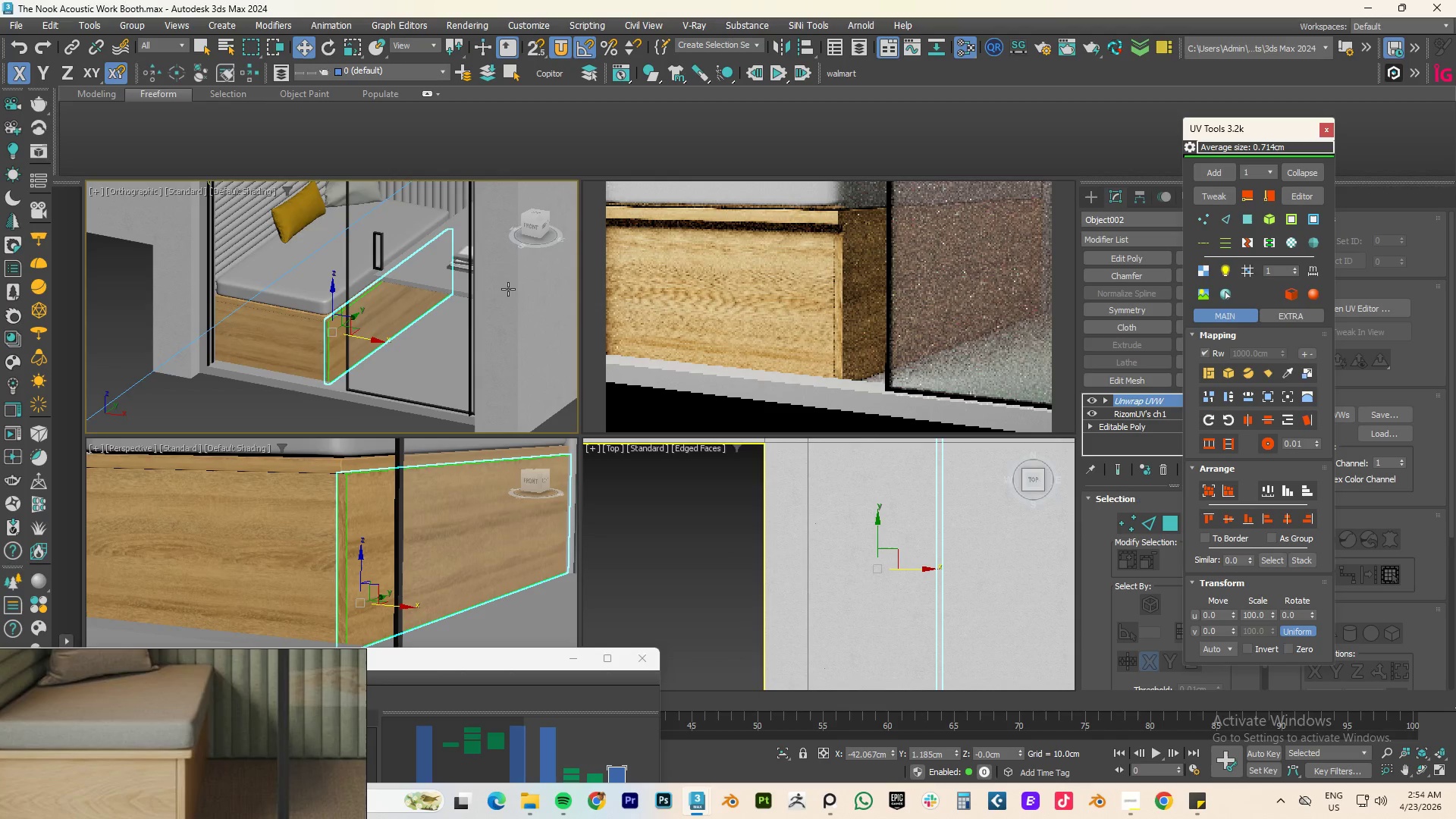 
scroll: coordinate [505, 271], scroll_direction: down, amount: 3.0
 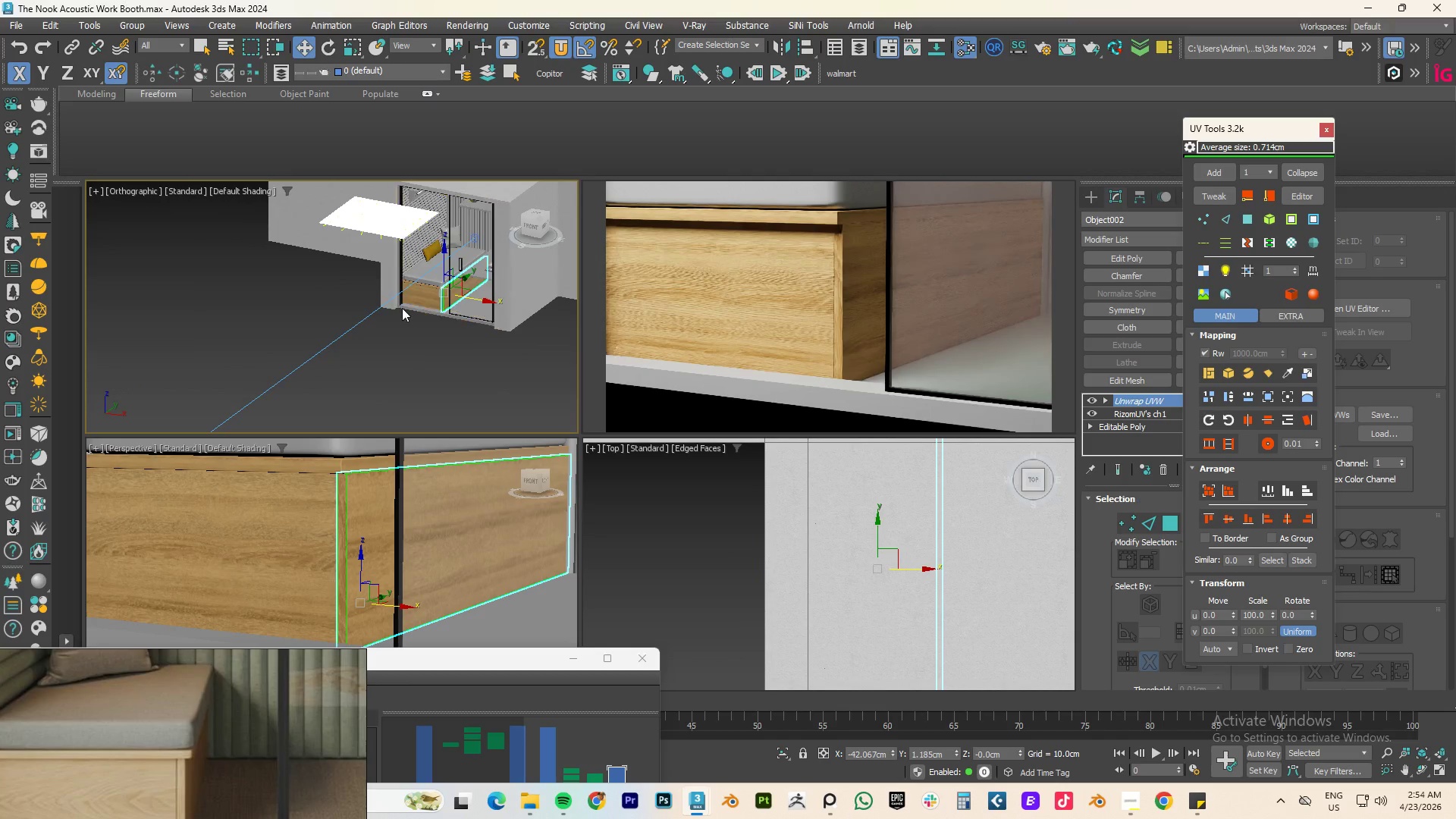 
scroll: coordinate [467, 273], scroll_direction: up, amount: 6.0
 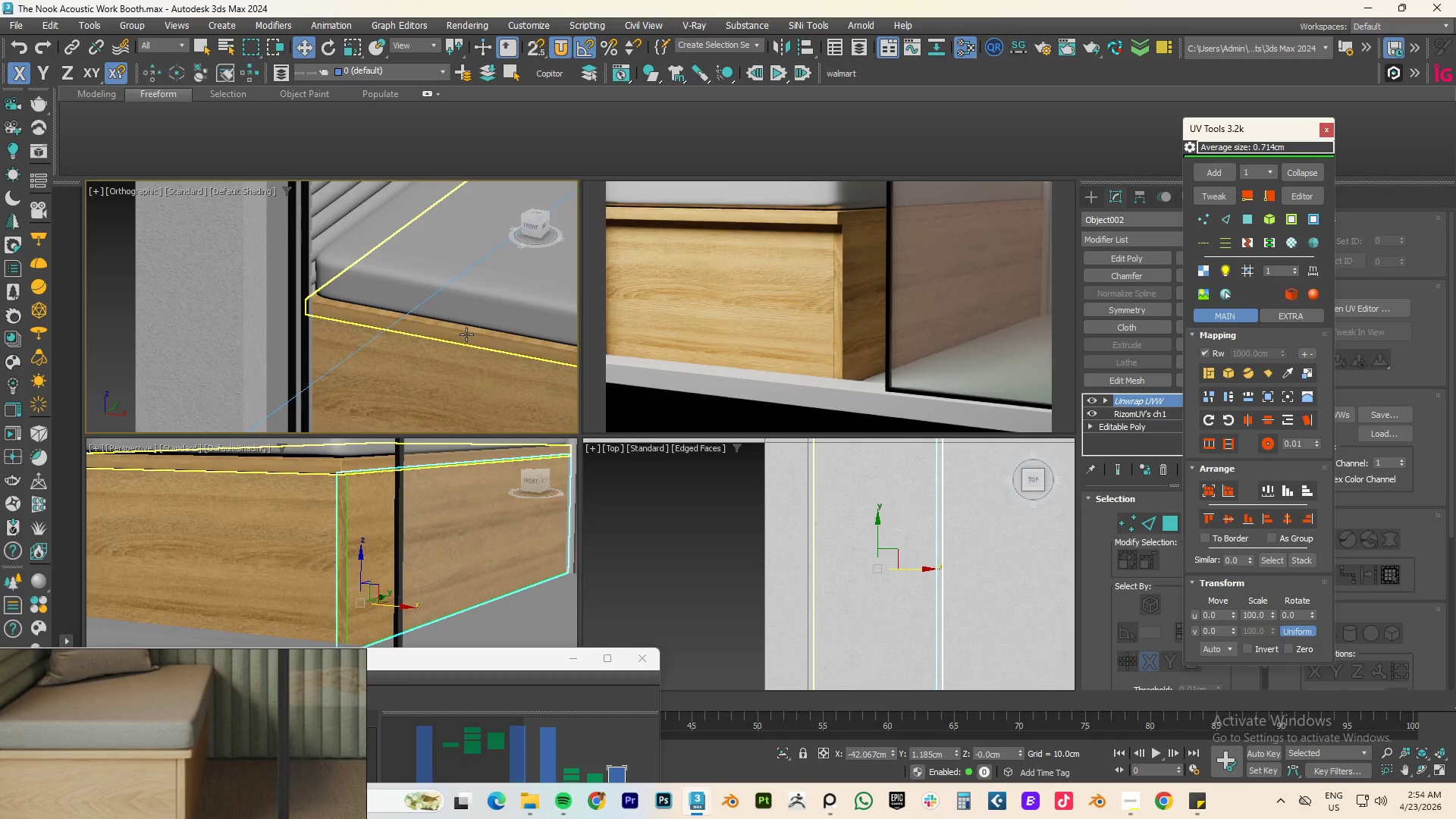 
left_click([466, 334])
 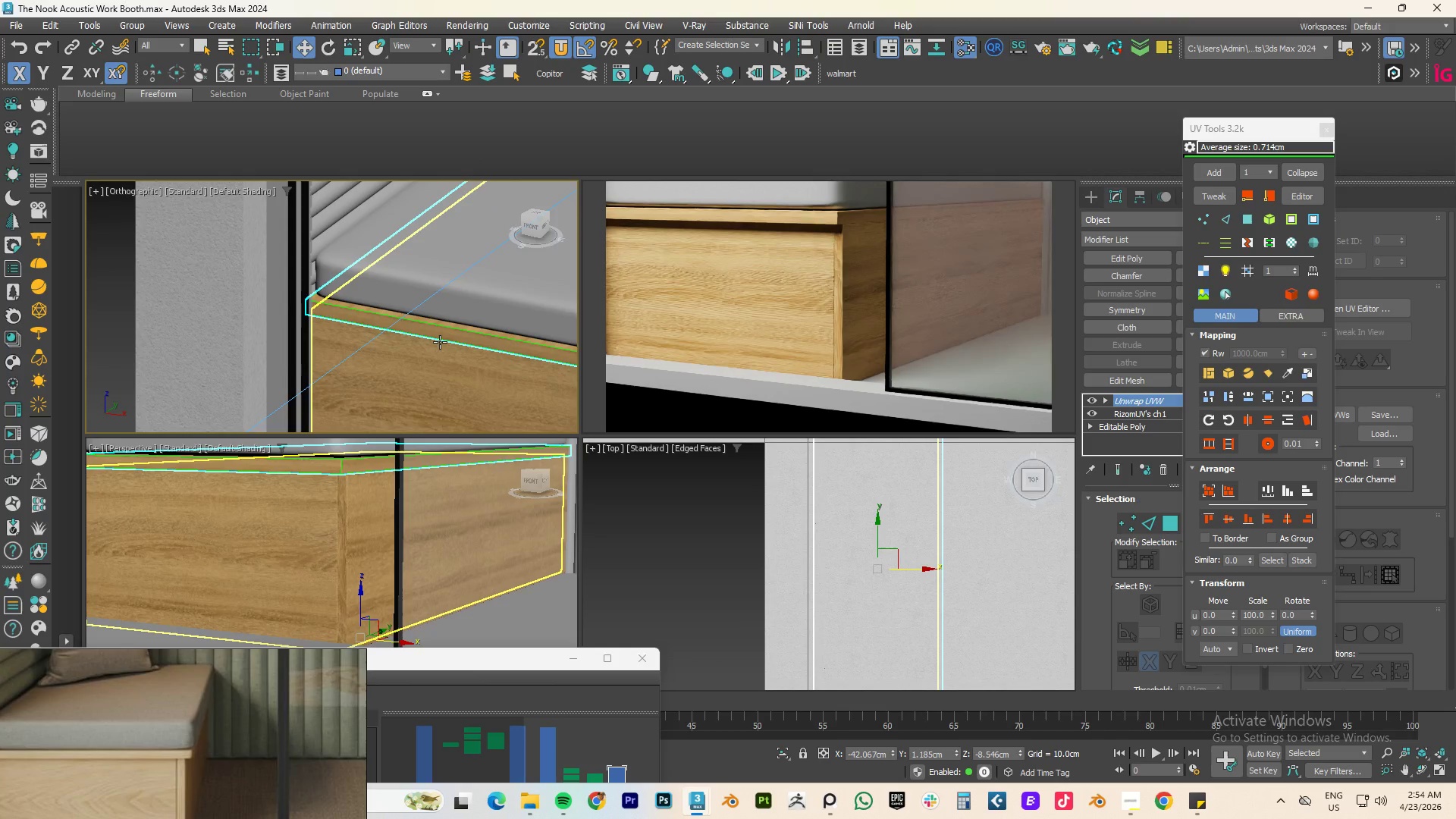 
scroll: coordinate [504, 336], scroll_direction: down, amount: 4.0
 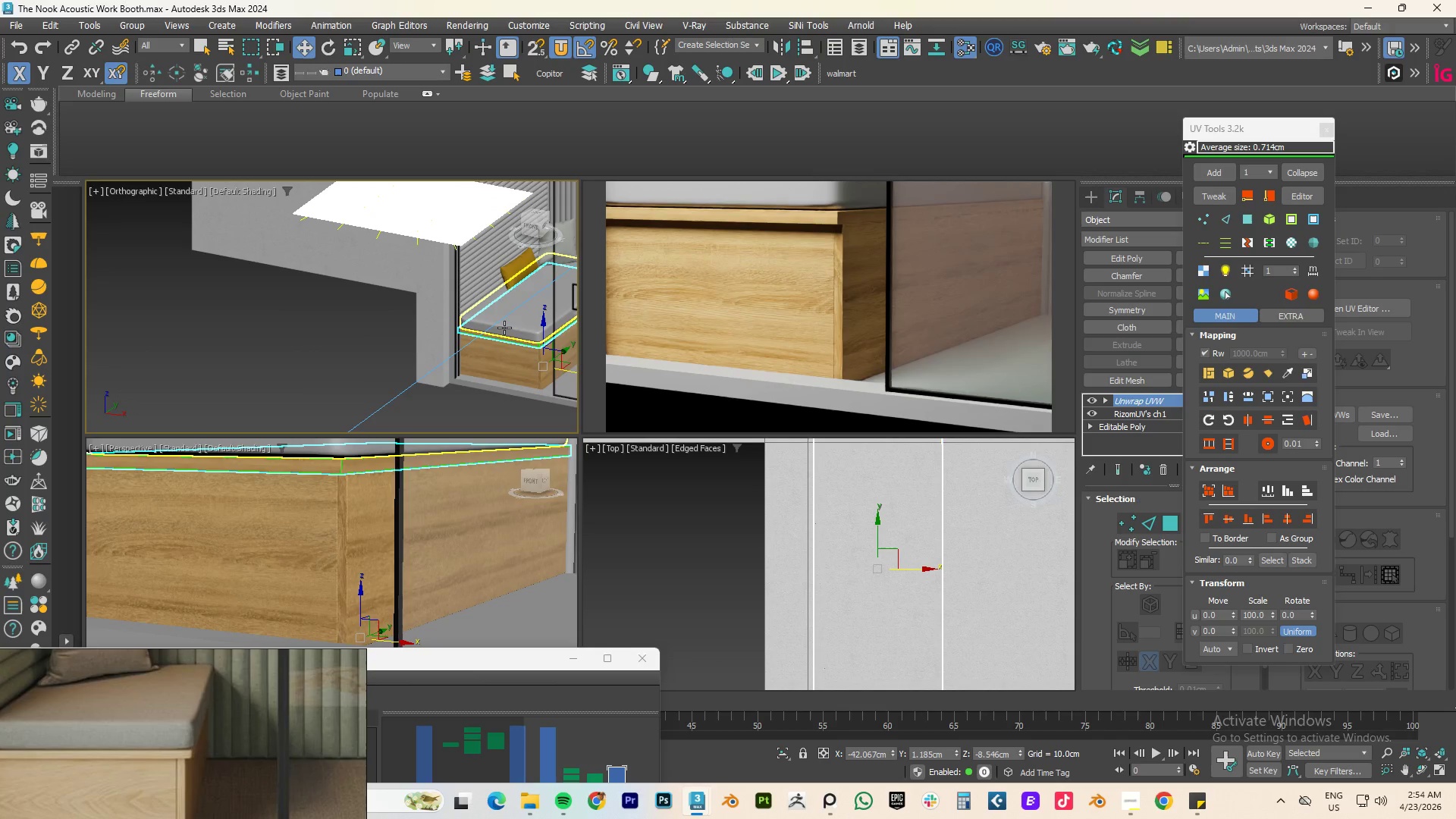 
left_click([504, 328])
 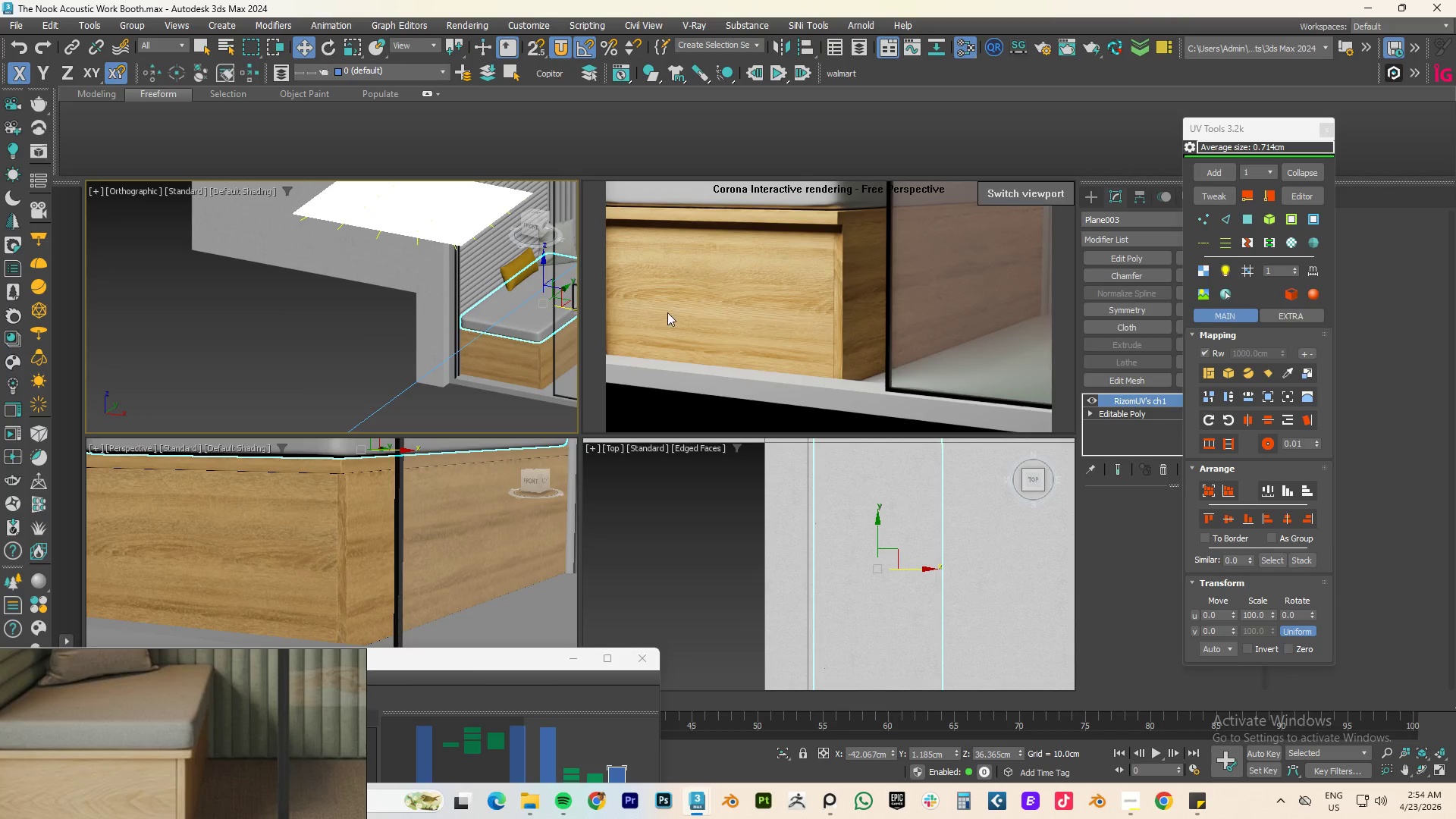 
scroll: coordinate [413, 313], scroll_direction: down, amount: 3.0
 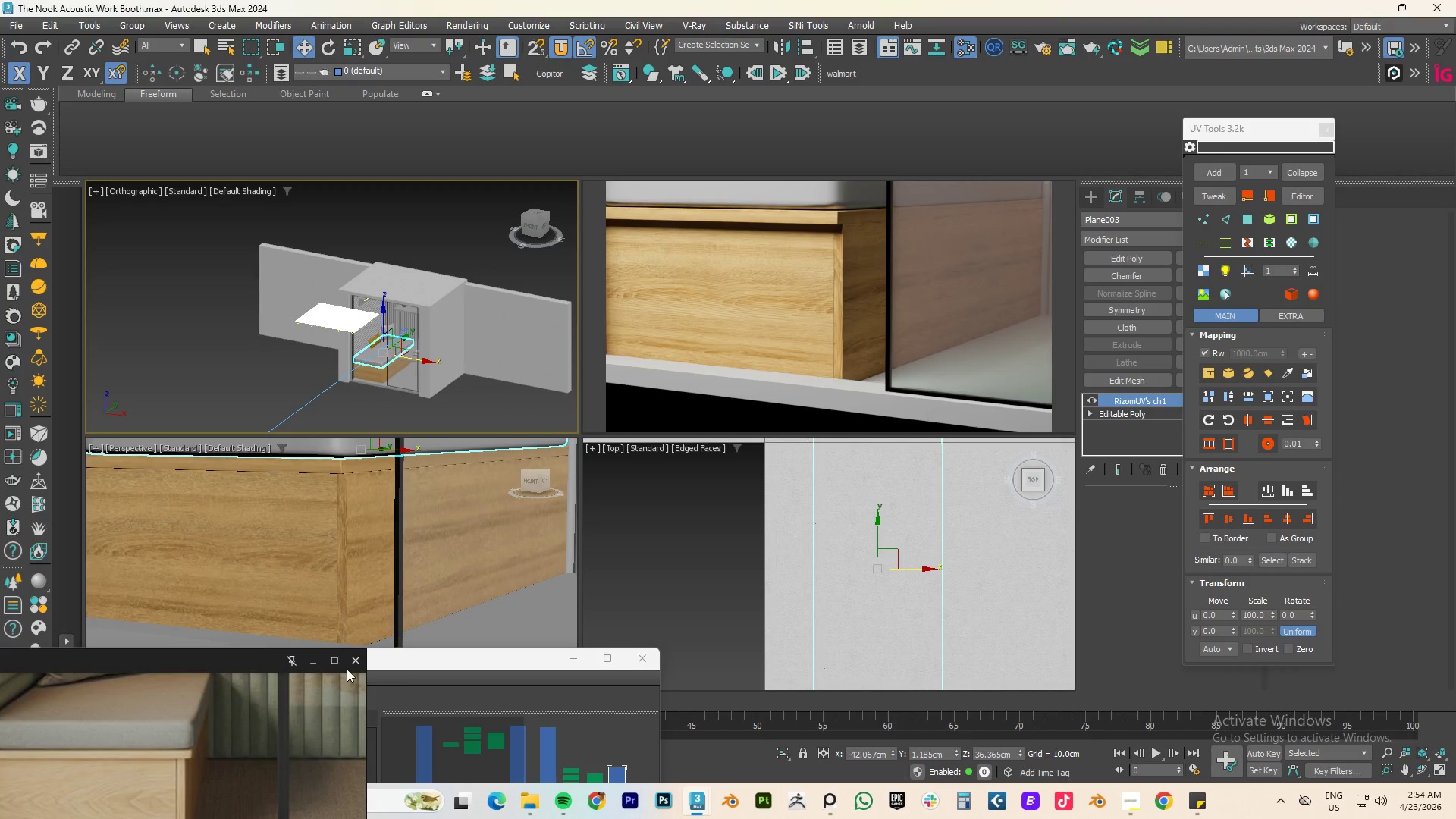 
left_click_drag(start_coordinate=[239, 660], to_coordinate=[318, 233])
 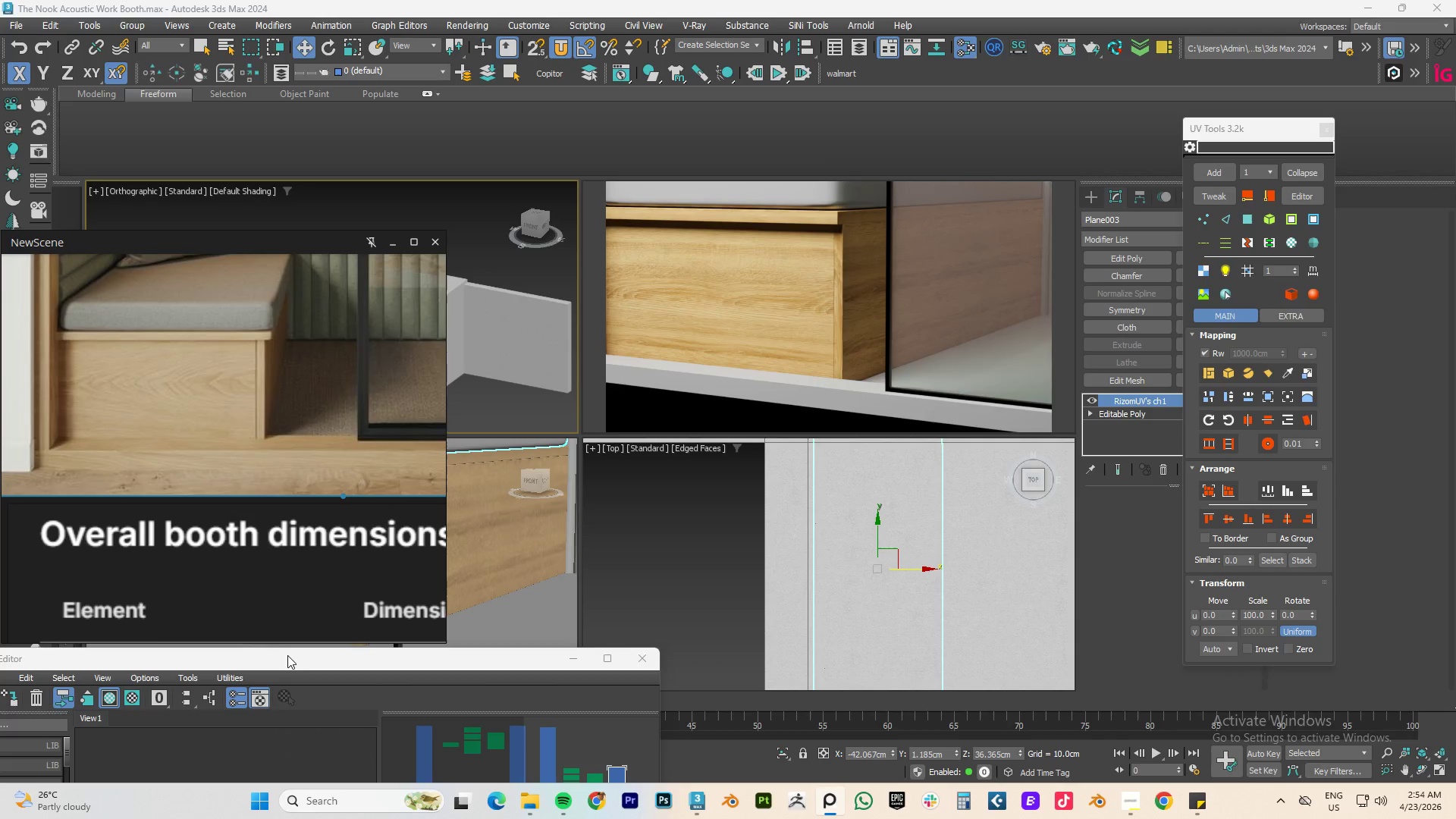 
left_click_drag(start_coordinate=[286, 659], to_coordinate=[1119, 143])
 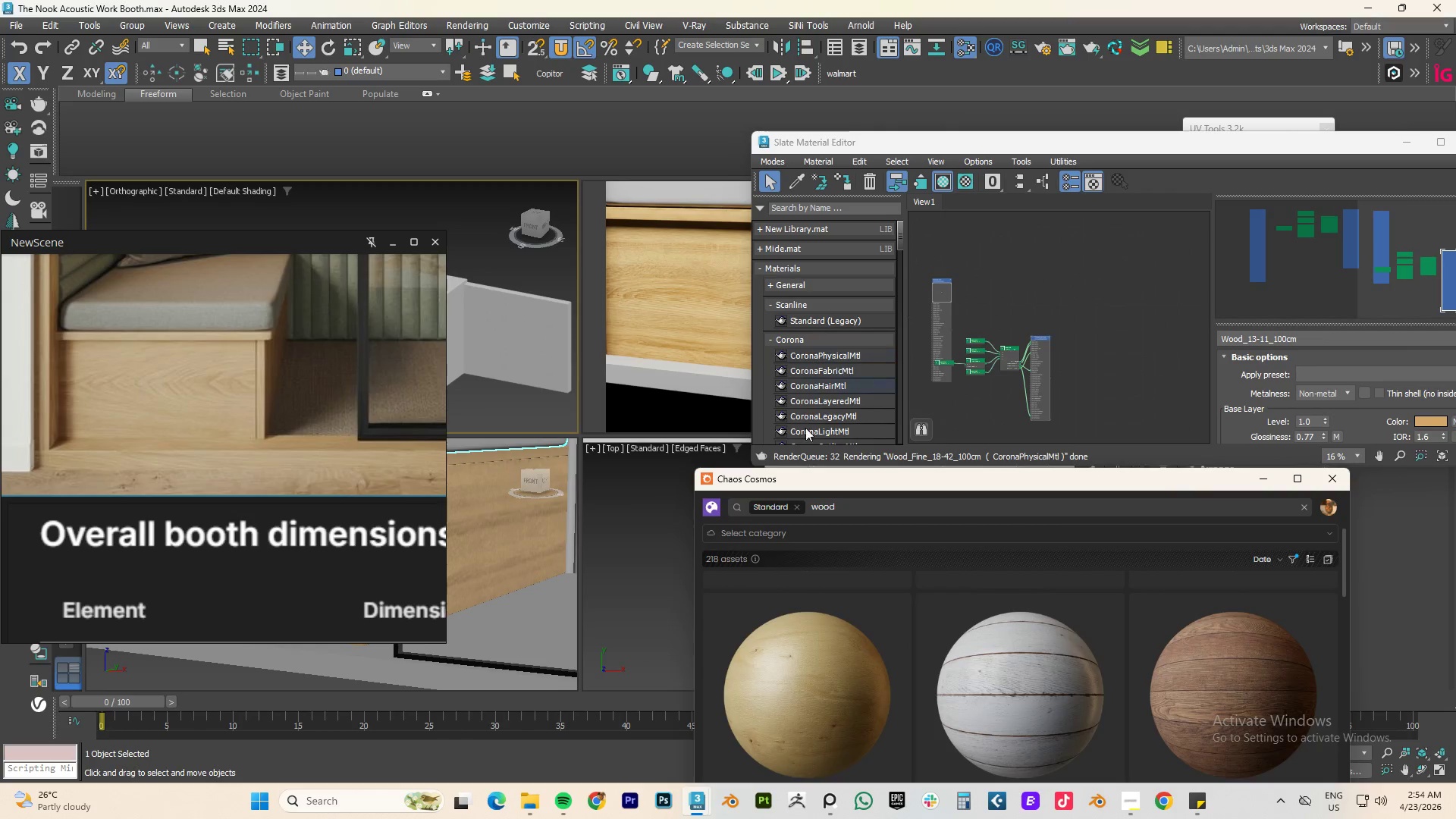 
left_click_drag(start_coordinate=[974, 488], to_coordinate=[1053, 160])
 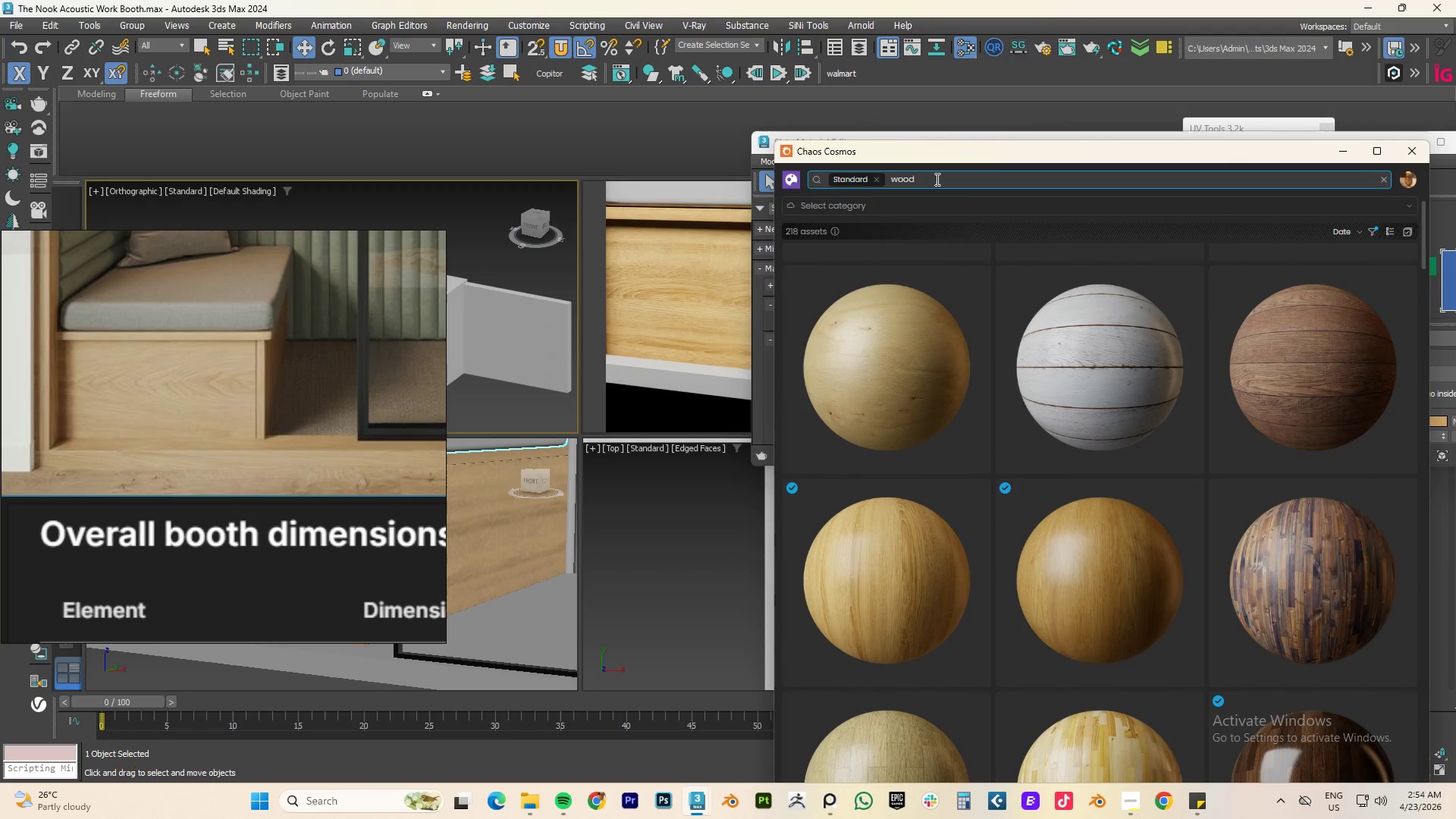 
double_click([936, 179])
 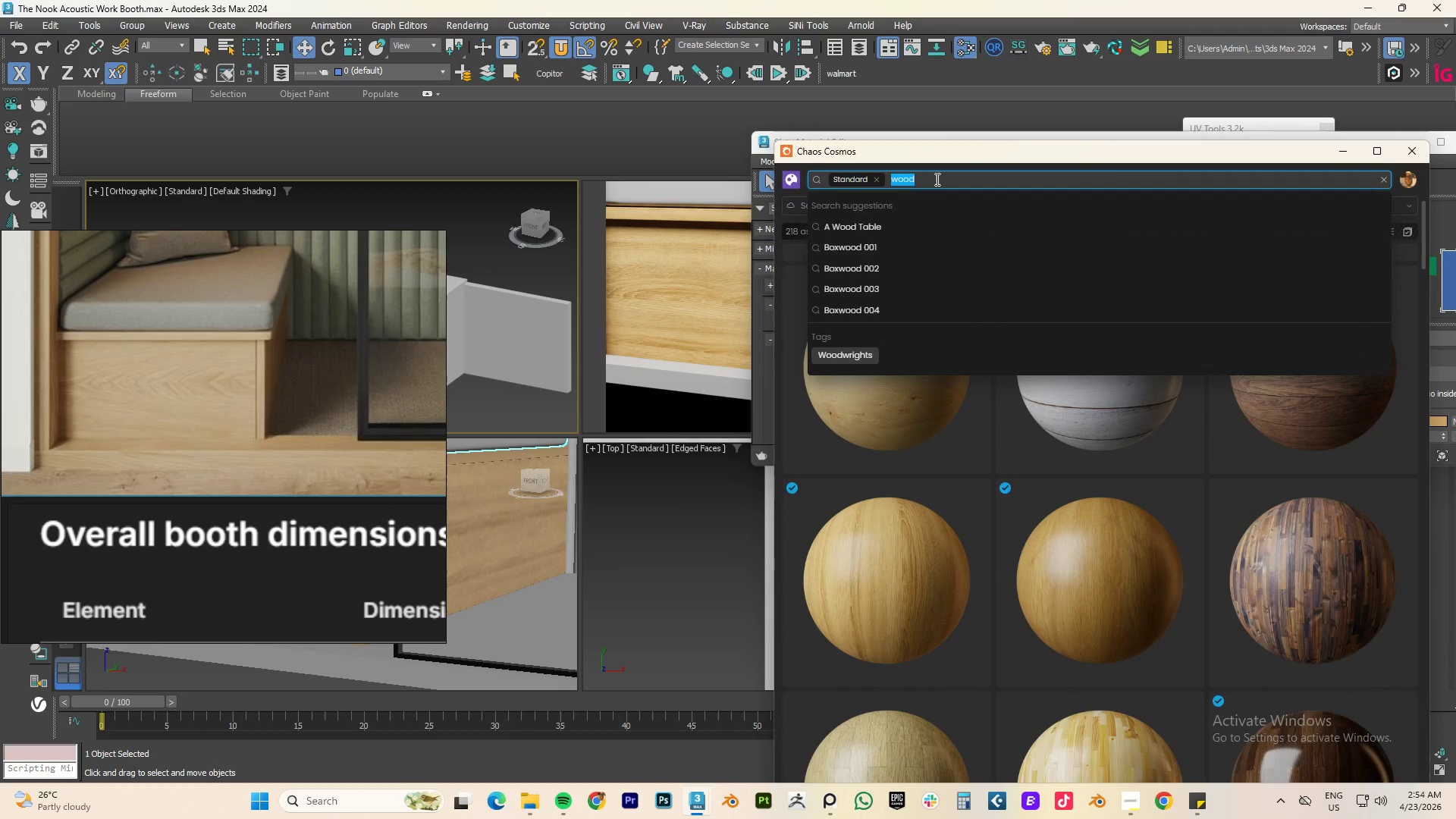 
type(green)
 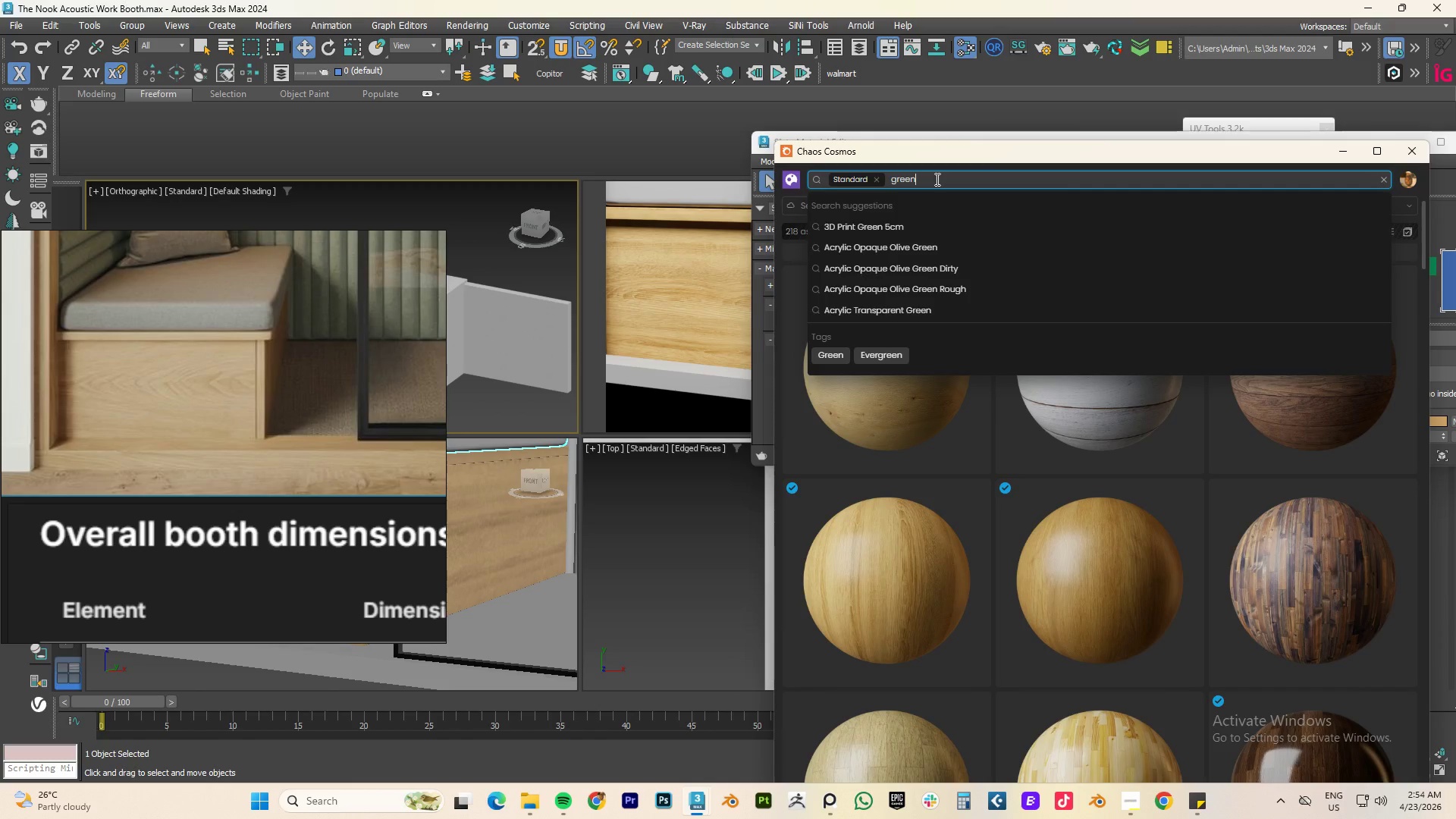 
key(Enter)
 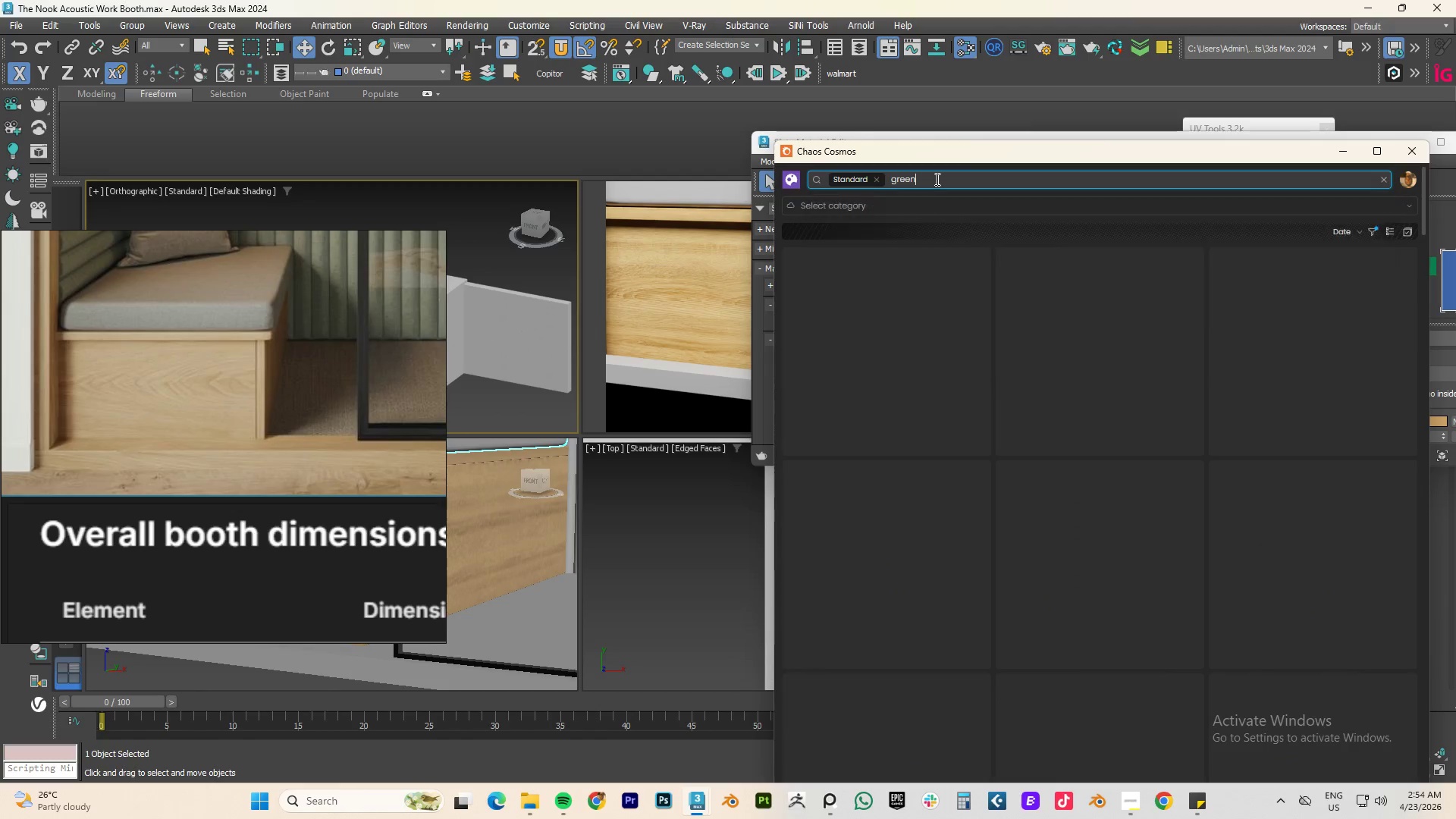 
scroll: coordinate [975, 182], scroll_direction: up, amount: 2.0
 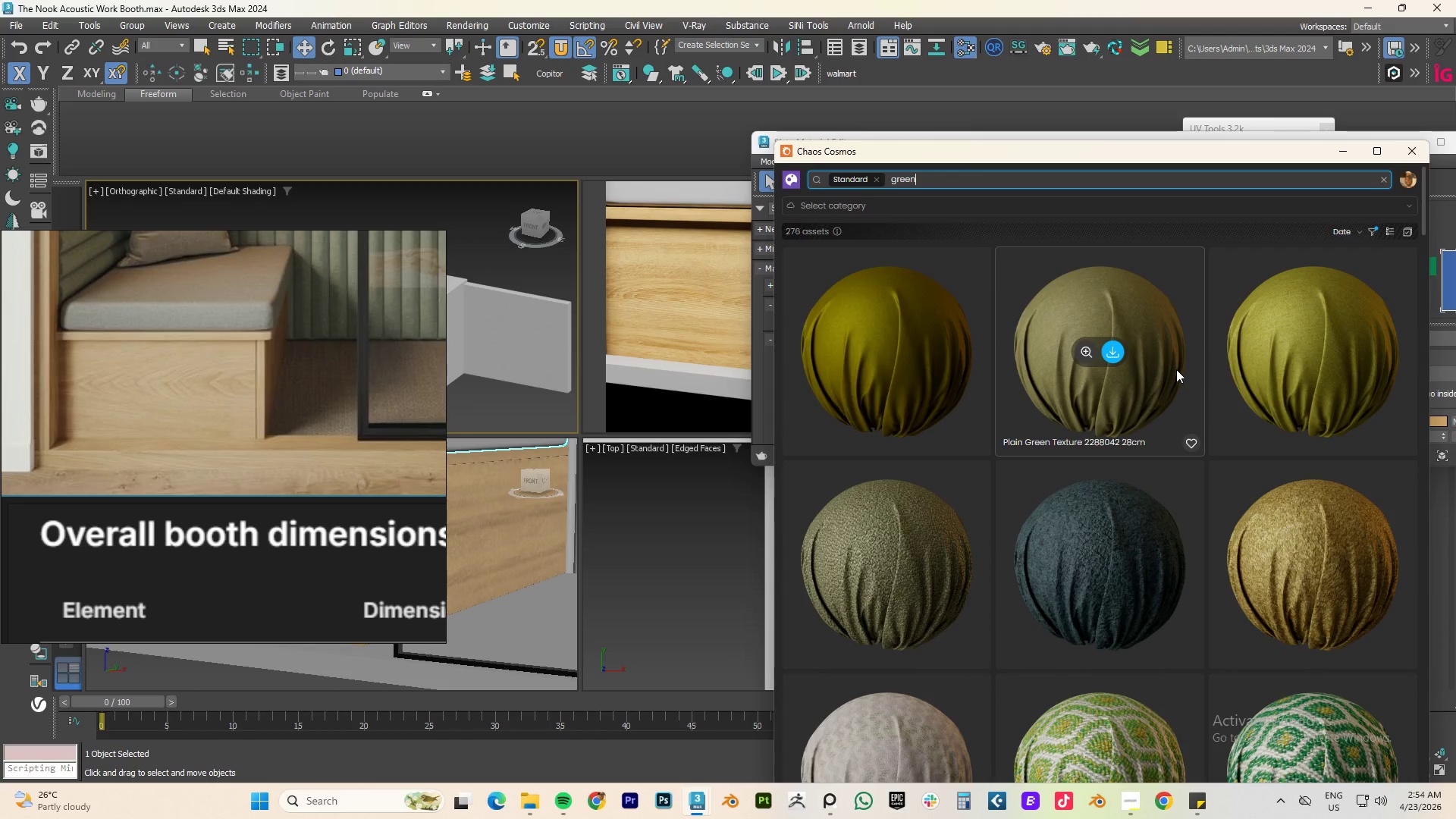 
scroll: coordinate [1173, 559], scroll_direction: down, amount: 20.0
 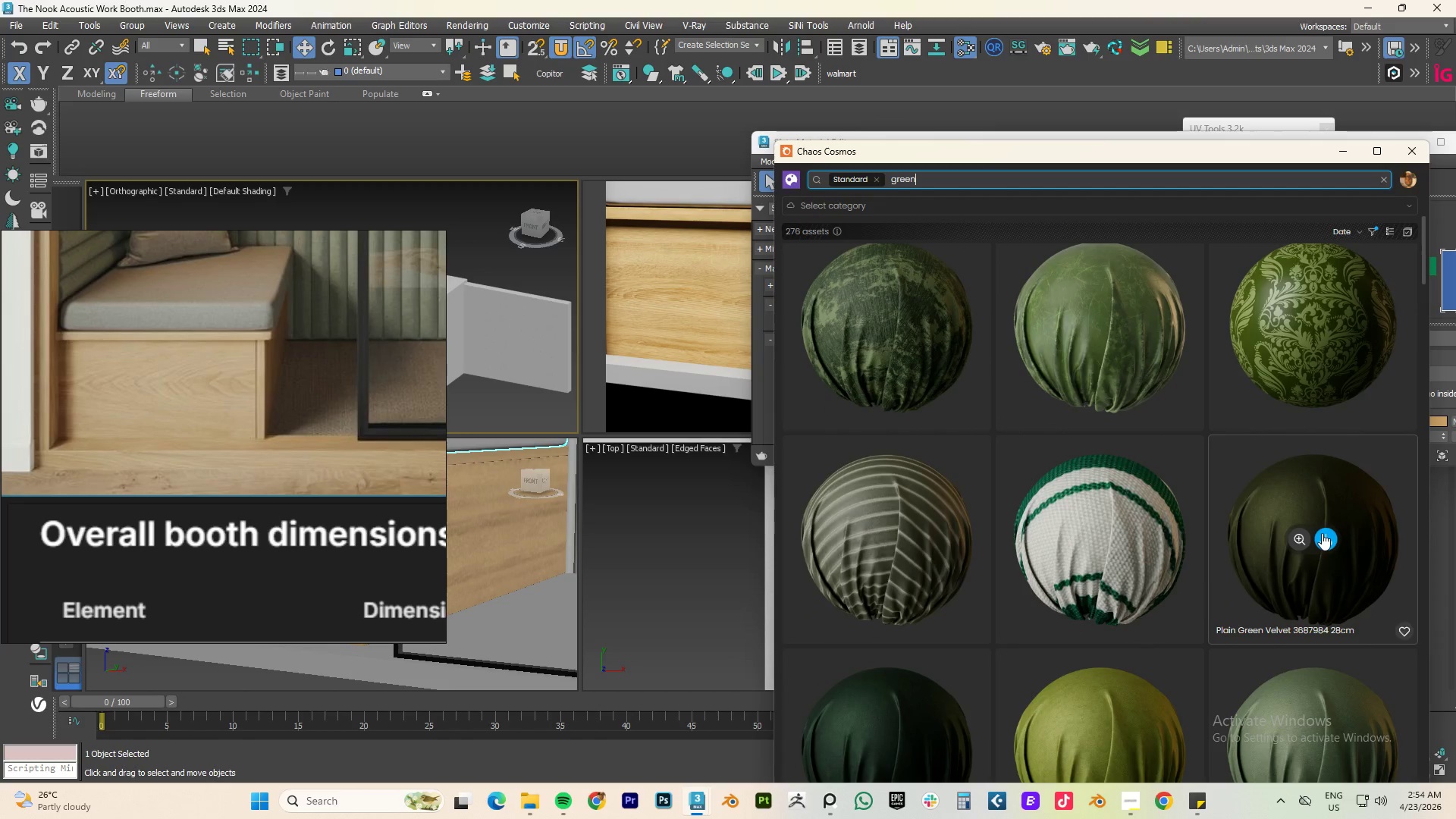 
scroll: coordinate [1183, 555], scroll_direction: down, amount: 4.0
 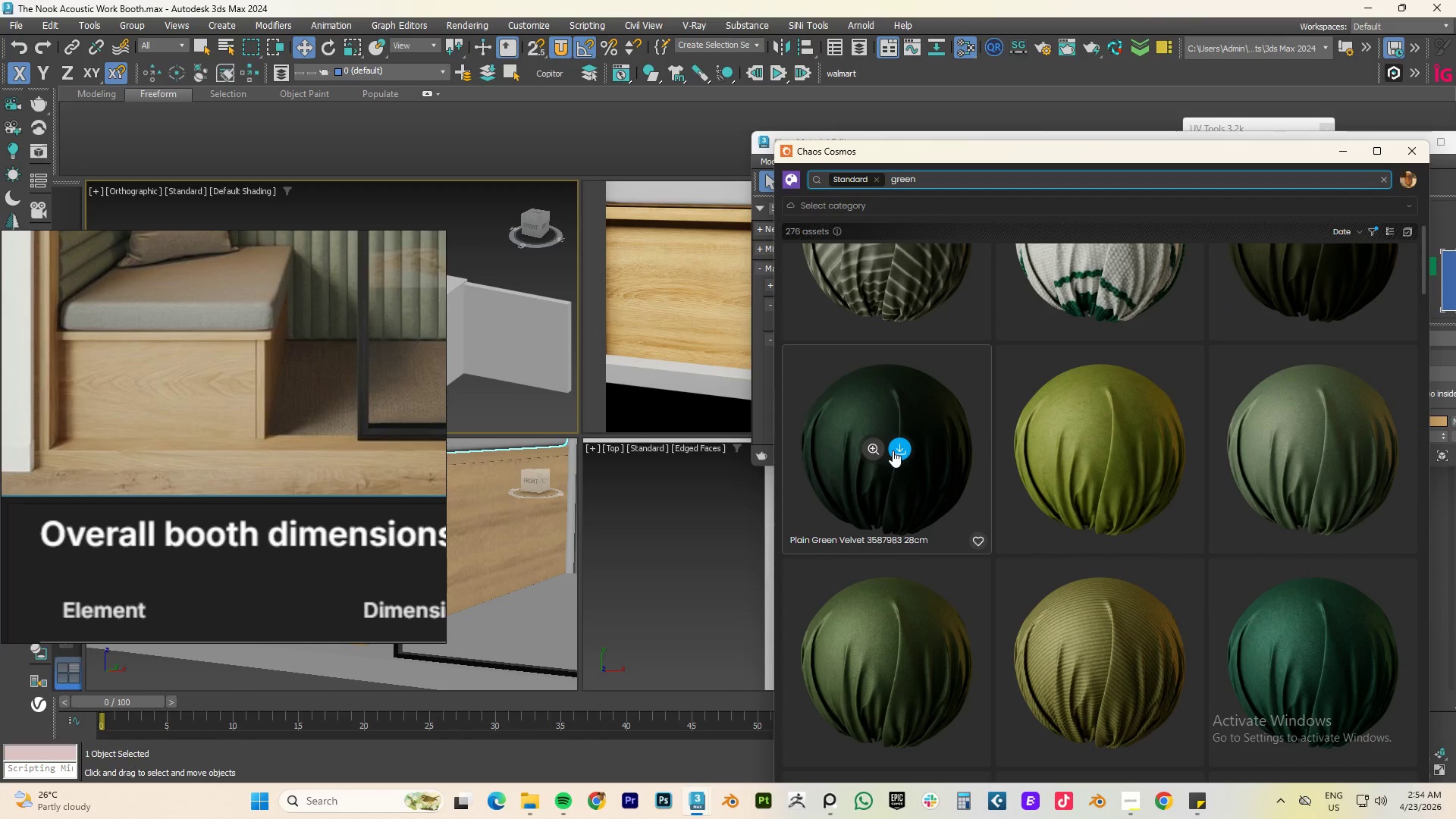 
mouse_move([1337, 460])
 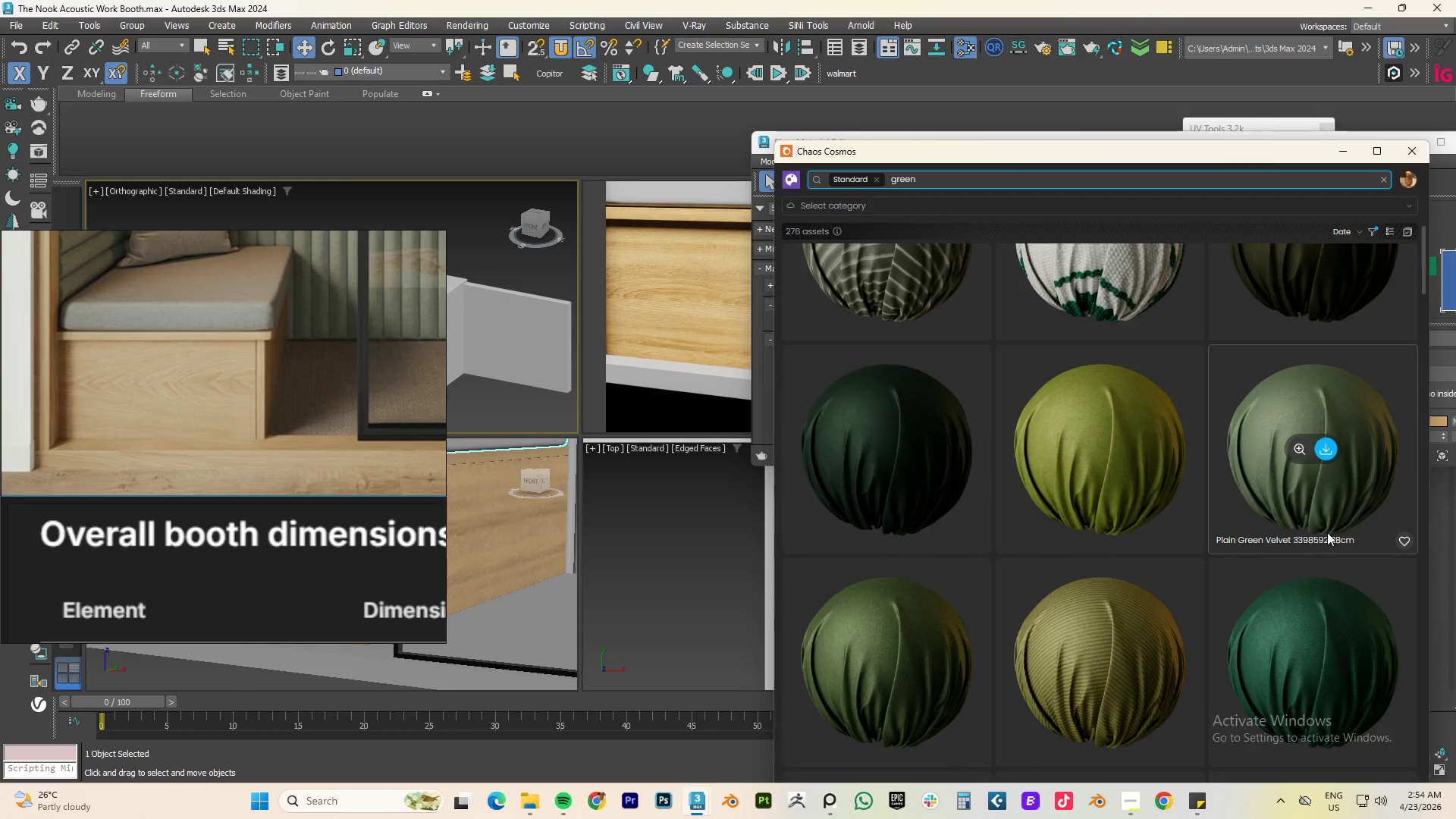 
scroll: coordinate [1327, 535], scroll_direction: down, amount: 4.0
 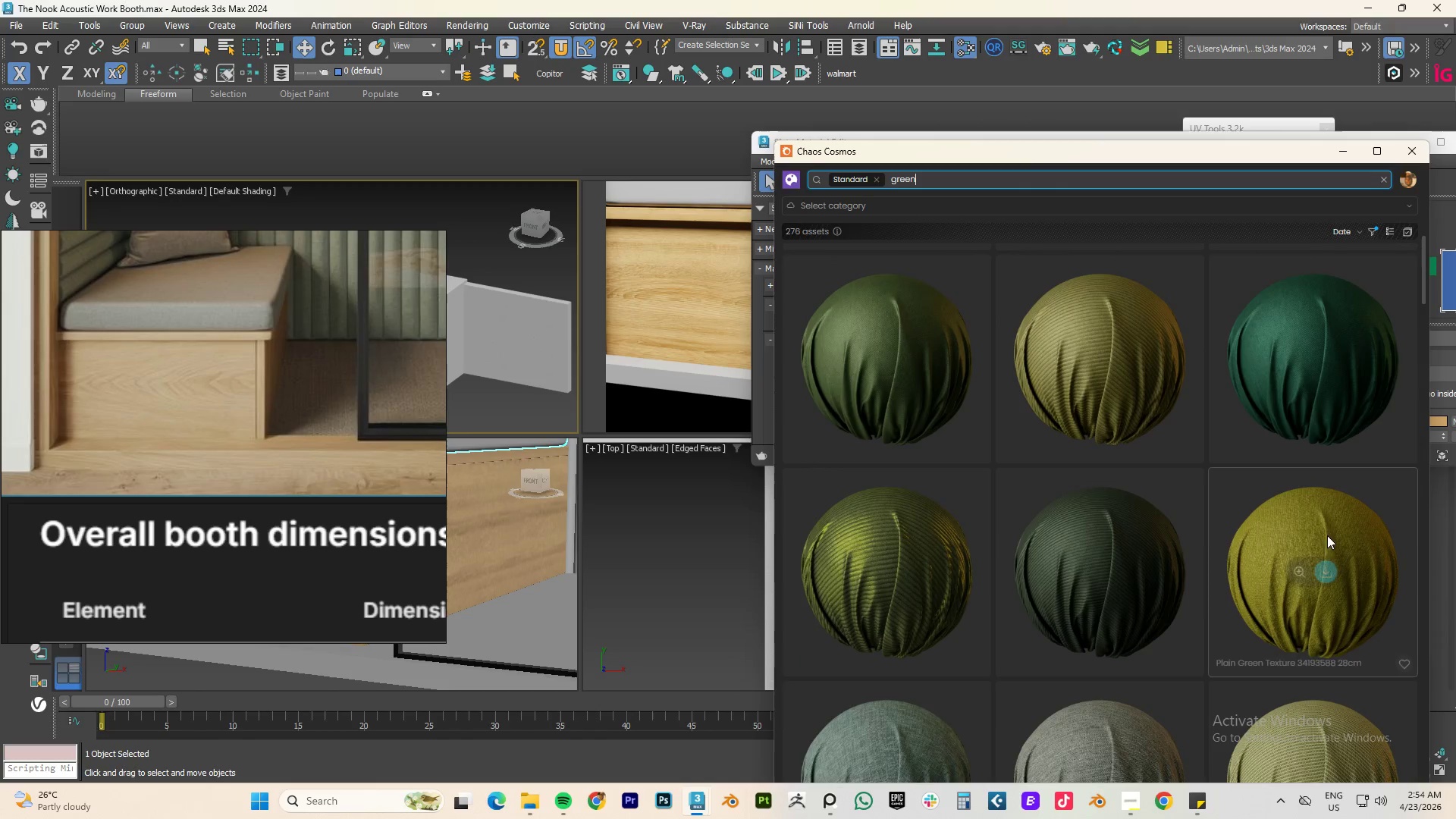 
scroll: coordinate [1315, 495], scroll_direction: up, amount: 3.0
 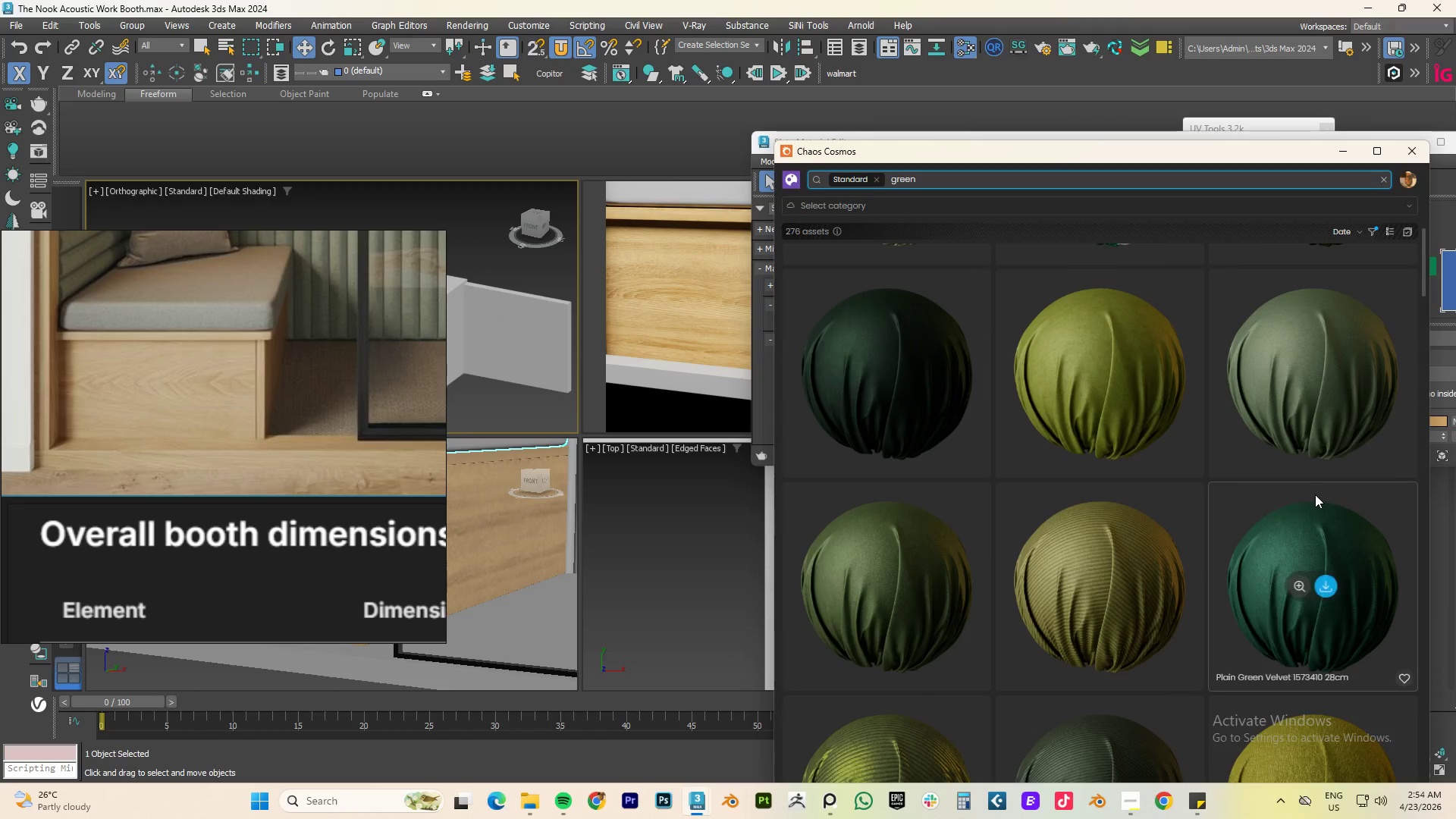 
scroll: coordinate [1313, 510], scroll_direction: down, amount: 4.0
 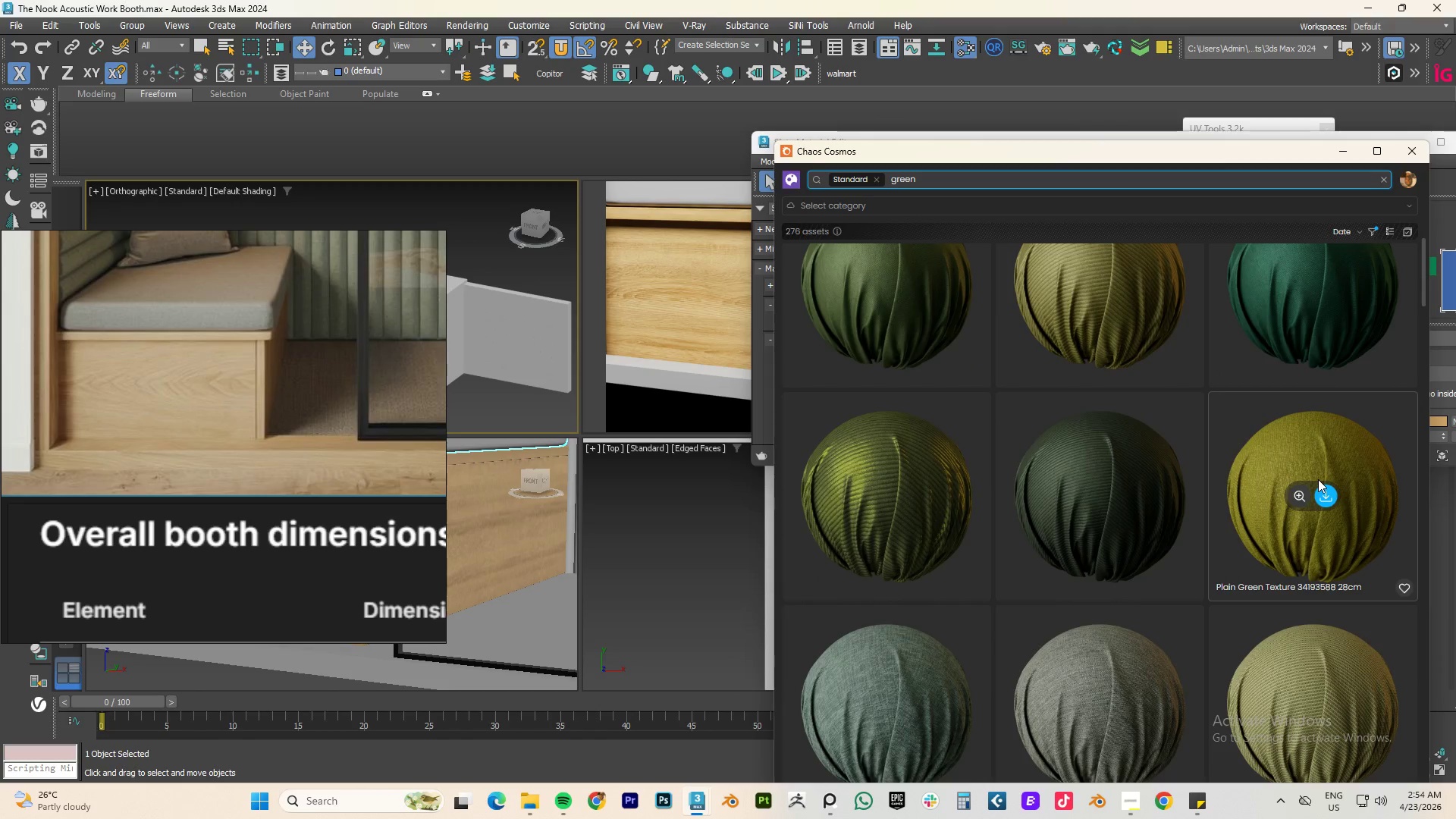 
scroll: coordinate [1314, 462], scroll_direction: up, amount: 1.0
 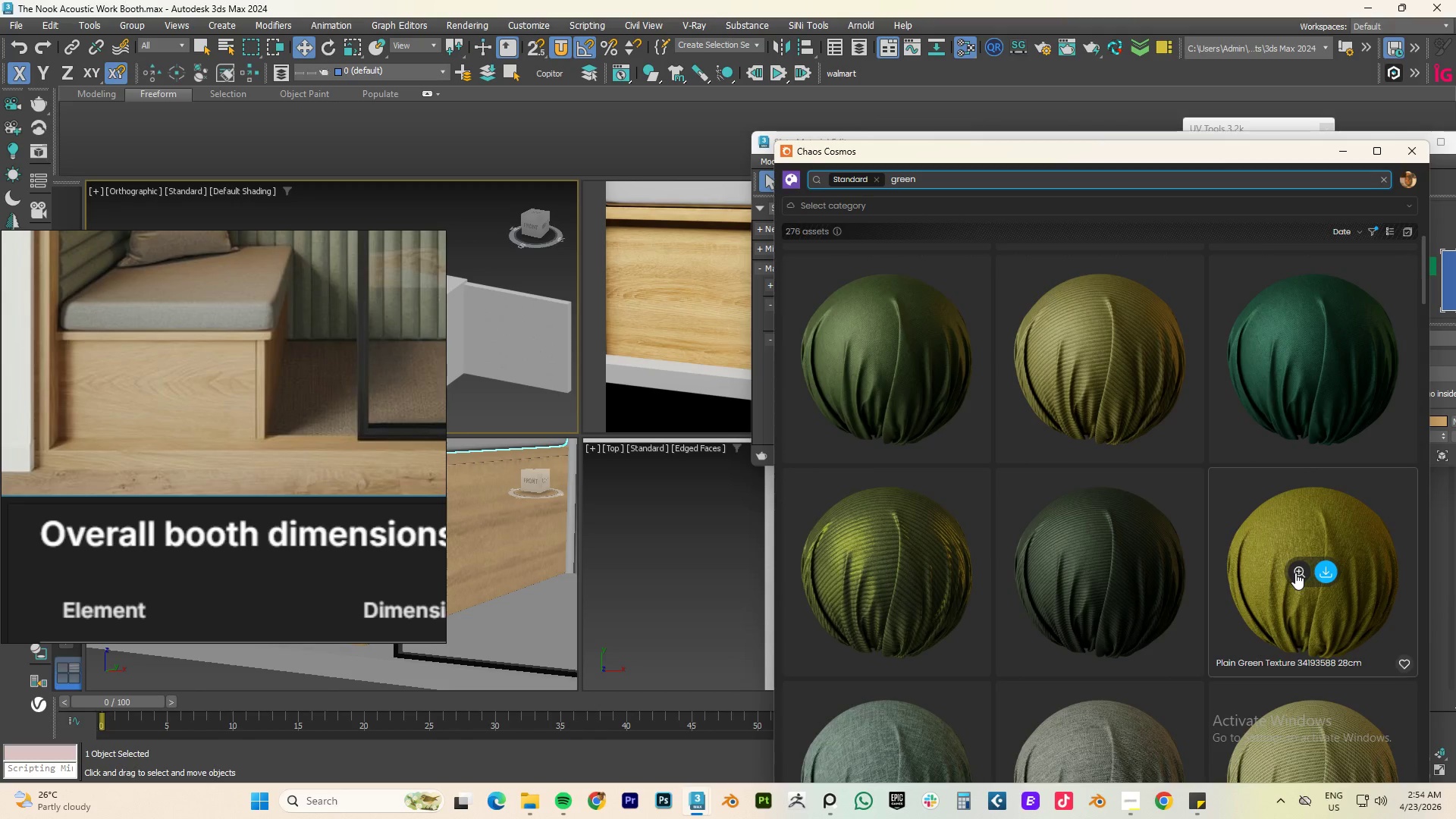 
left_click([1295, 573])
 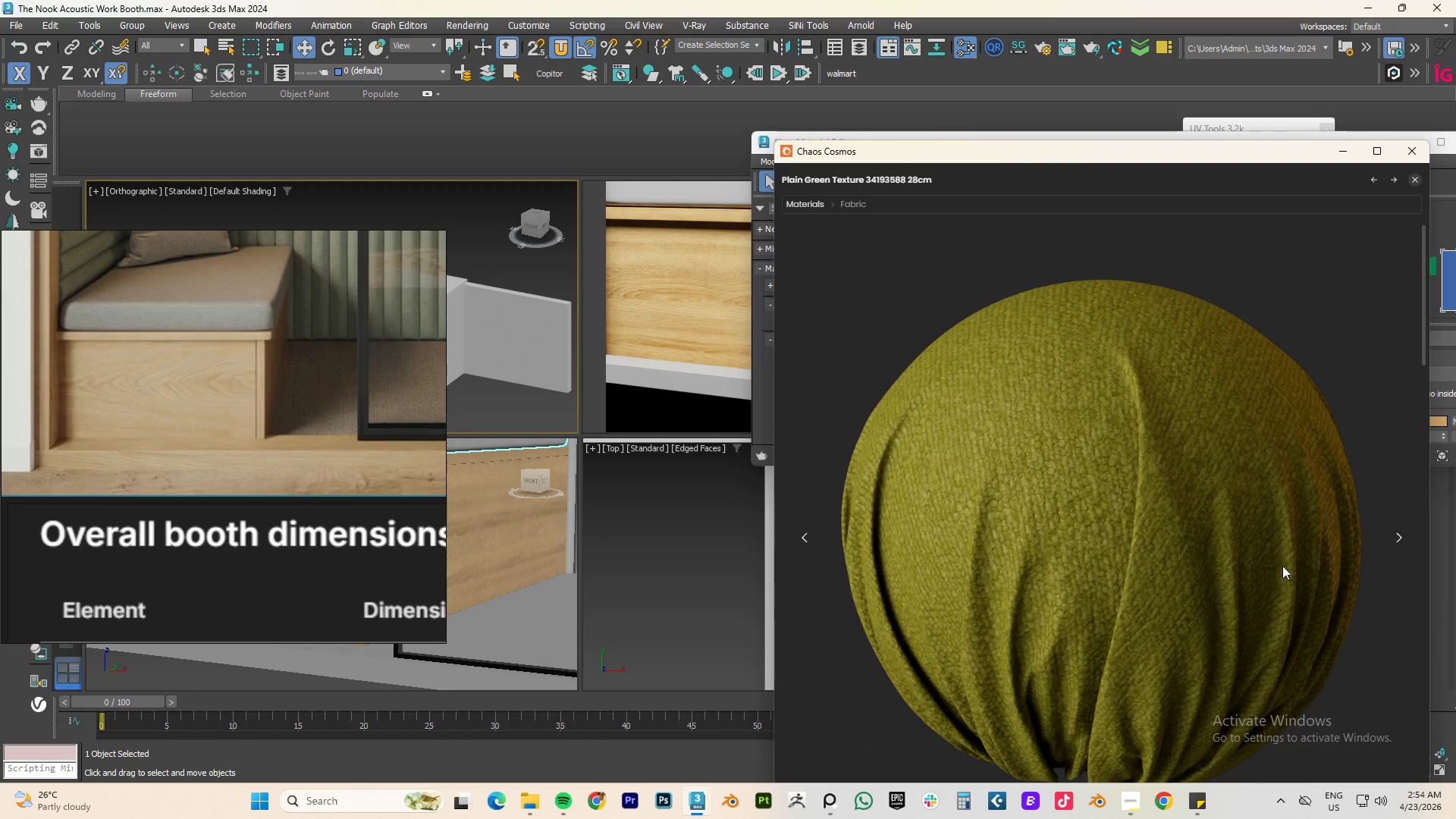 
left_click([1315, 300])
 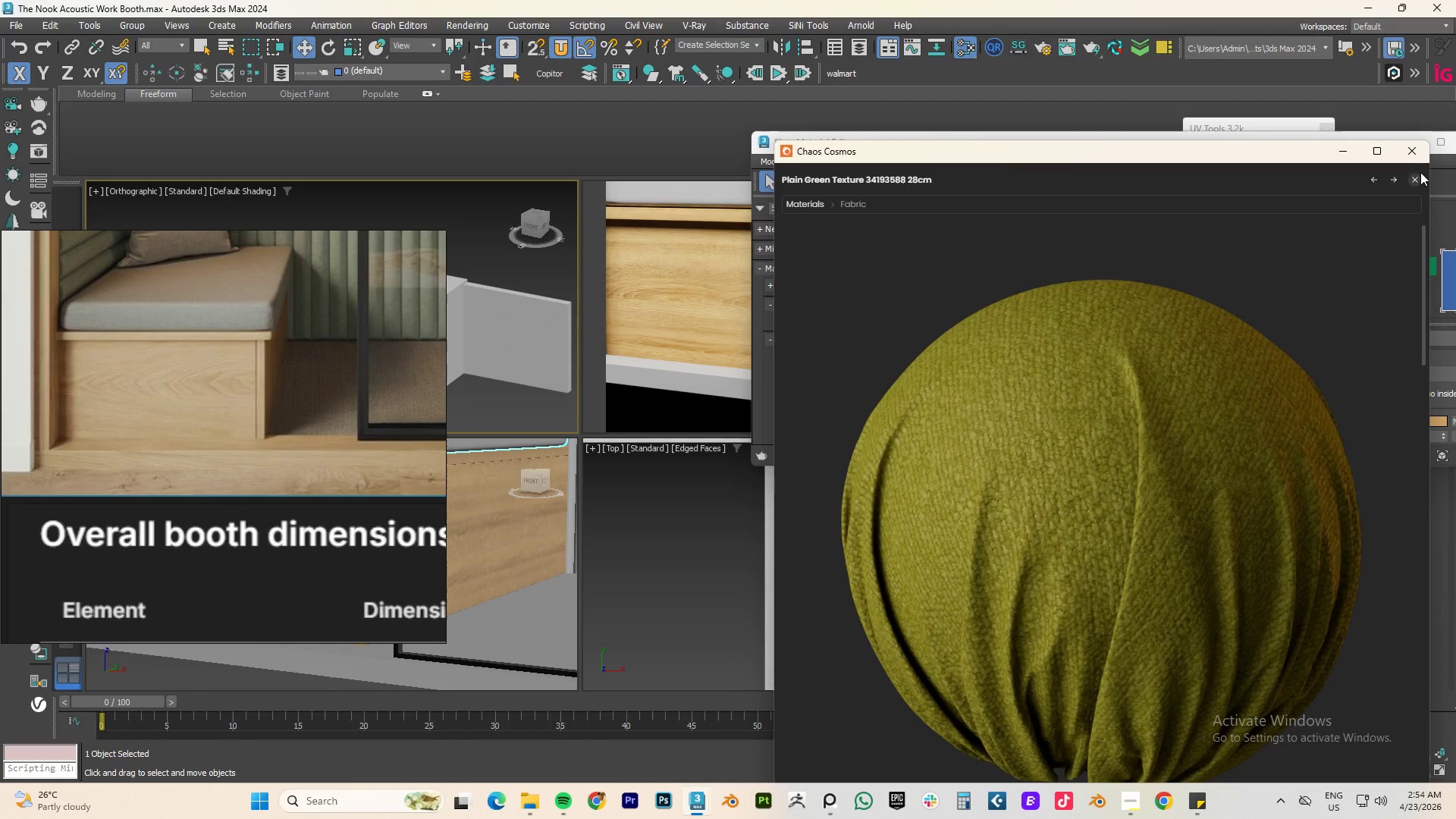 
left_click([1414, 179])
 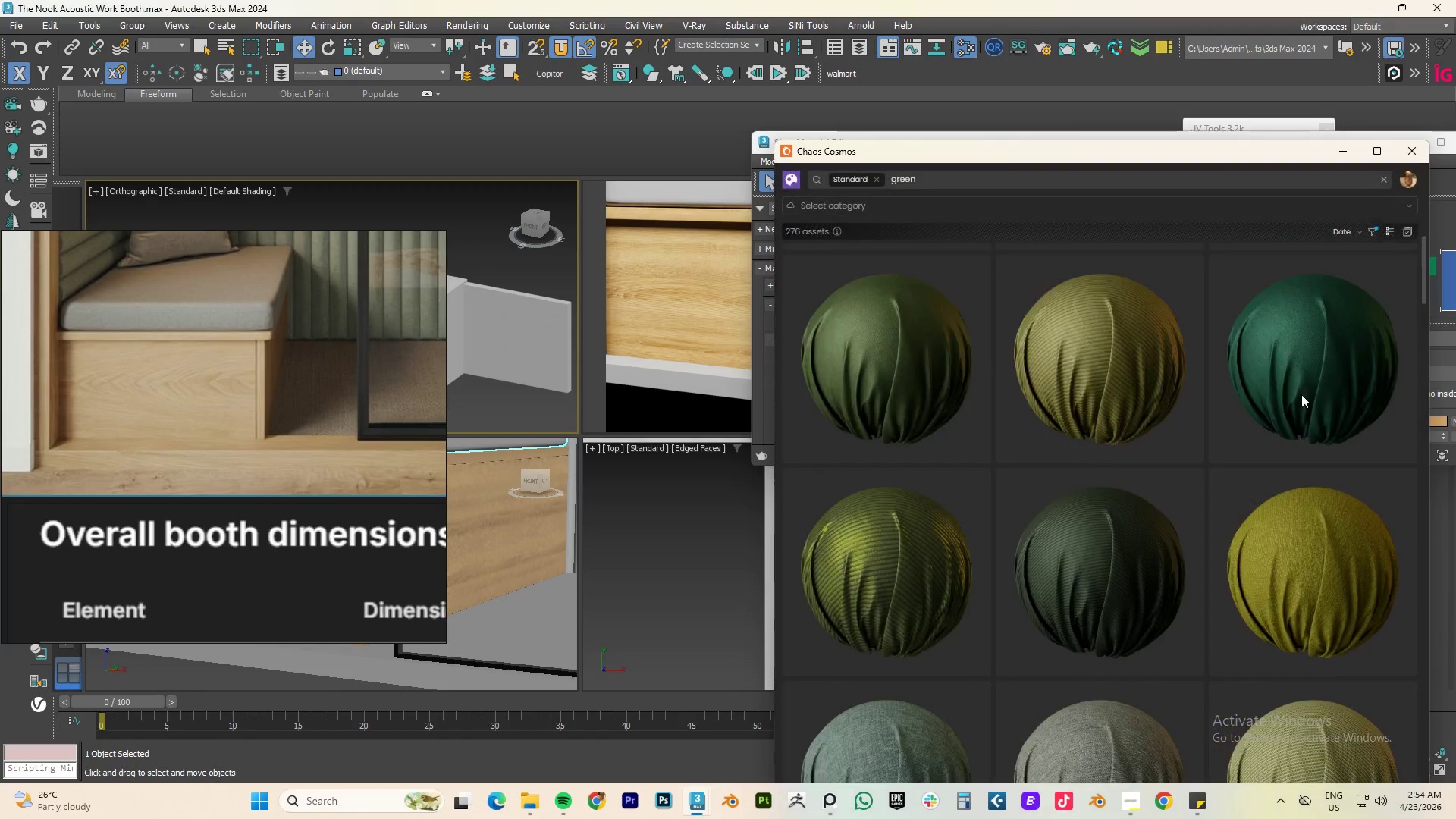 
scroll: coordinate [1301, 394], scroll_direction: up, amount: 8.0
 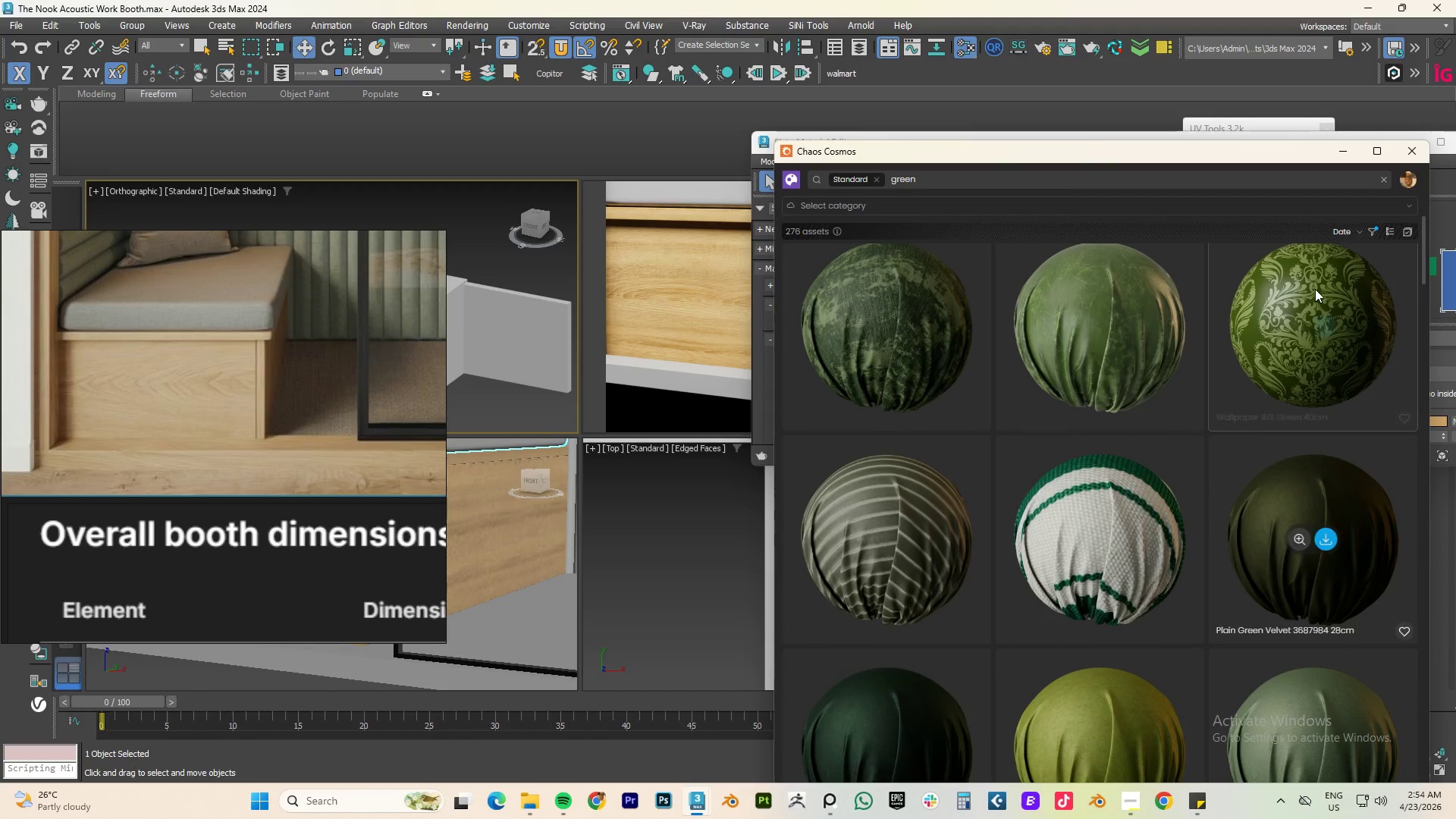 
scroll: coordinate [1306, 413], scroll_direction: down, amount: 3.0
 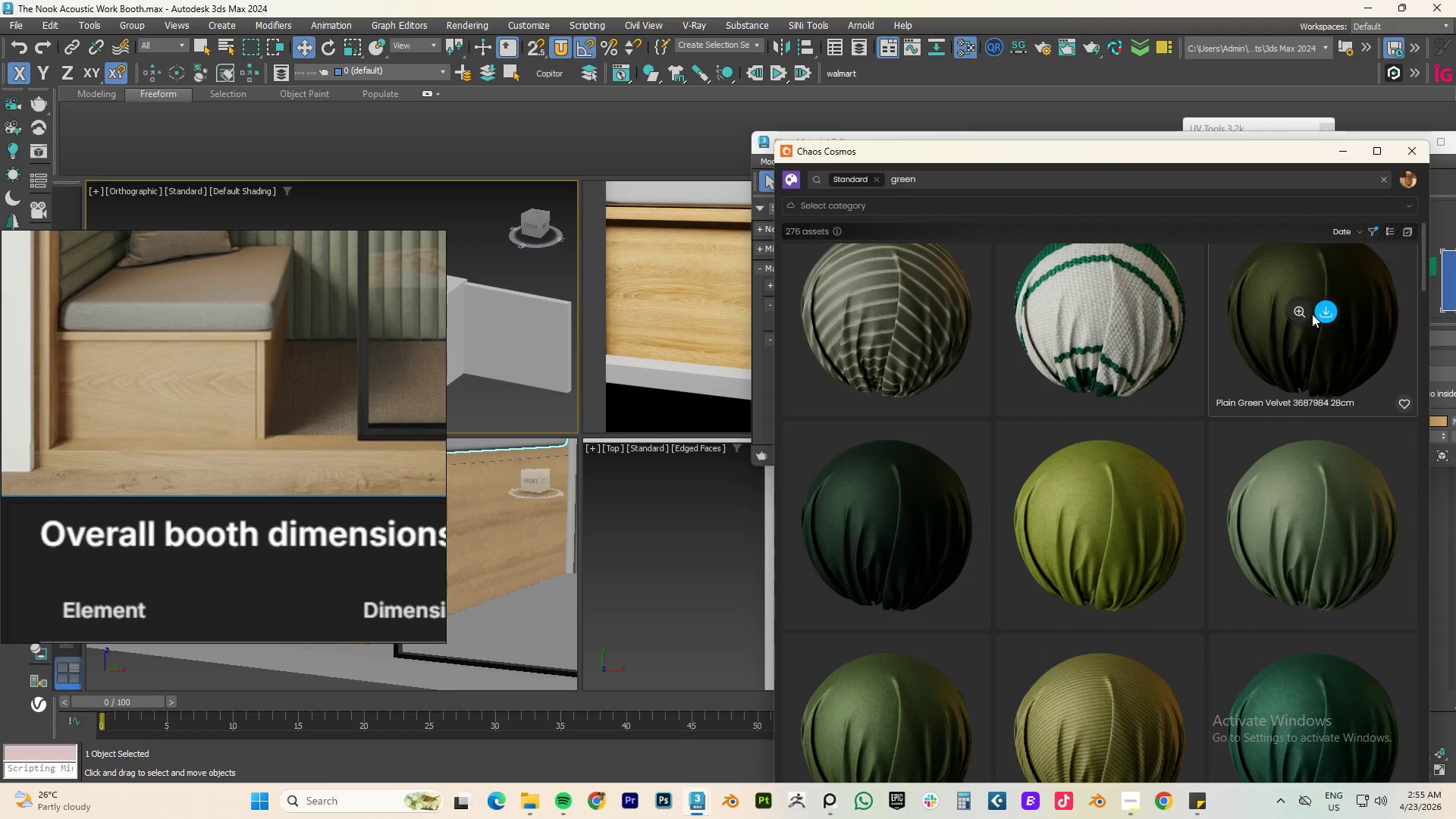 
left_click([1304, 312])
 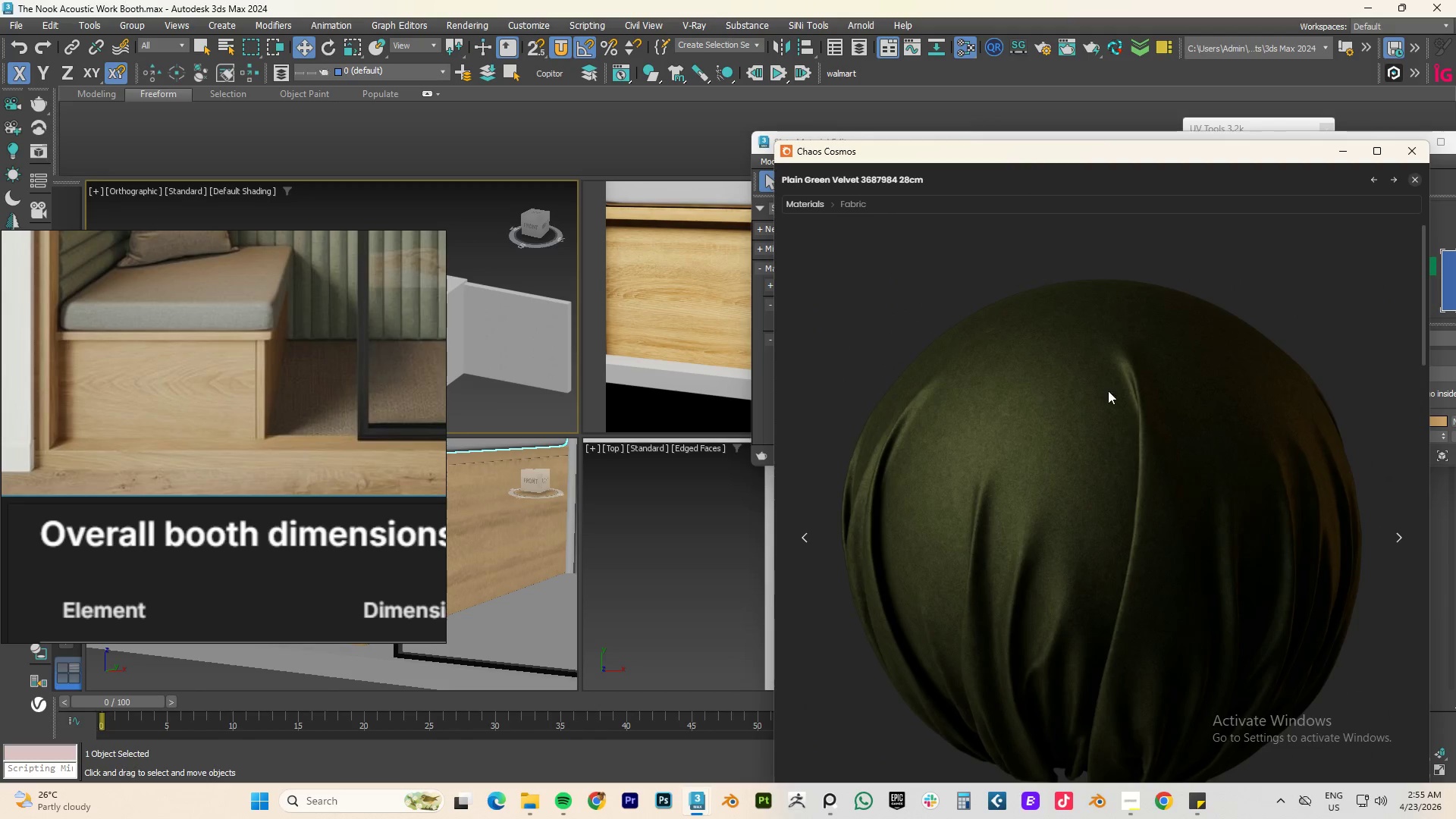 
scroll: coordinate [1052, 443], scroll_direction: up, amount: 3.0
 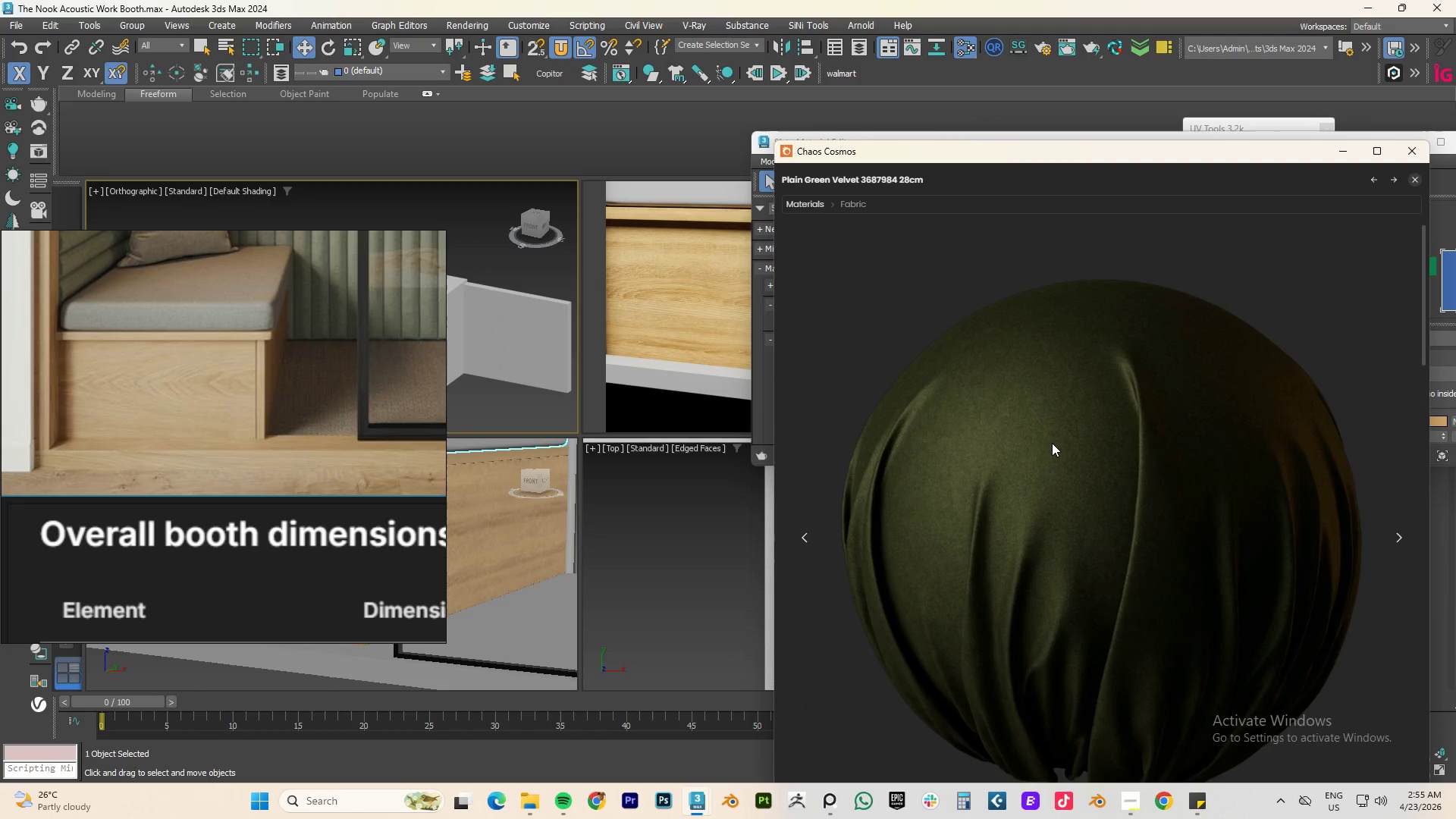 
scroll: coordinate [1052, 443], scroll_direction: down, amount: 2.0
 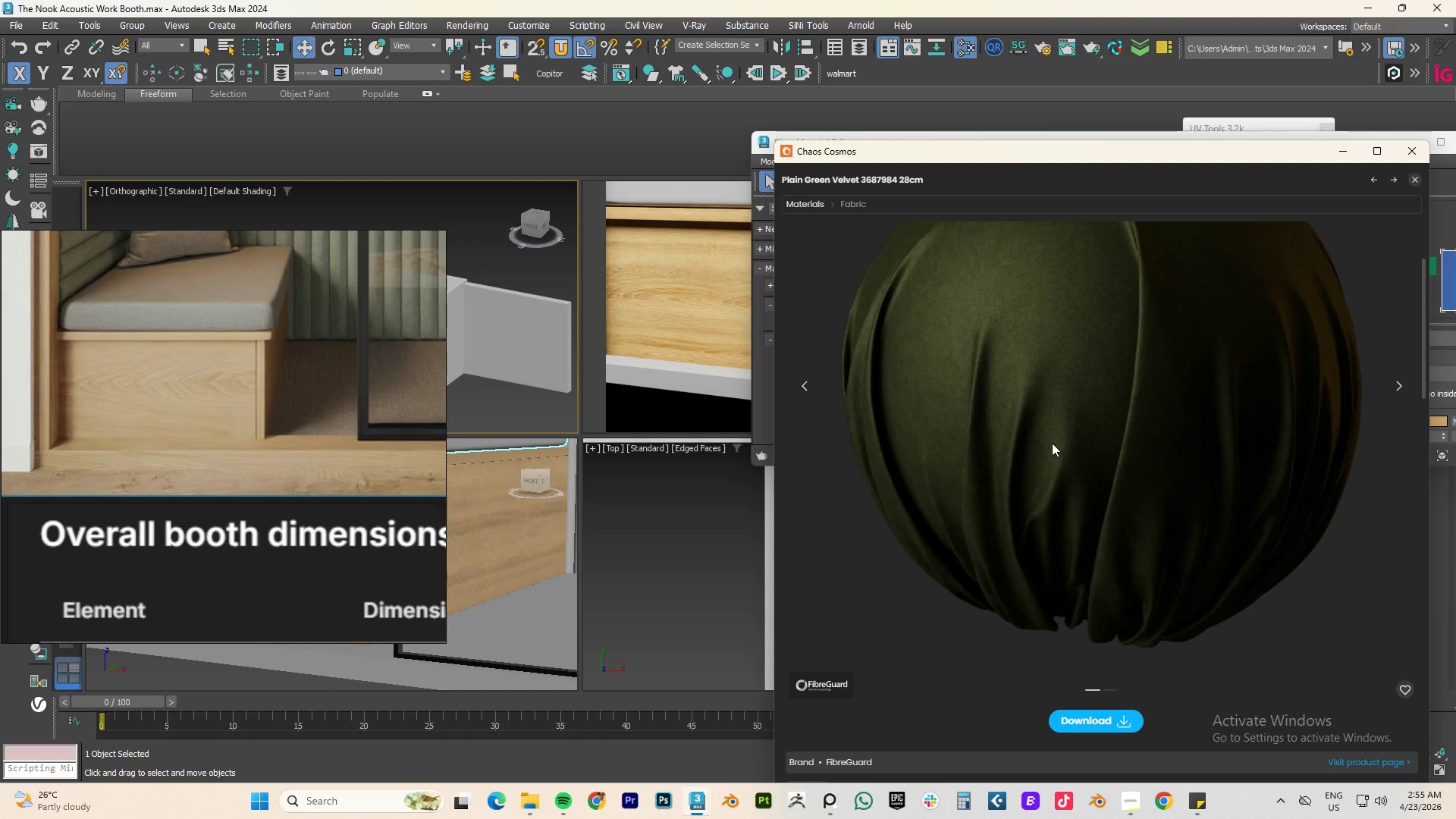 
scroll: coordinate [1052, 443], scroll_direction: up, amount: 3.0
 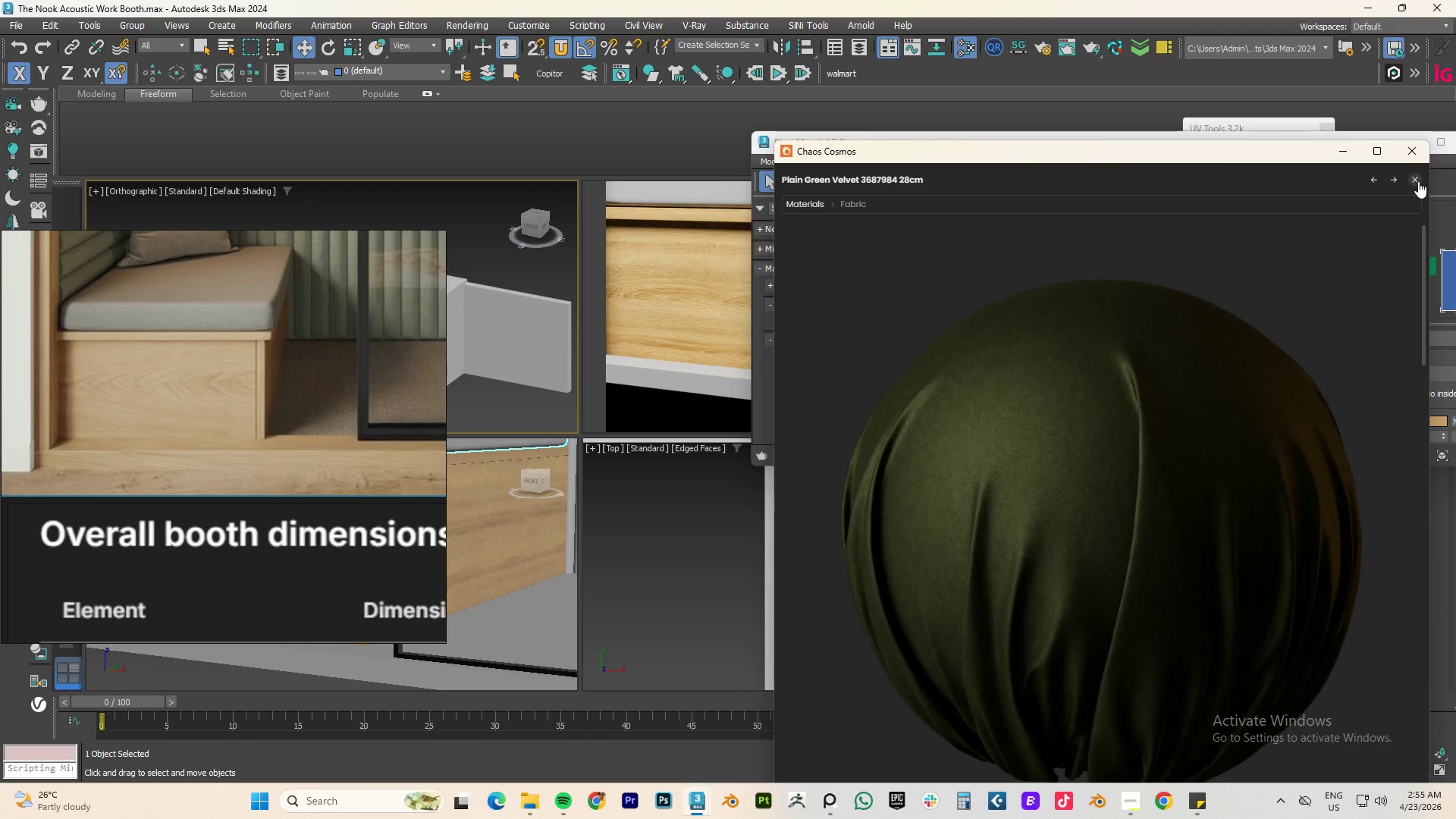 
left_click([1418, 181])
 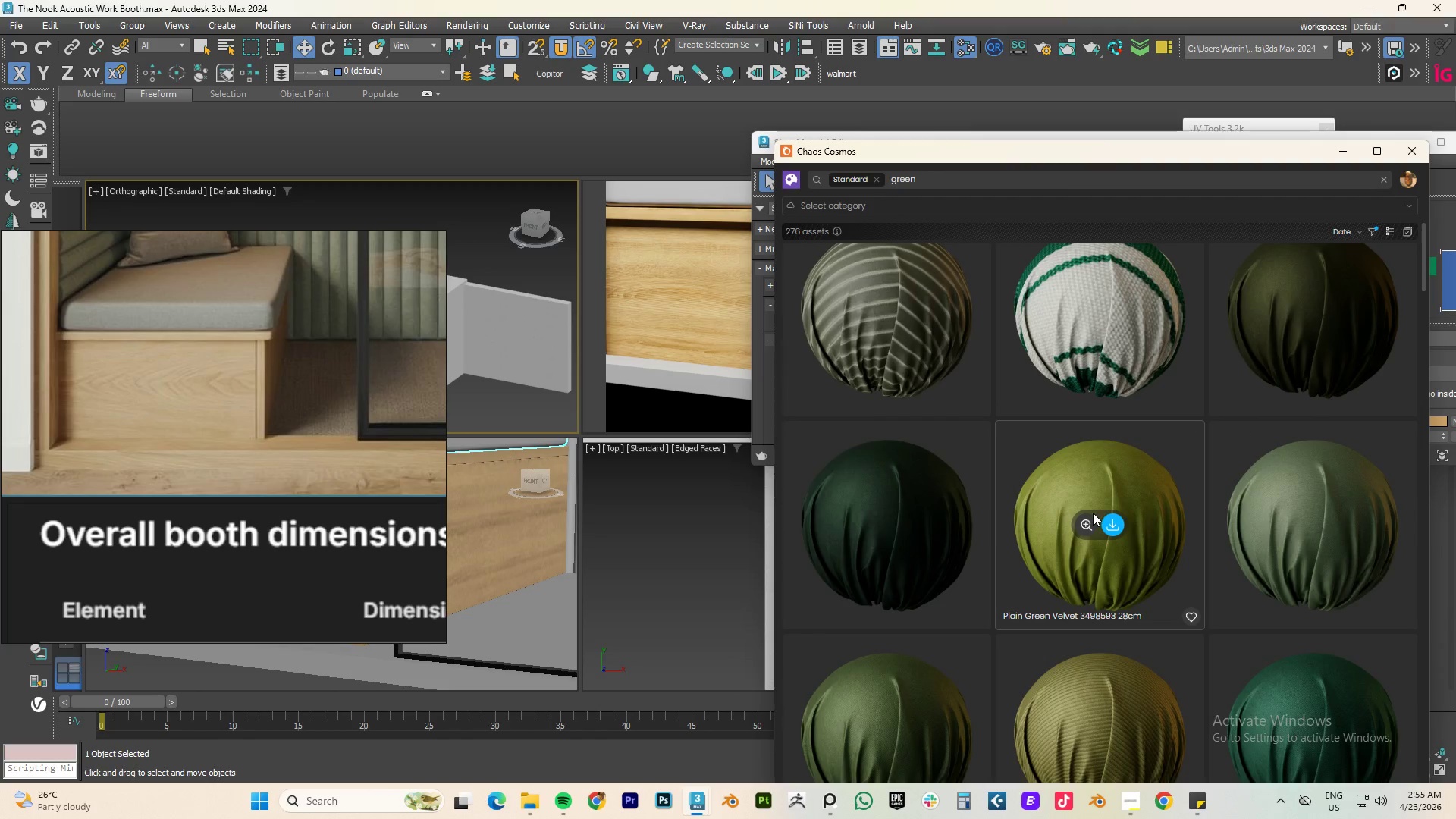 
left_click([1090, 519])
 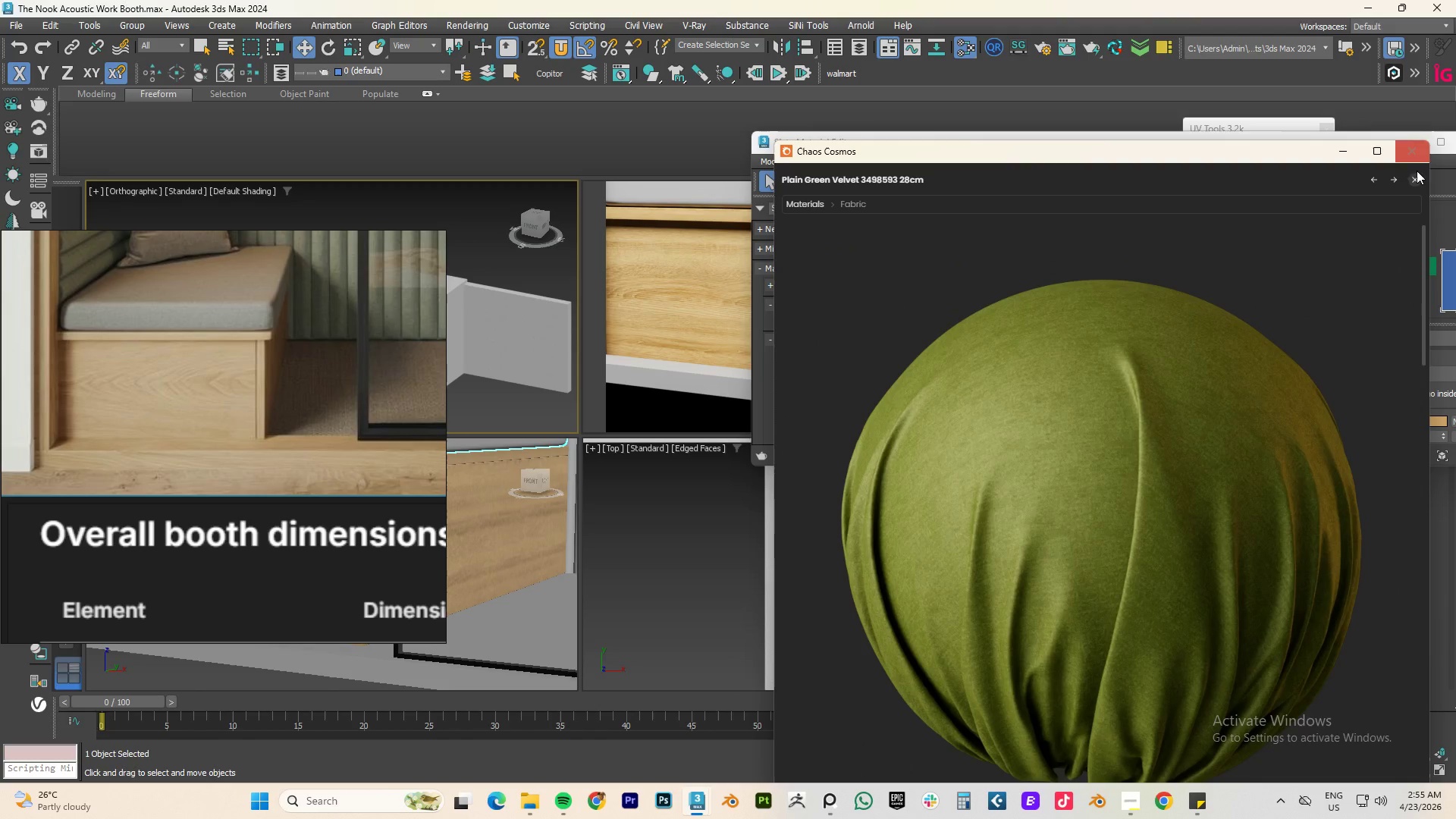 
left_click([1418, 179])
 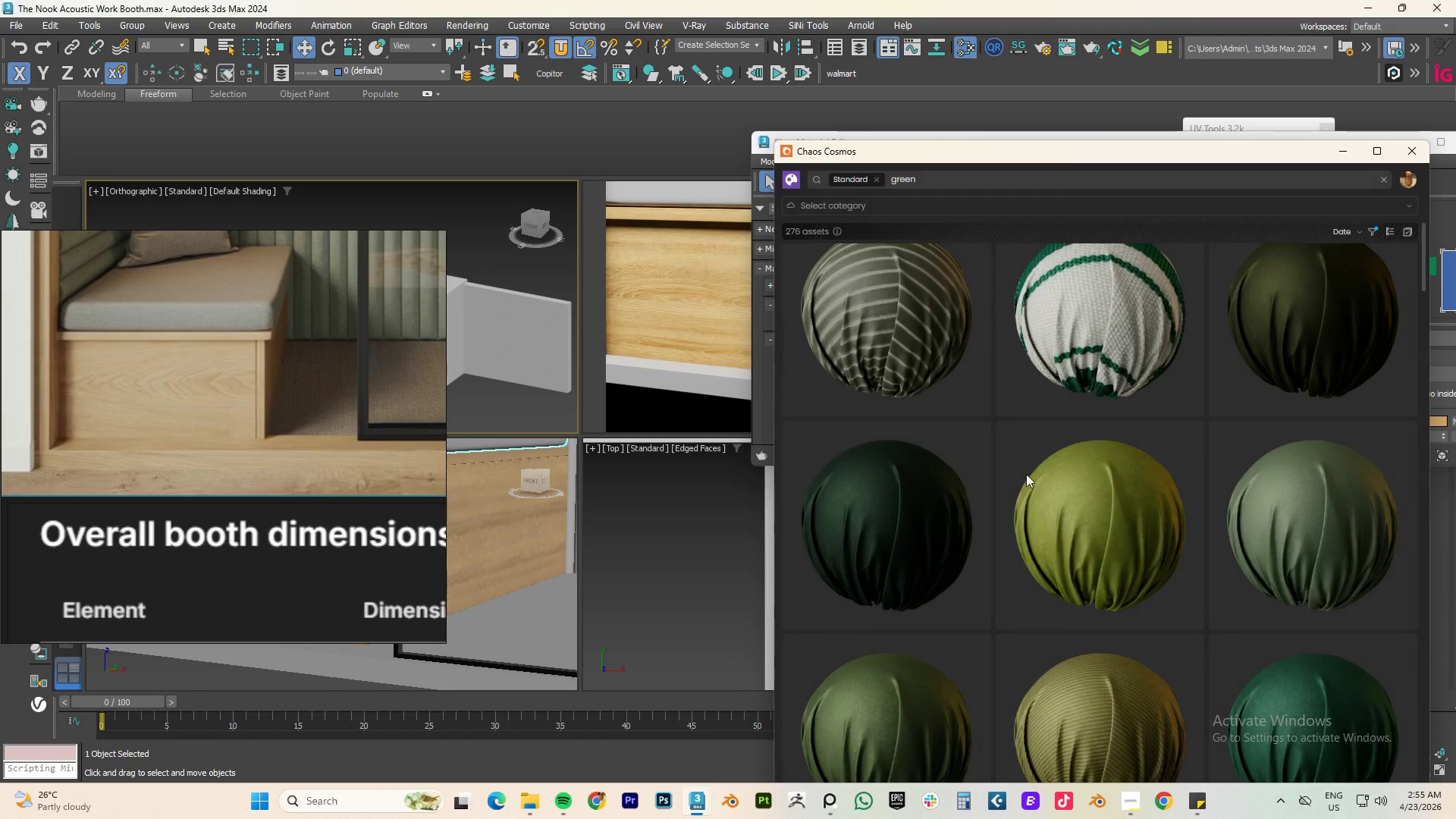 
mouse_move([1068, 448])
 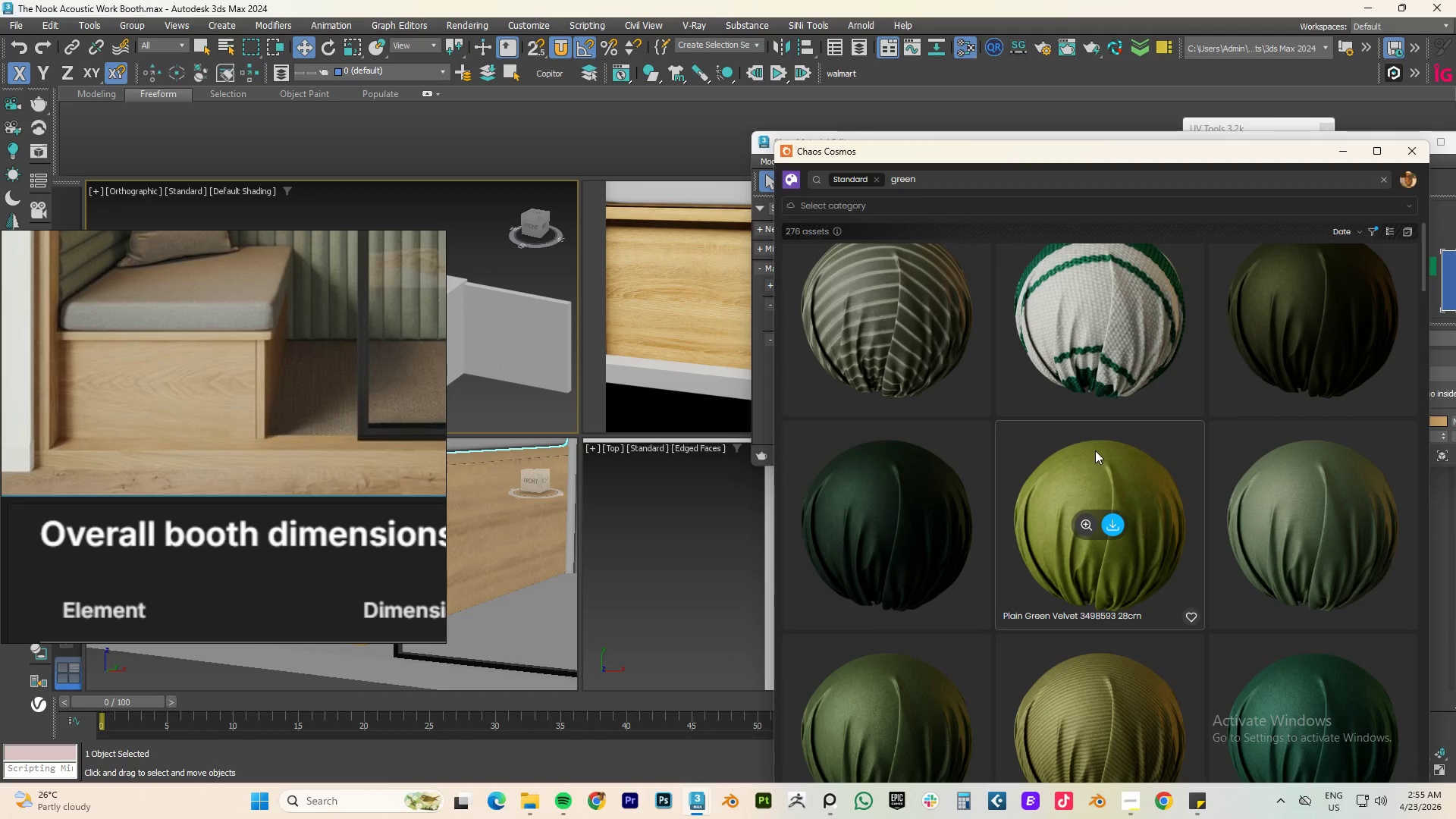 
scroll: coordinate [1115, 479], scroll_direction: down, amount: 14.0
 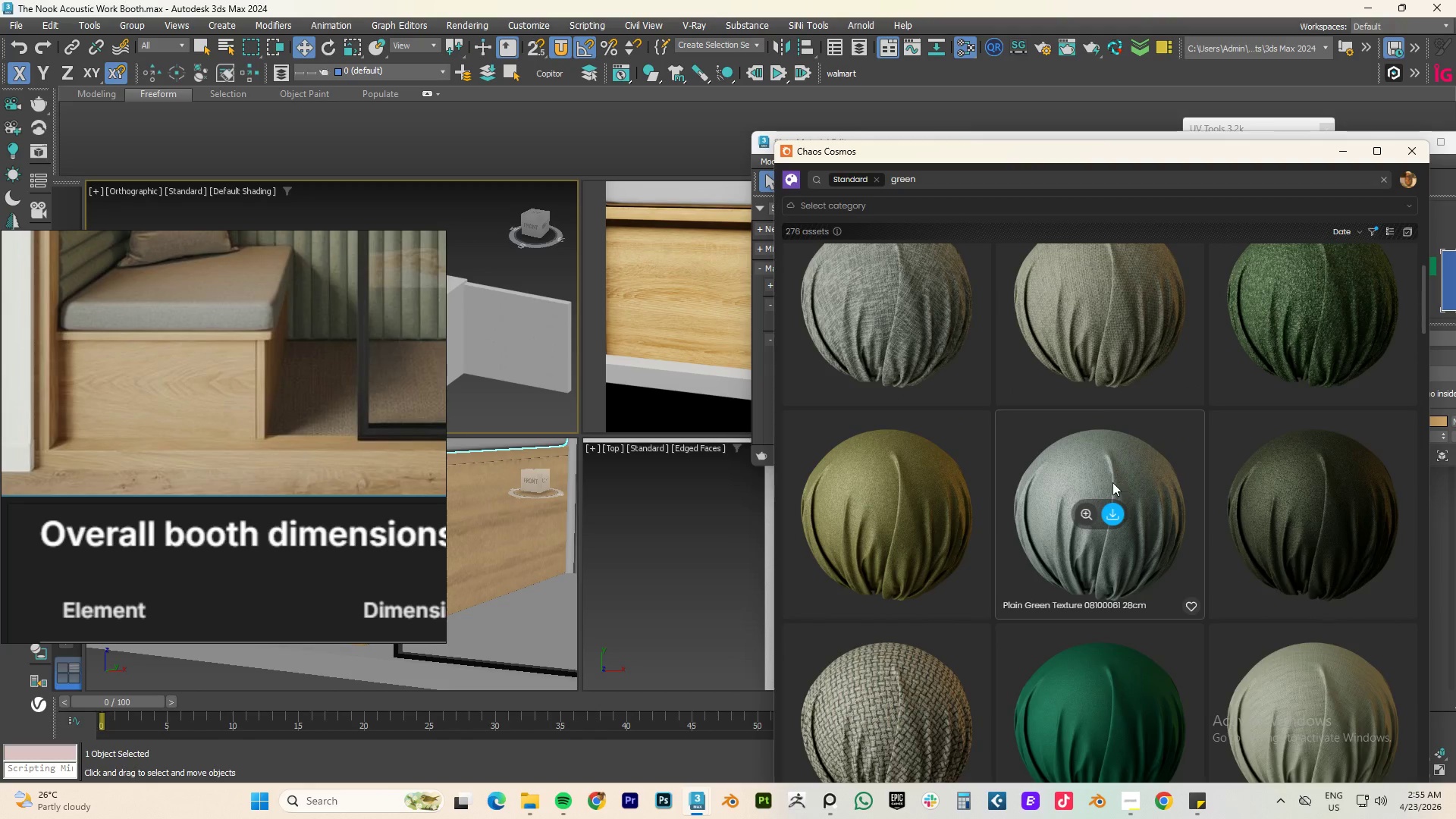 
scroll: coordinate [1207, 443], scroll_direction: up, amount: 1.0
 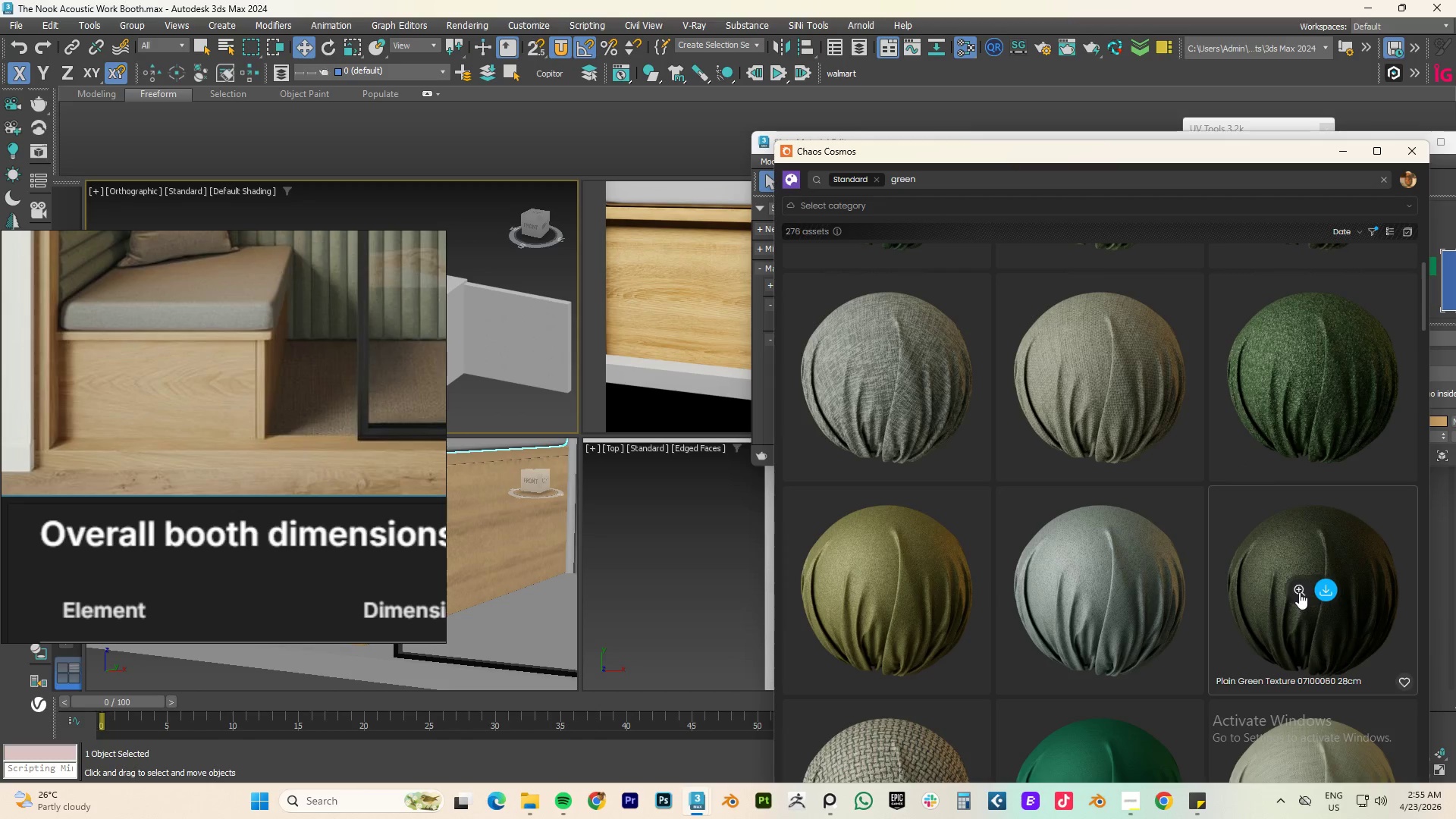 
scroll: coordinate [1298, 582], scroll_direction: down, amount: 1.0
 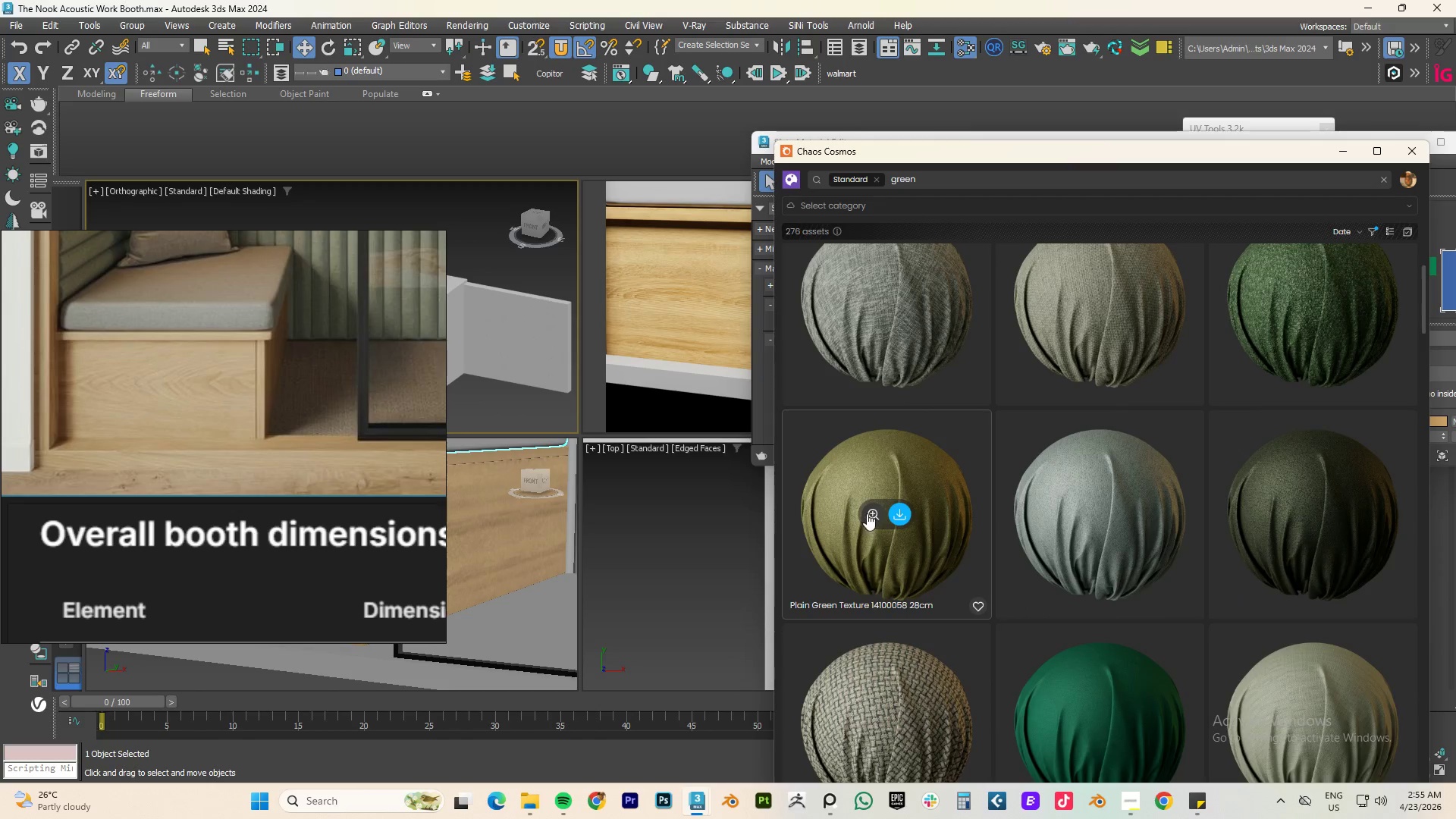 
left_click([871, 513])
 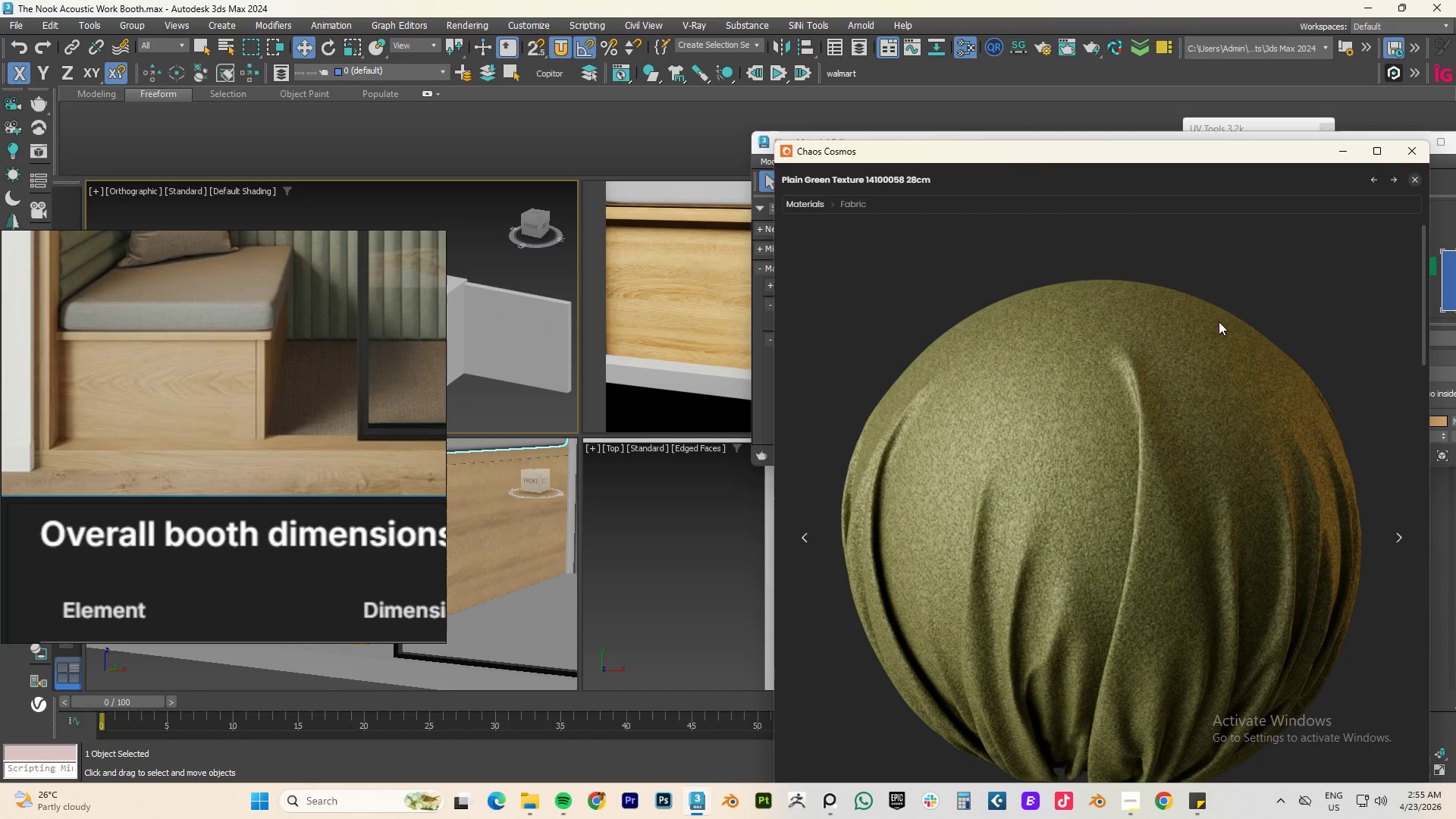 
left_click([1410, 183])
 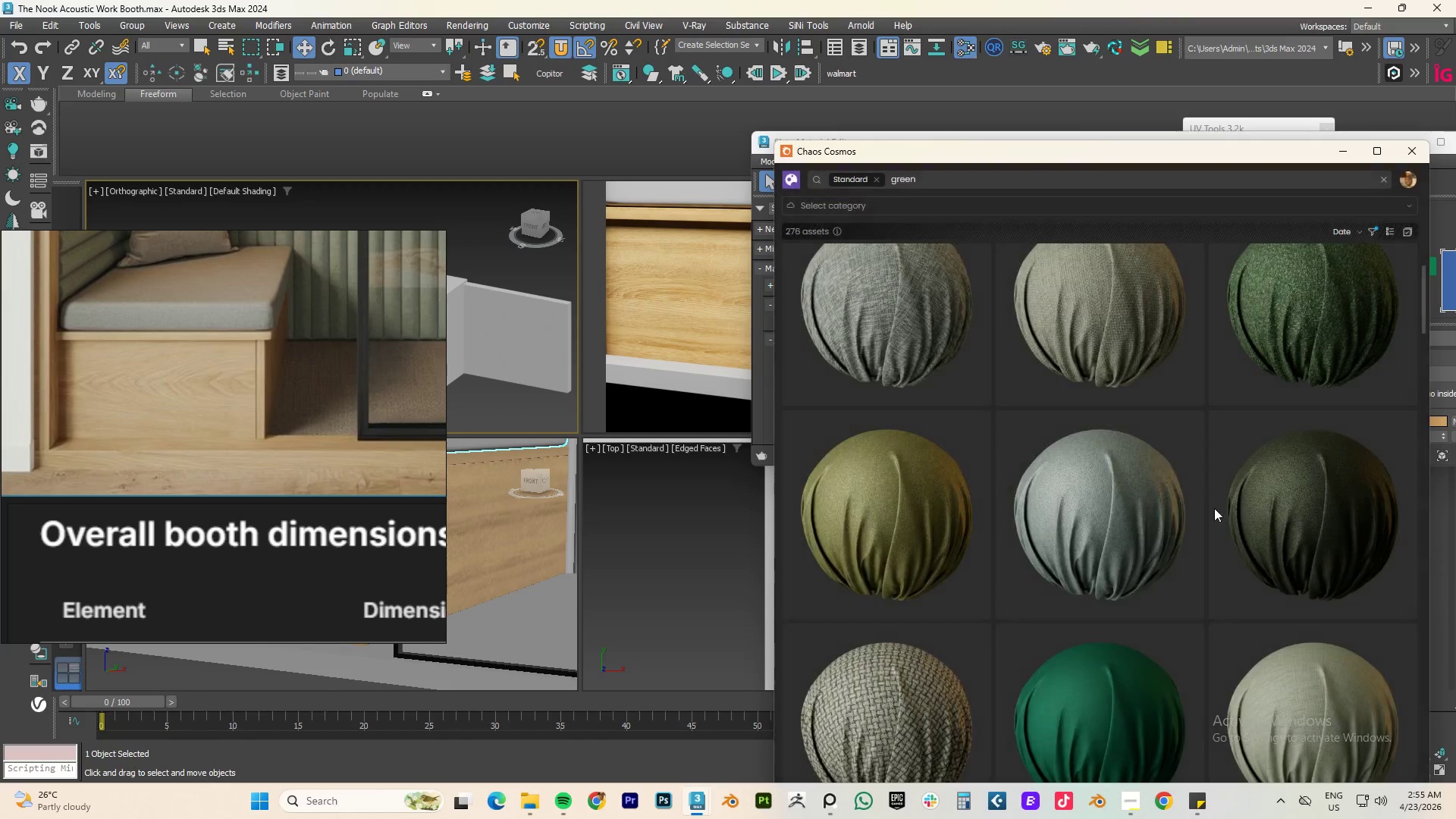 
scroll: coordinate [1303, 543], scroll_direction: down, amount: 26.0
 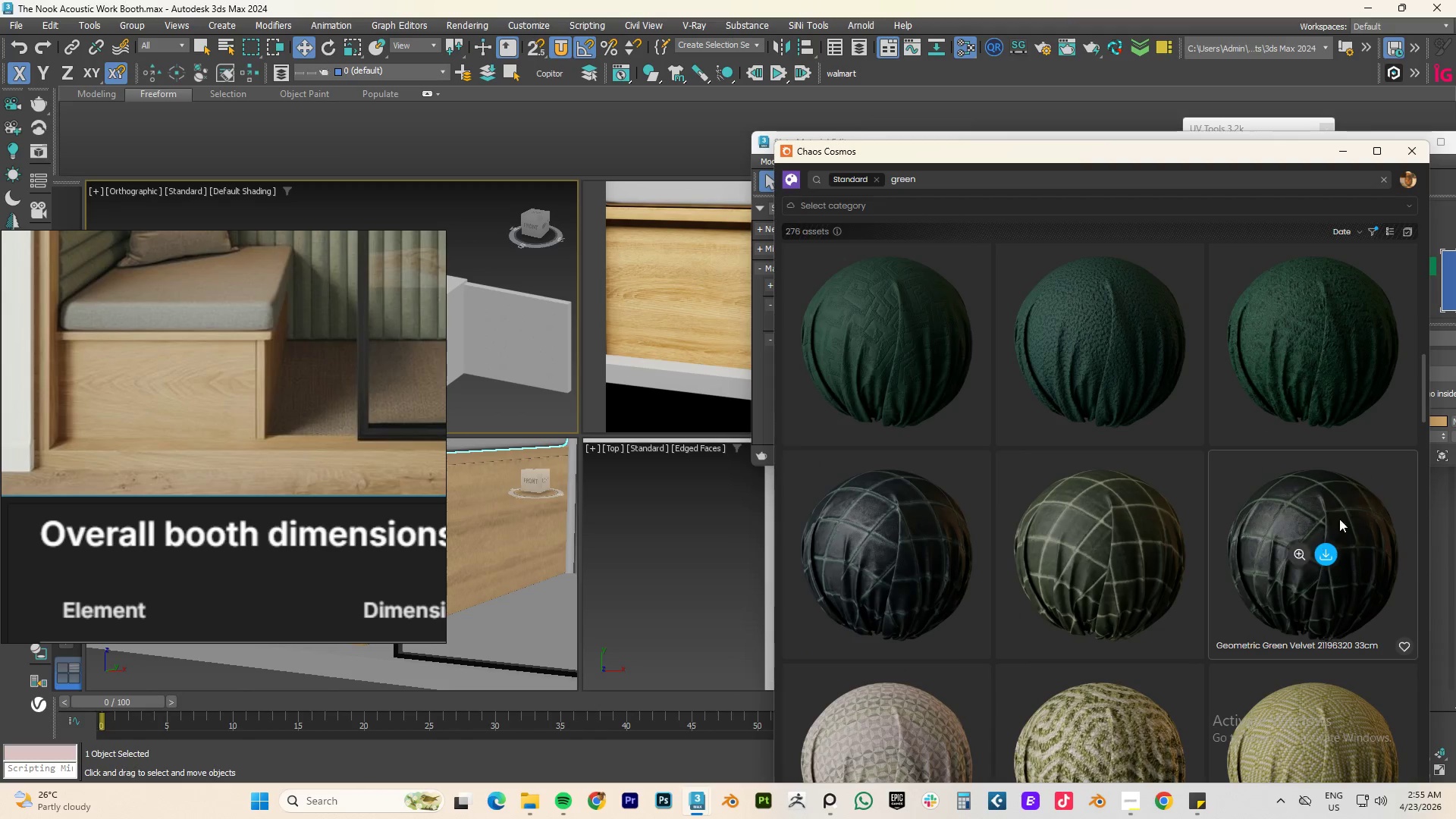 
scroll: coordinate [1294, 337], scroll_direction: up, amount: 3.0
 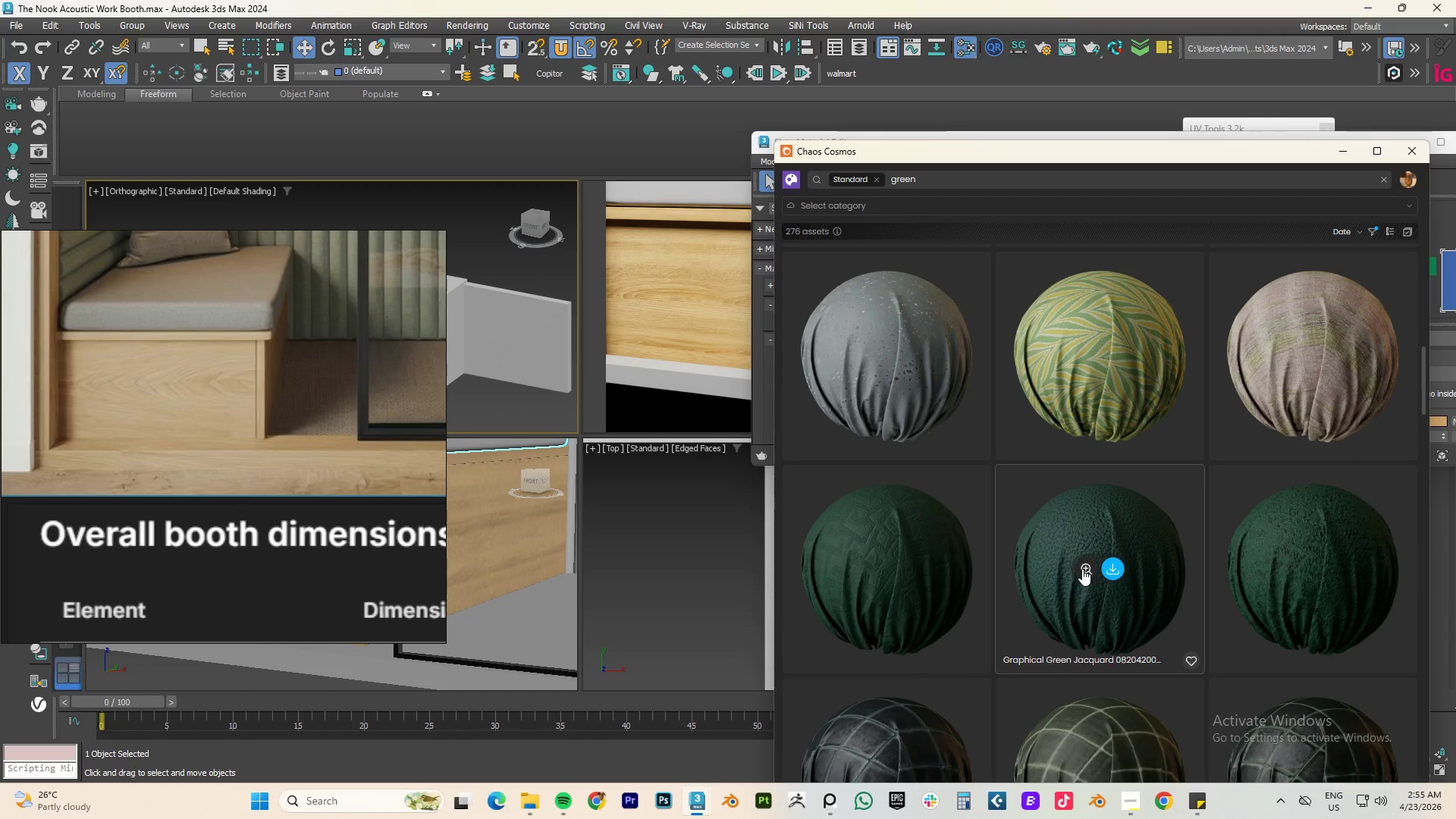 
left_click([1082, 569])
 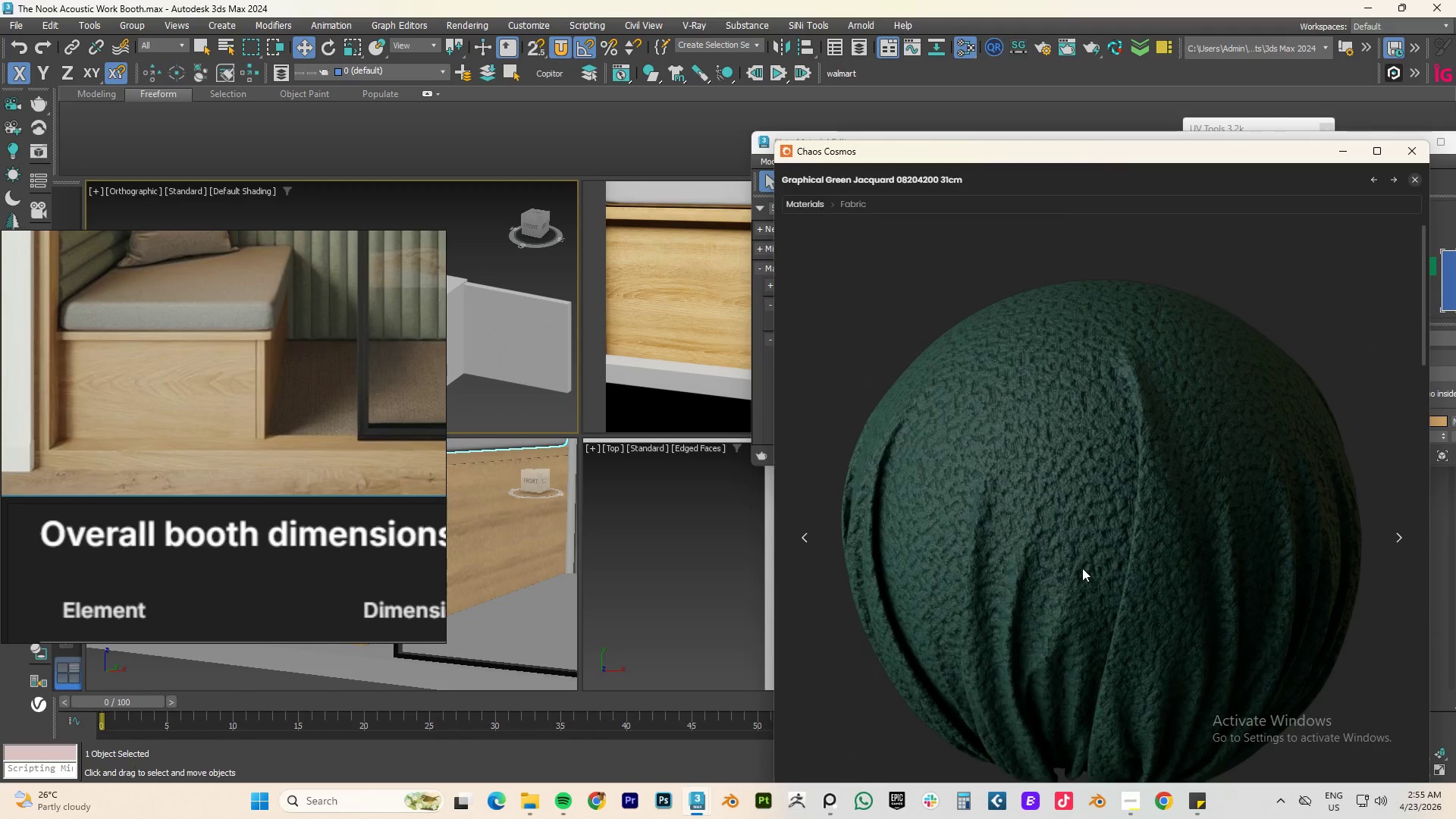 
left_click([1332, 265])
 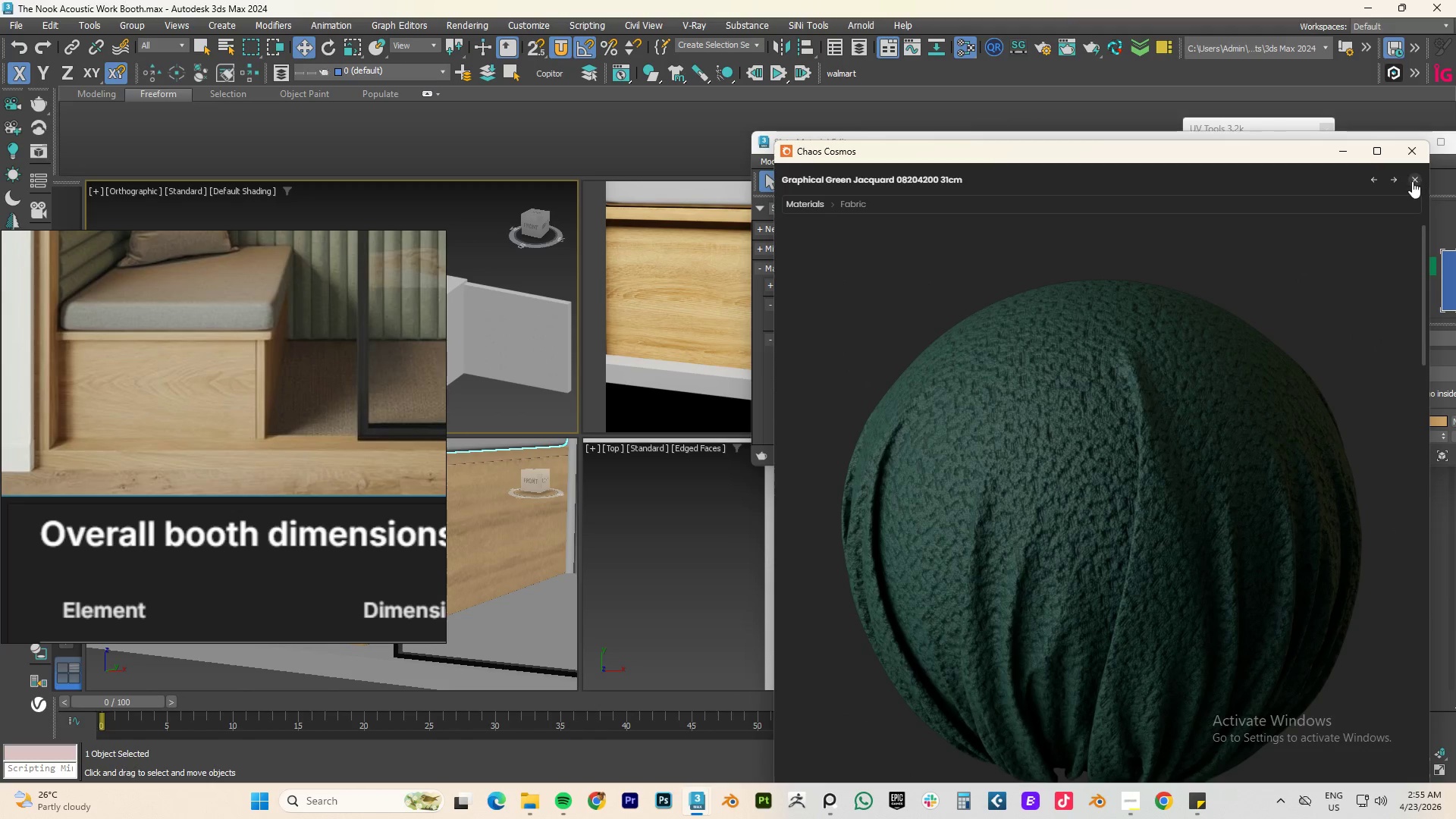 
left_click([1411, 181])
 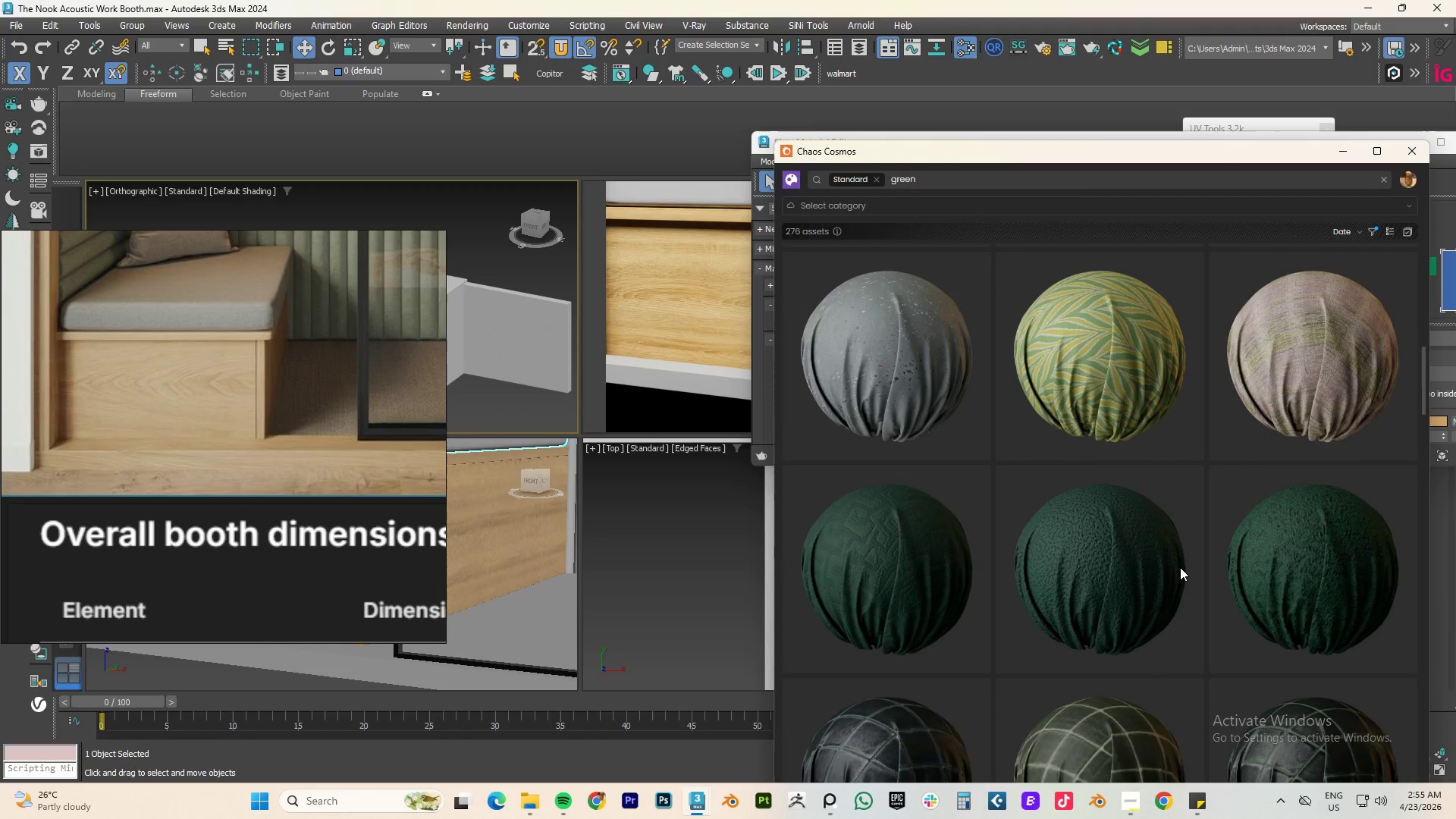 
scroll: coordinate [1254, 450], scroll_direction: down, amount: 27.0
 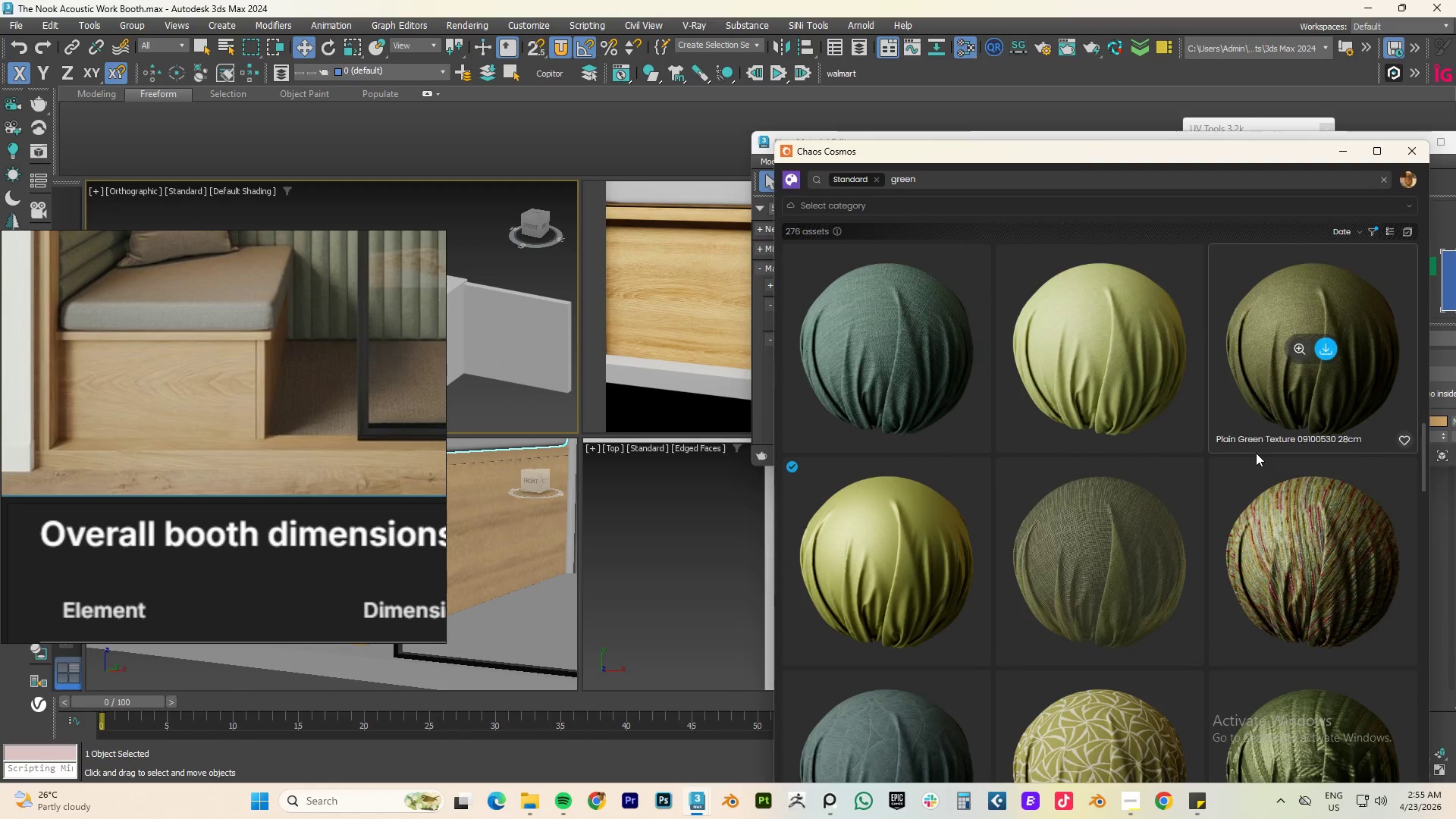 
scroll: coordinate [1088, 591], scroll_direction: down, amount: 19.0
 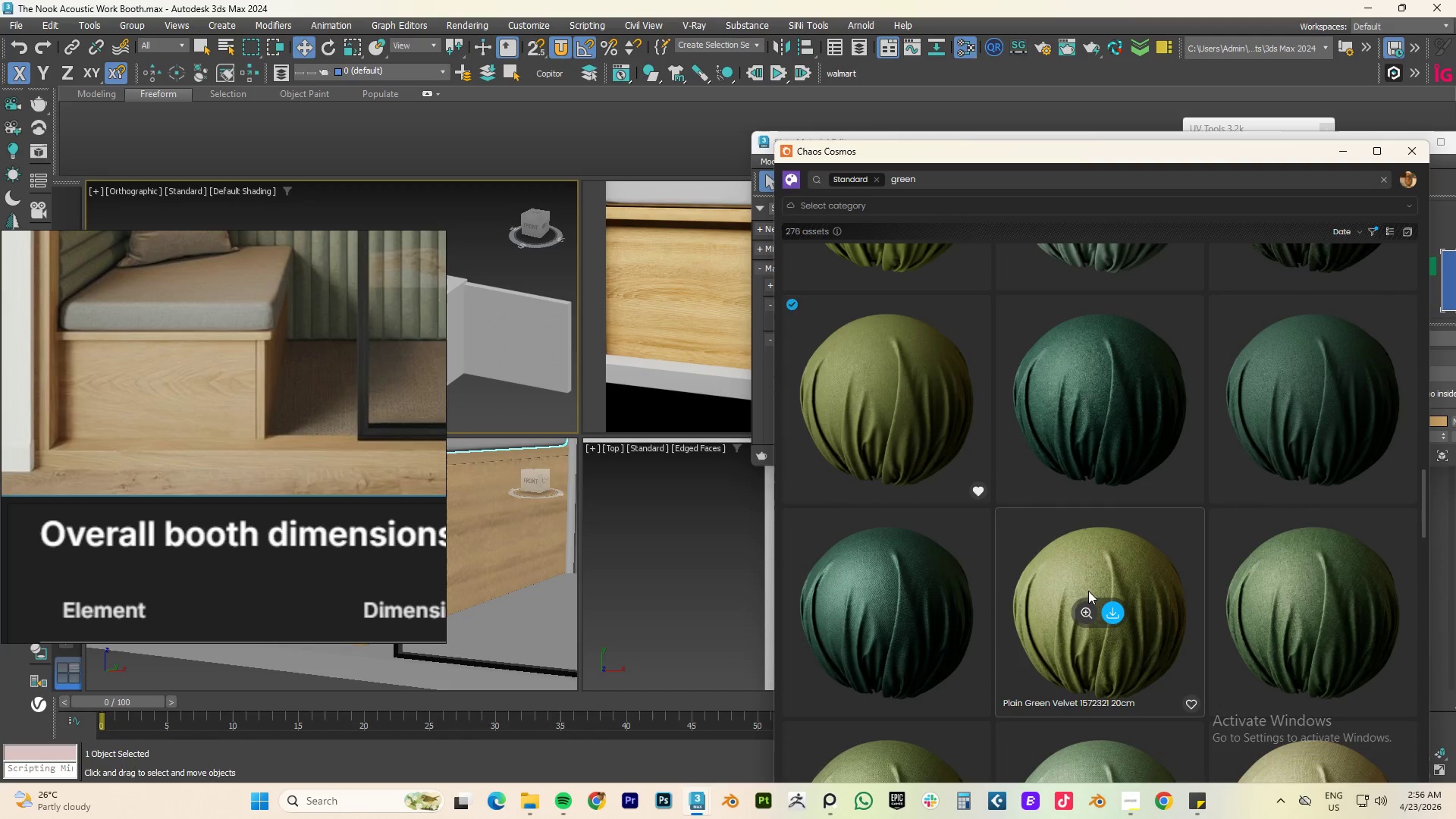 
scroll: coordinate [1088, 591], scroll_direction: down, amount: 5.0
 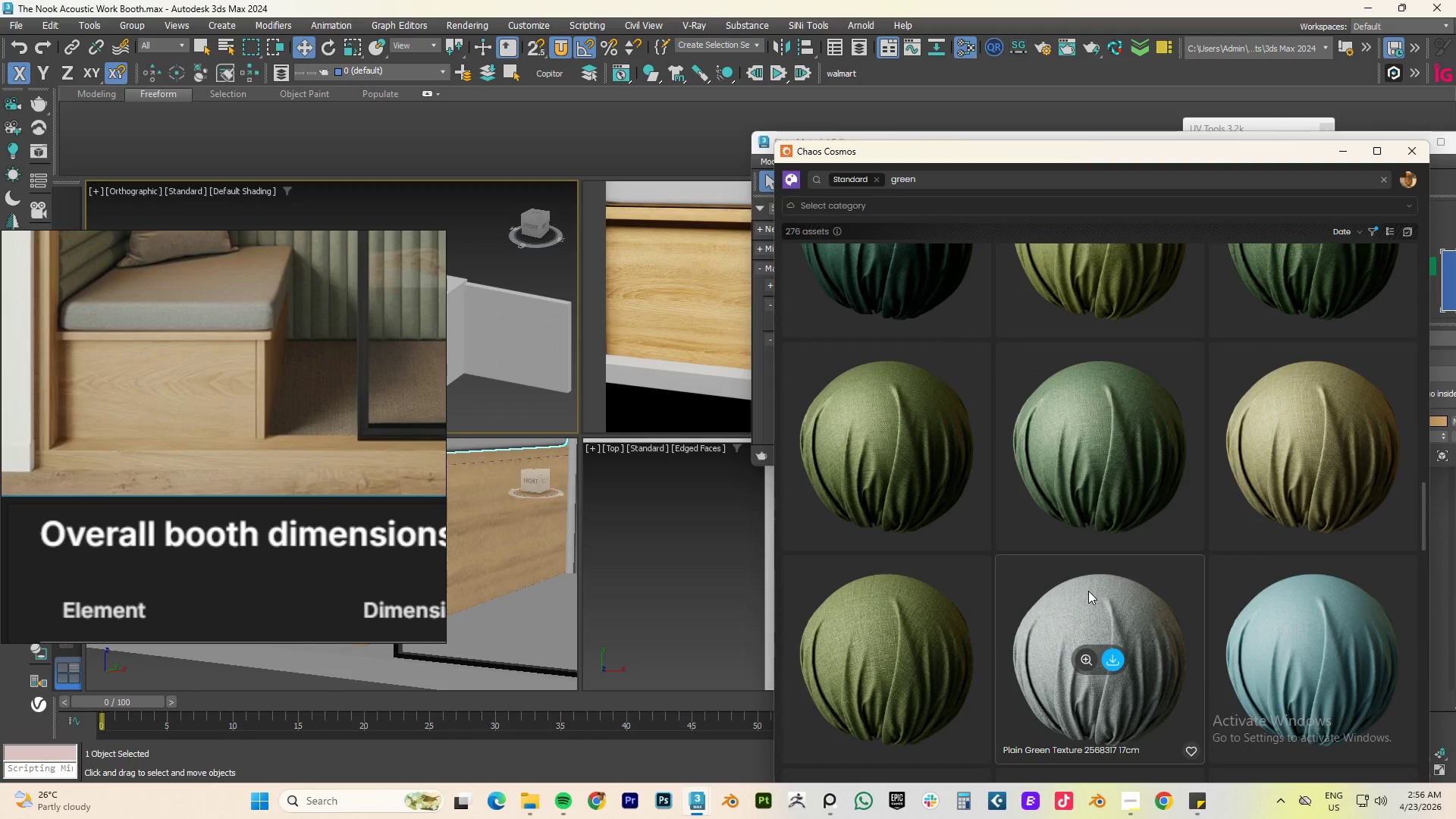 
scroll: coordinate [1088, 591], scroll_direction: up, amount: 18.0
 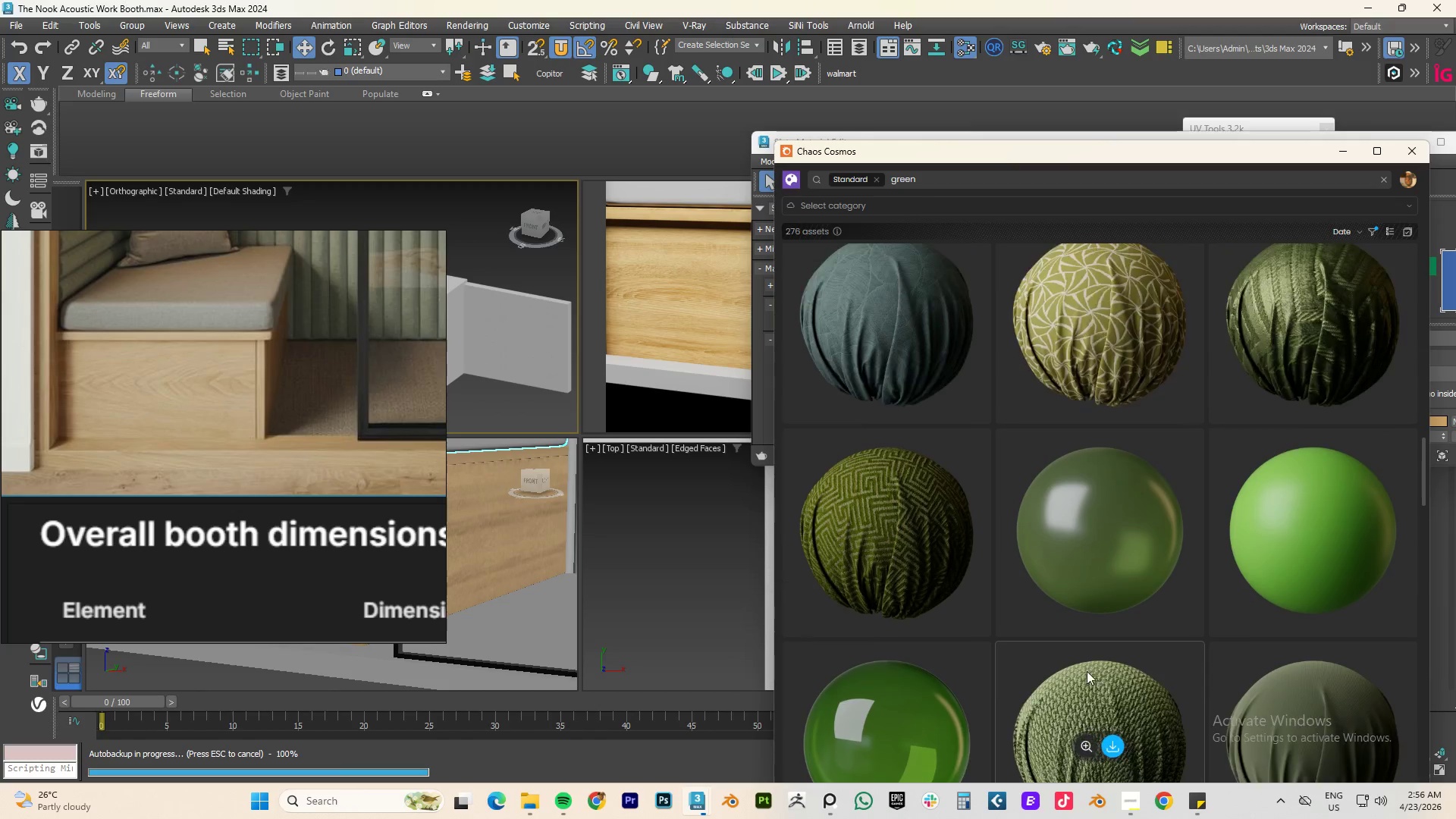 
left_click([1087, 671])
 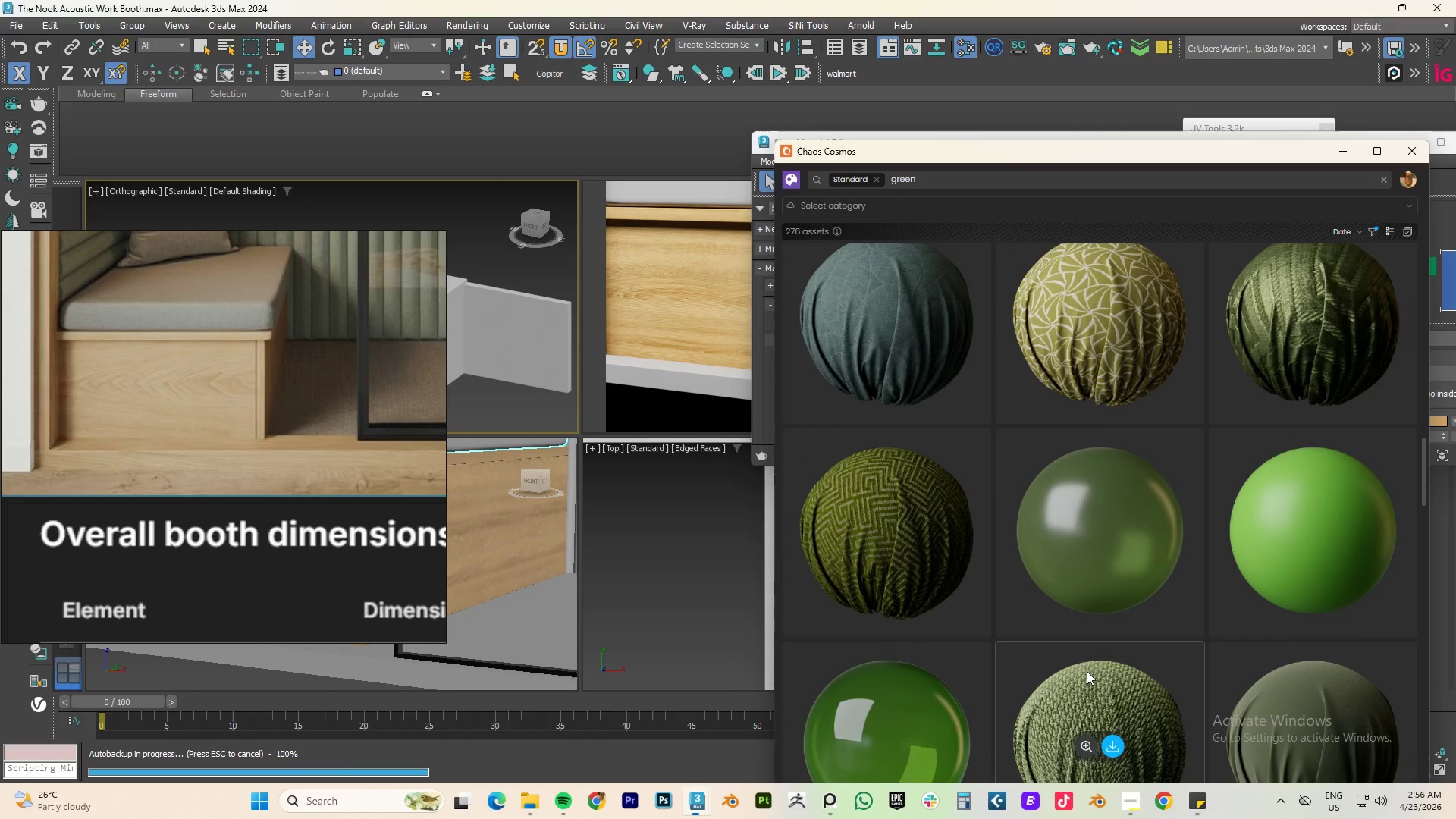 
scroll: coordinate [1087, 671], scroll_direction: down, amount: 2.0
 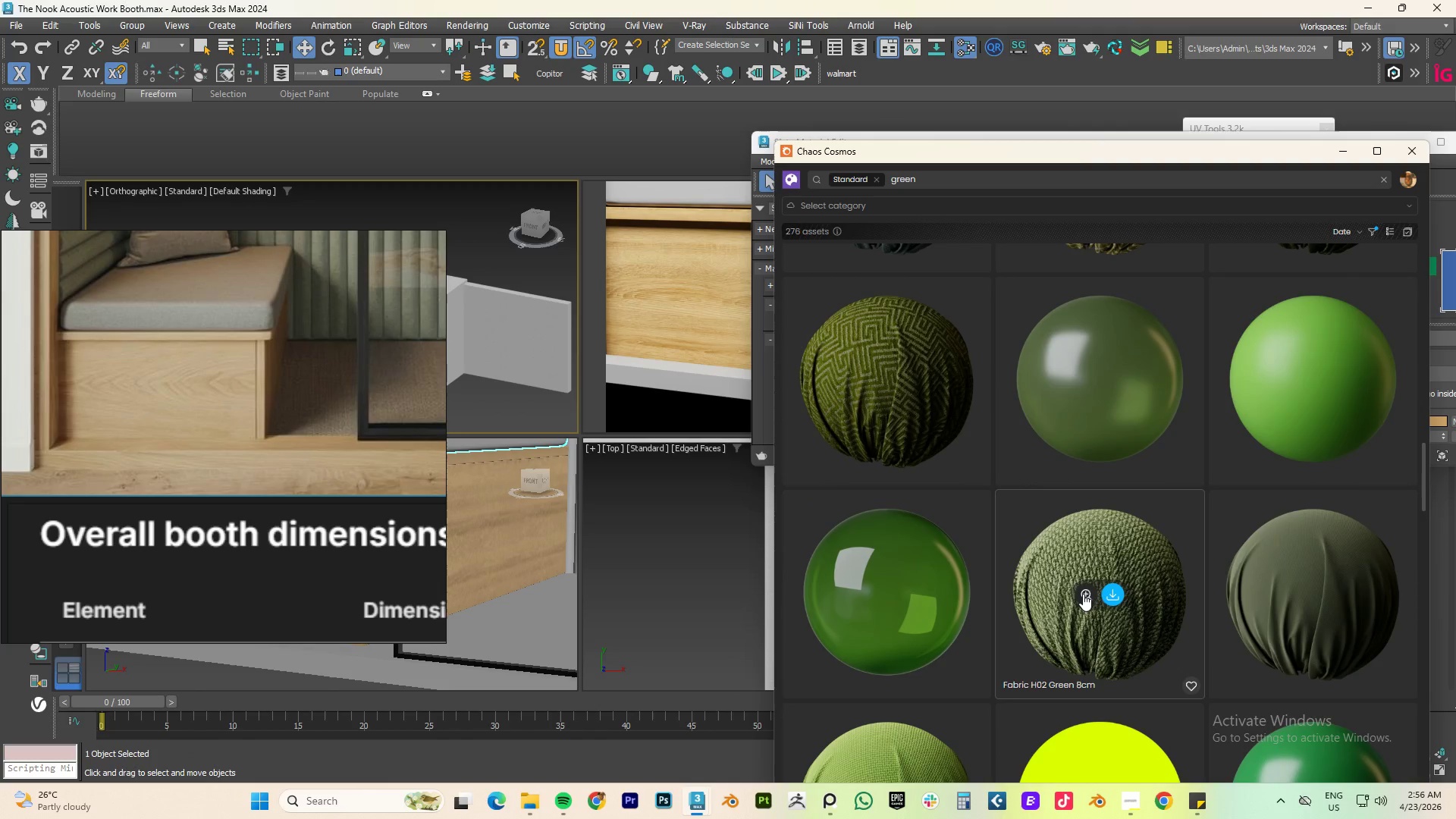 
left_click([1083, 594])
 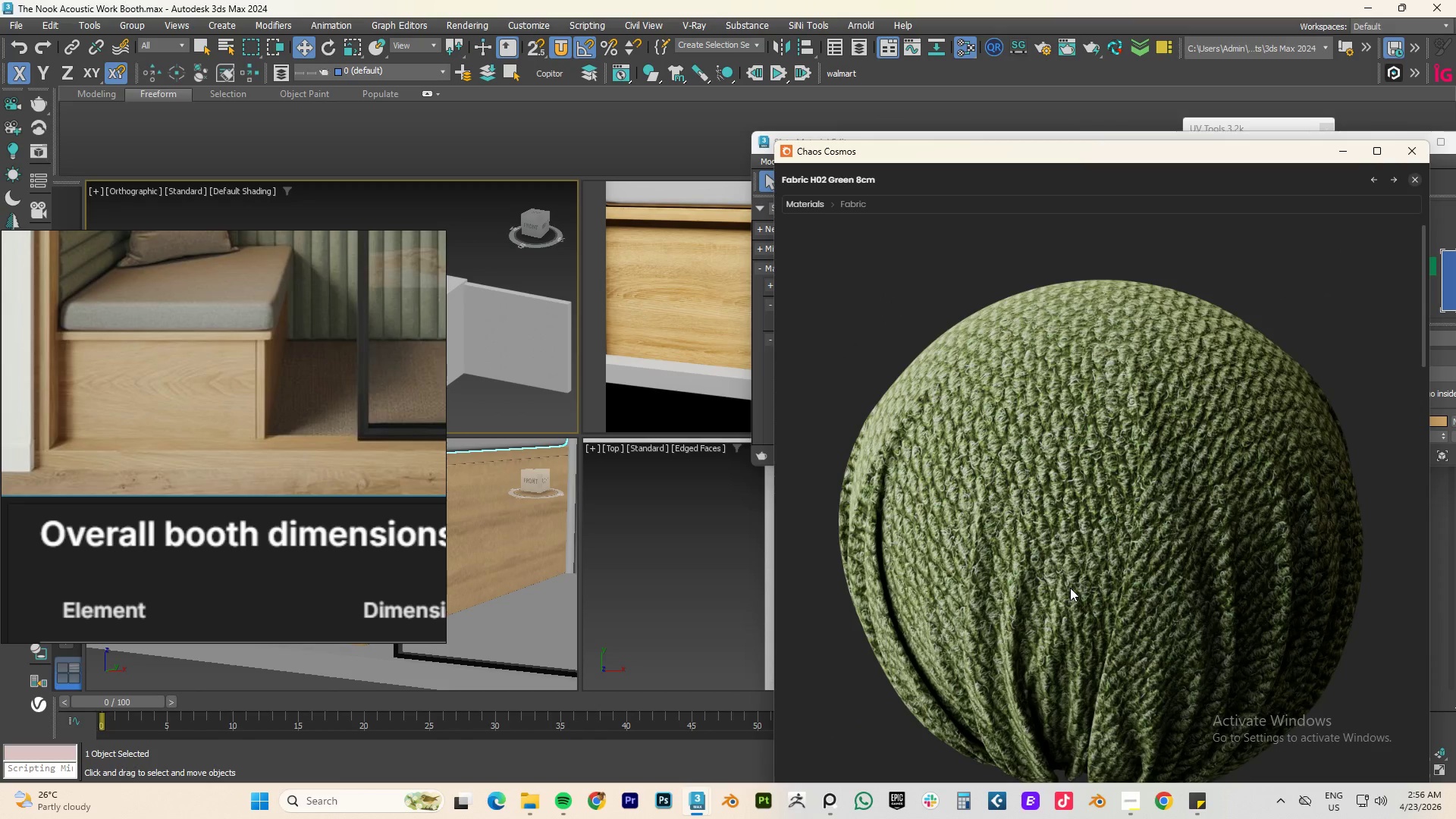 
scroll: coordinate [1194, 516], scroll_direction: down, amount: 3.0
 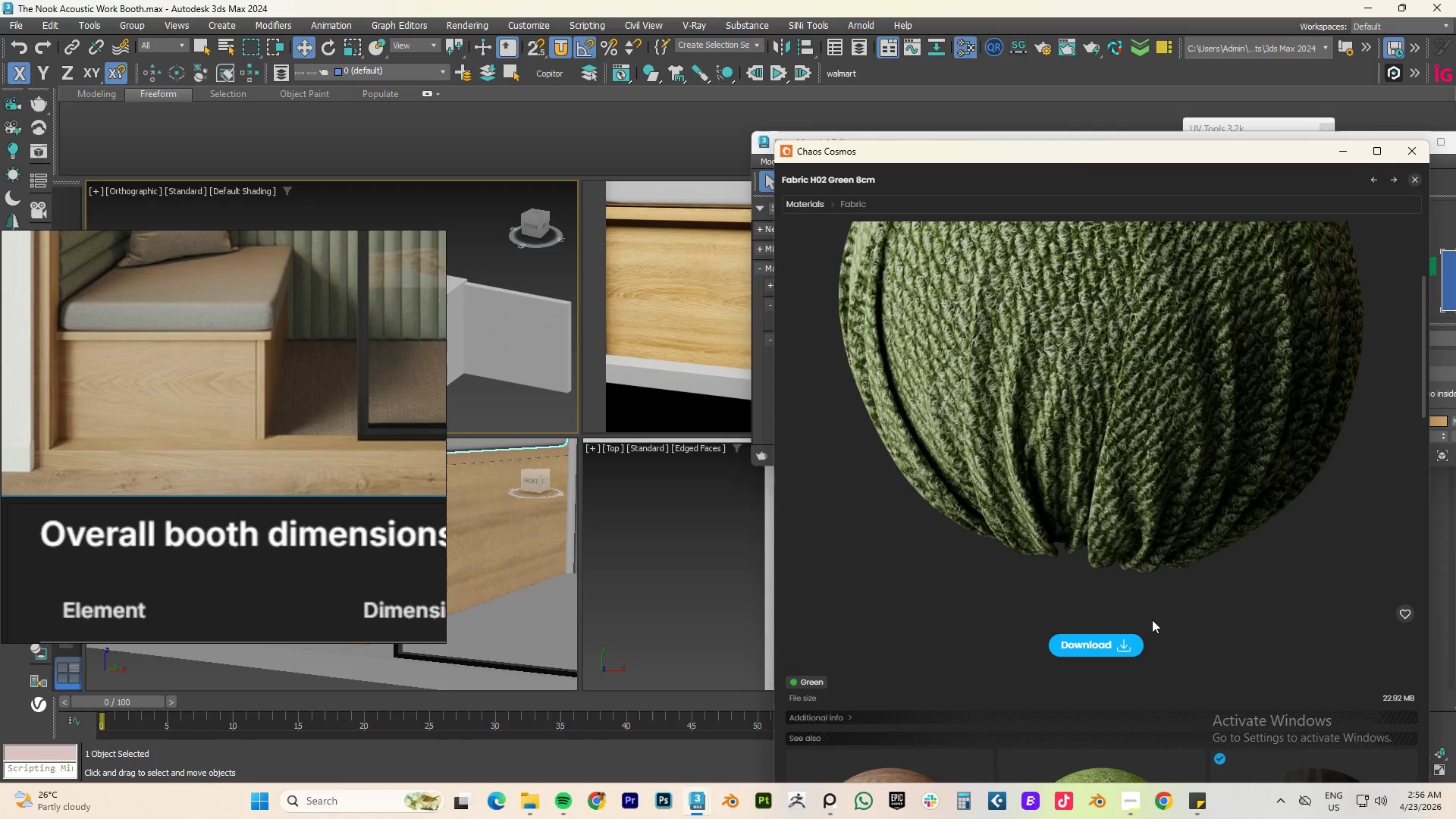 
left_click([1112, 645])
 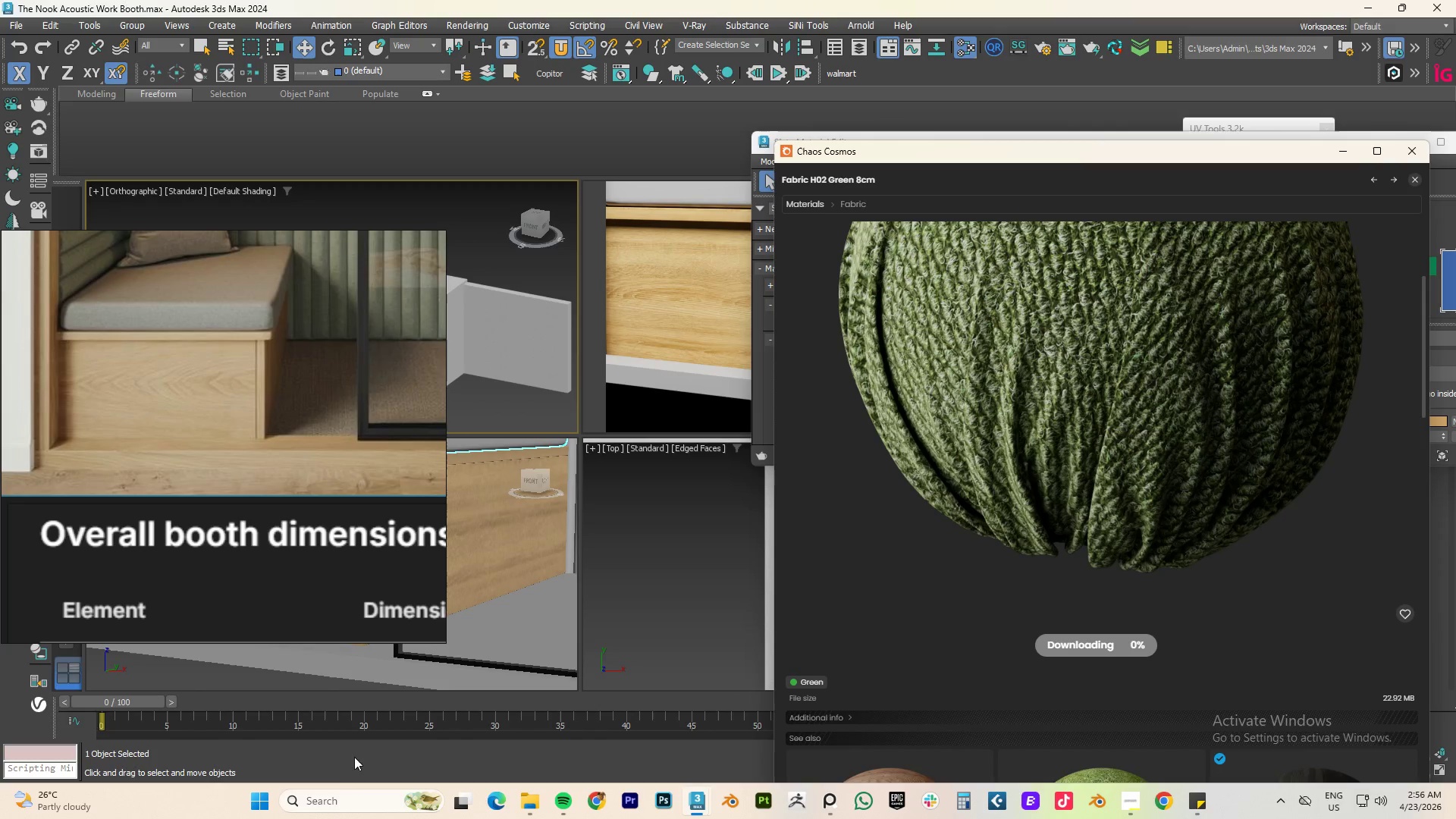 
scroll: coordinate [546, 600], scroll_direction: down, amount: 4.0
 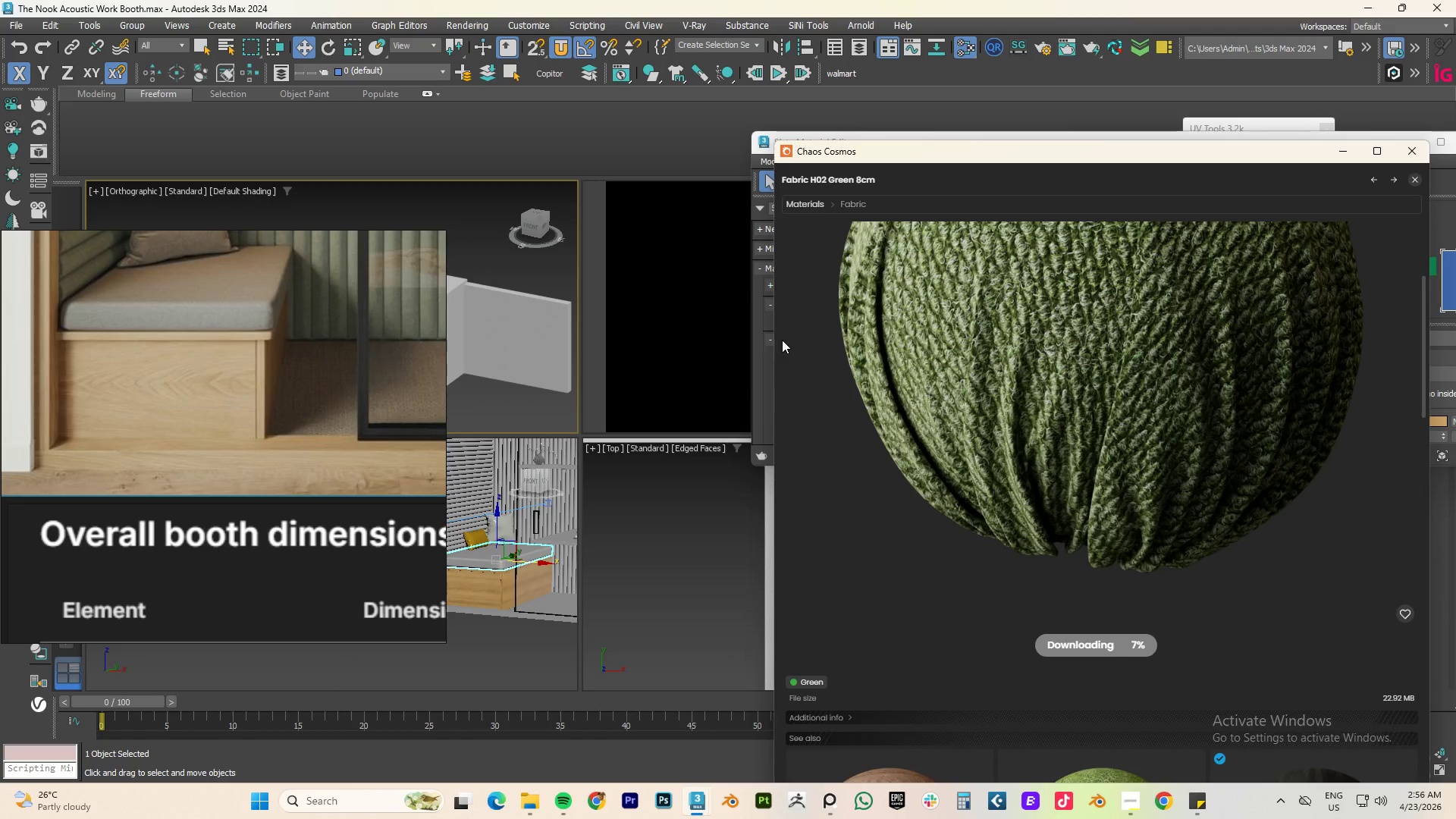 
scroll: coordinate [536, 524], scroll_direction: up, amount: 4.0
 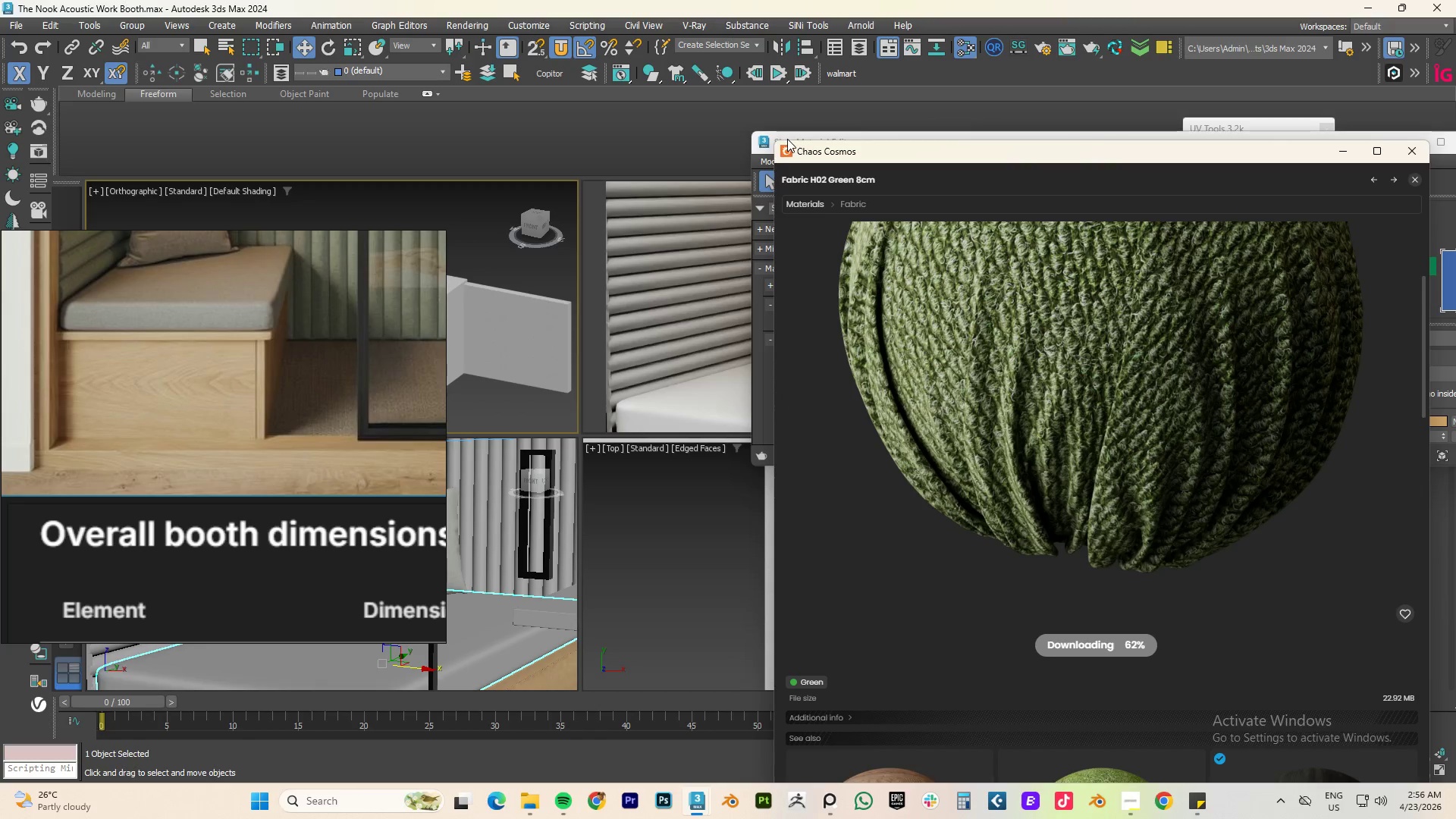 
left_click_drag(start_coordinate=[794, 136], to_coordinate=[683, 136])
 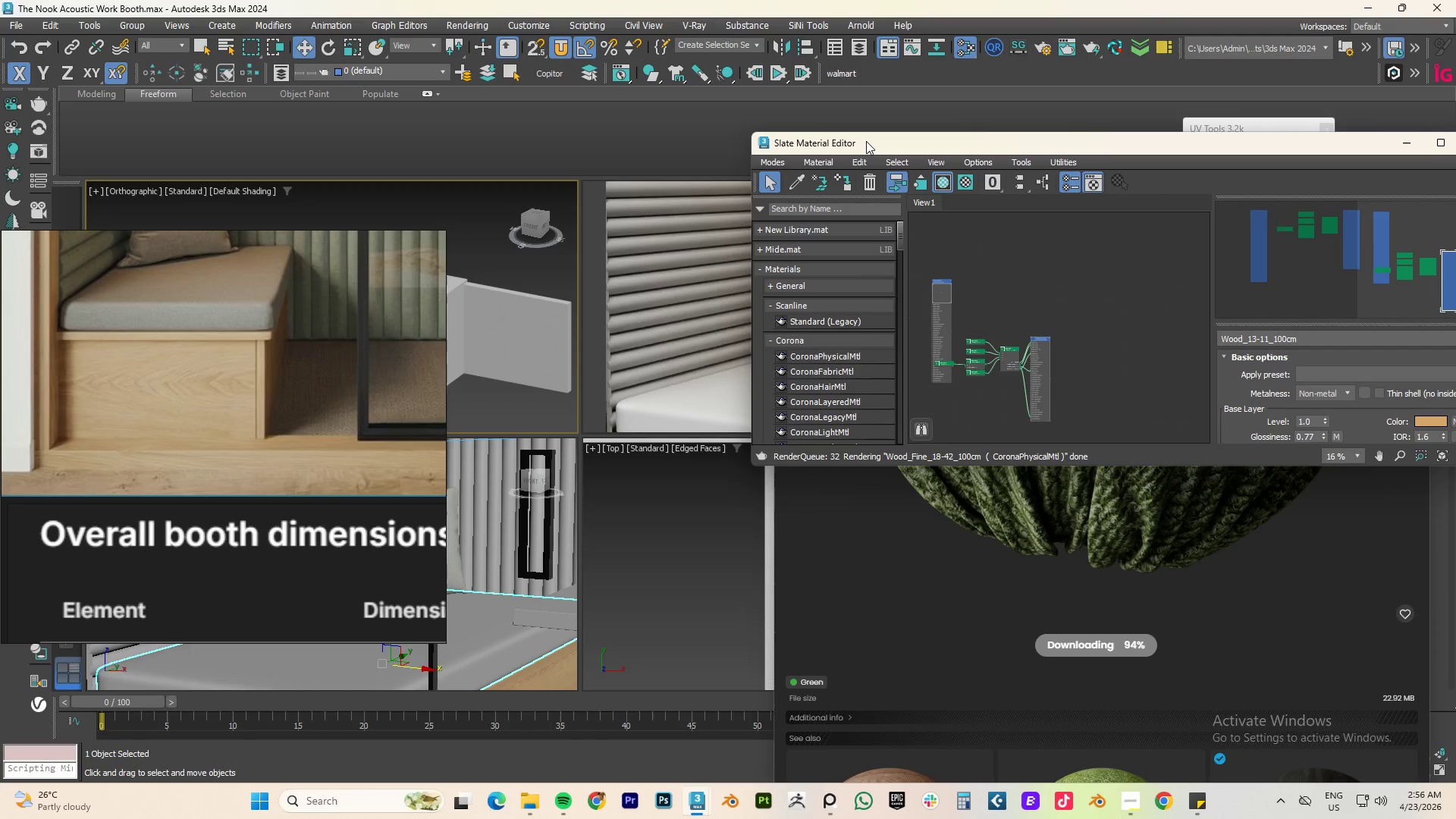 
left_click_drag(start_coordinate=[865, 142], to_coordinate=[109, 174])
 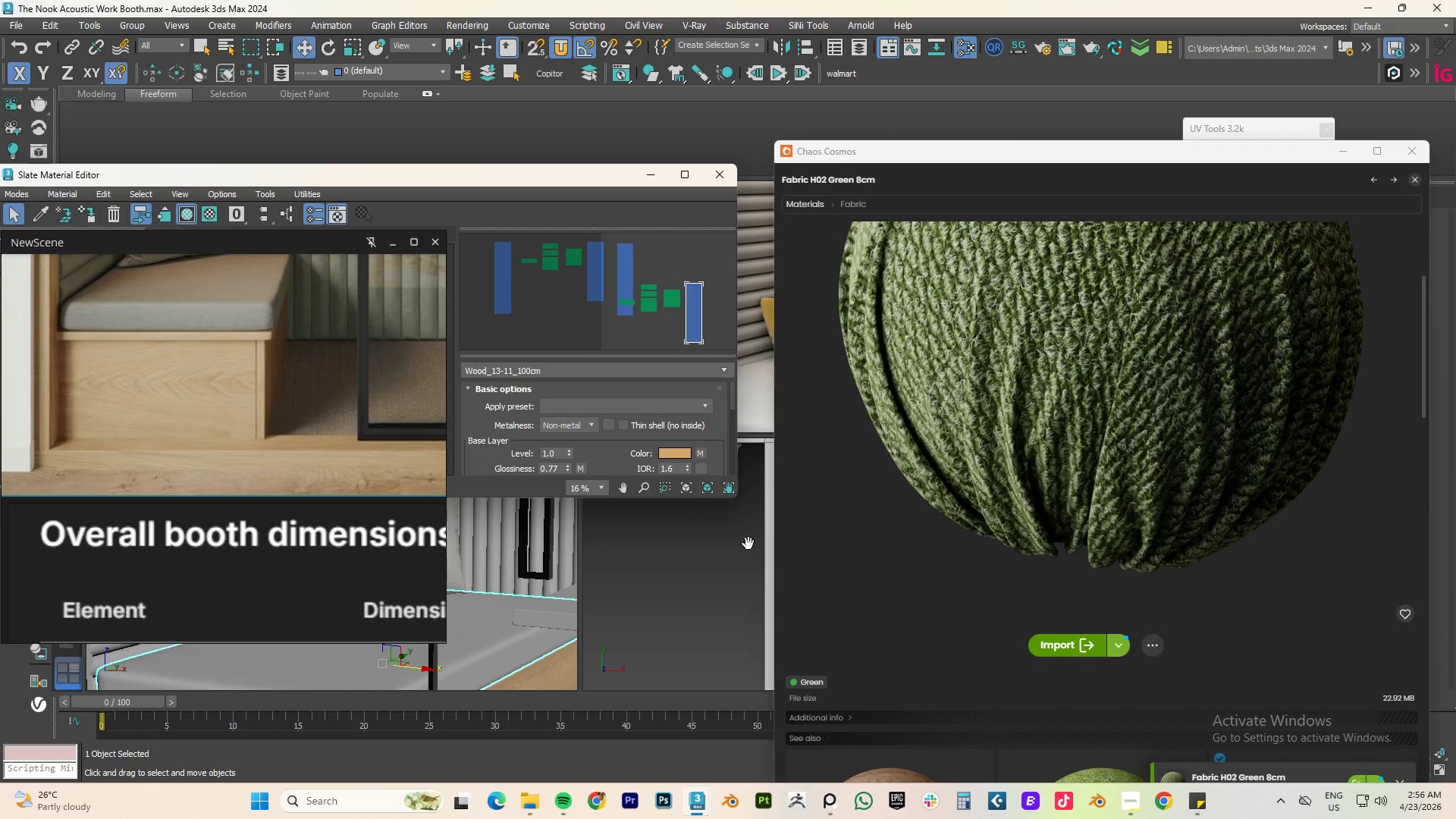 
scroll: coordinate [355, 335], scroll_direction: down, amount: 6.0
 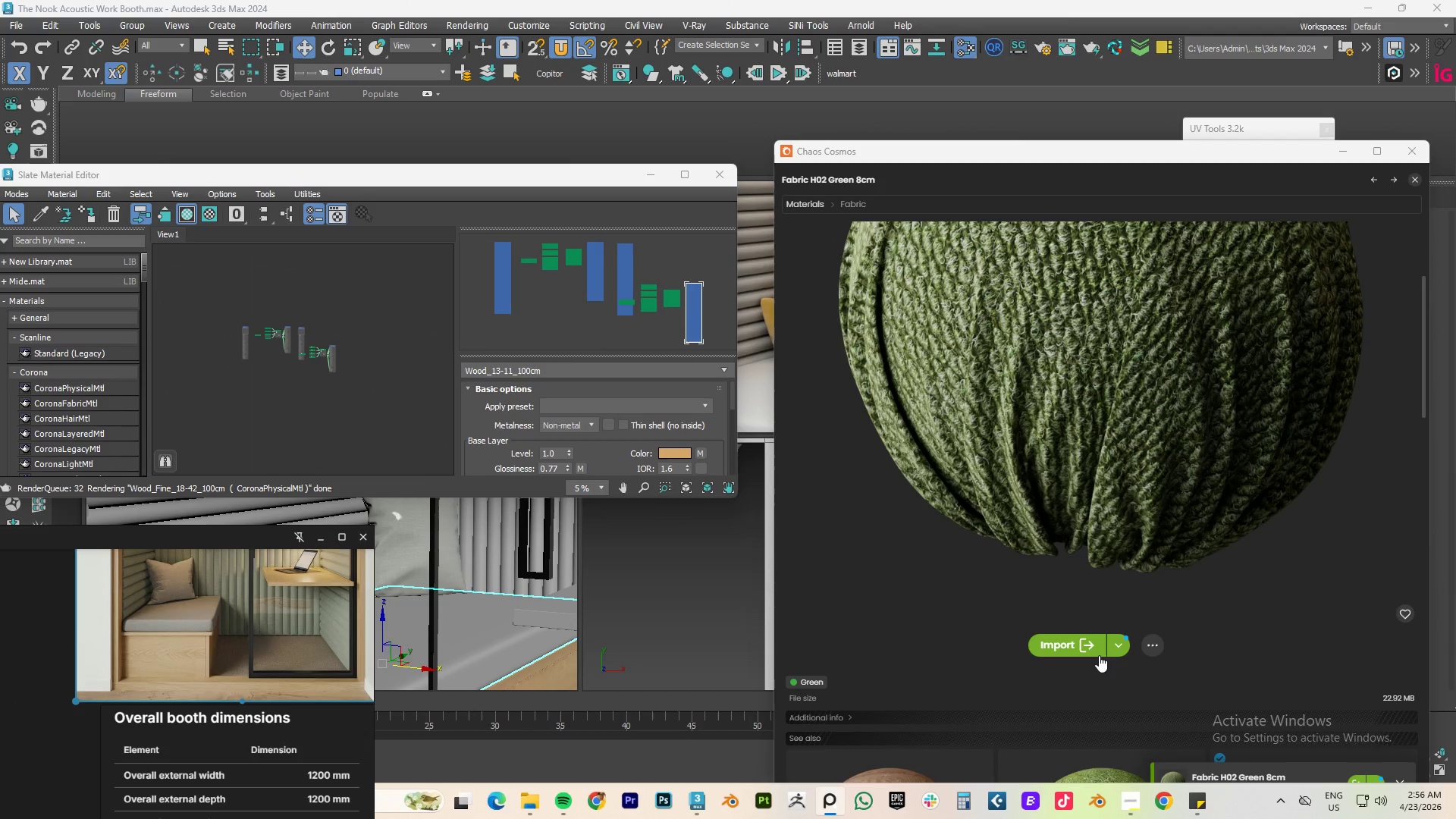 
left_click_drag(start_coordinate=[1087, 646], to_coordinate=[389, 352])
 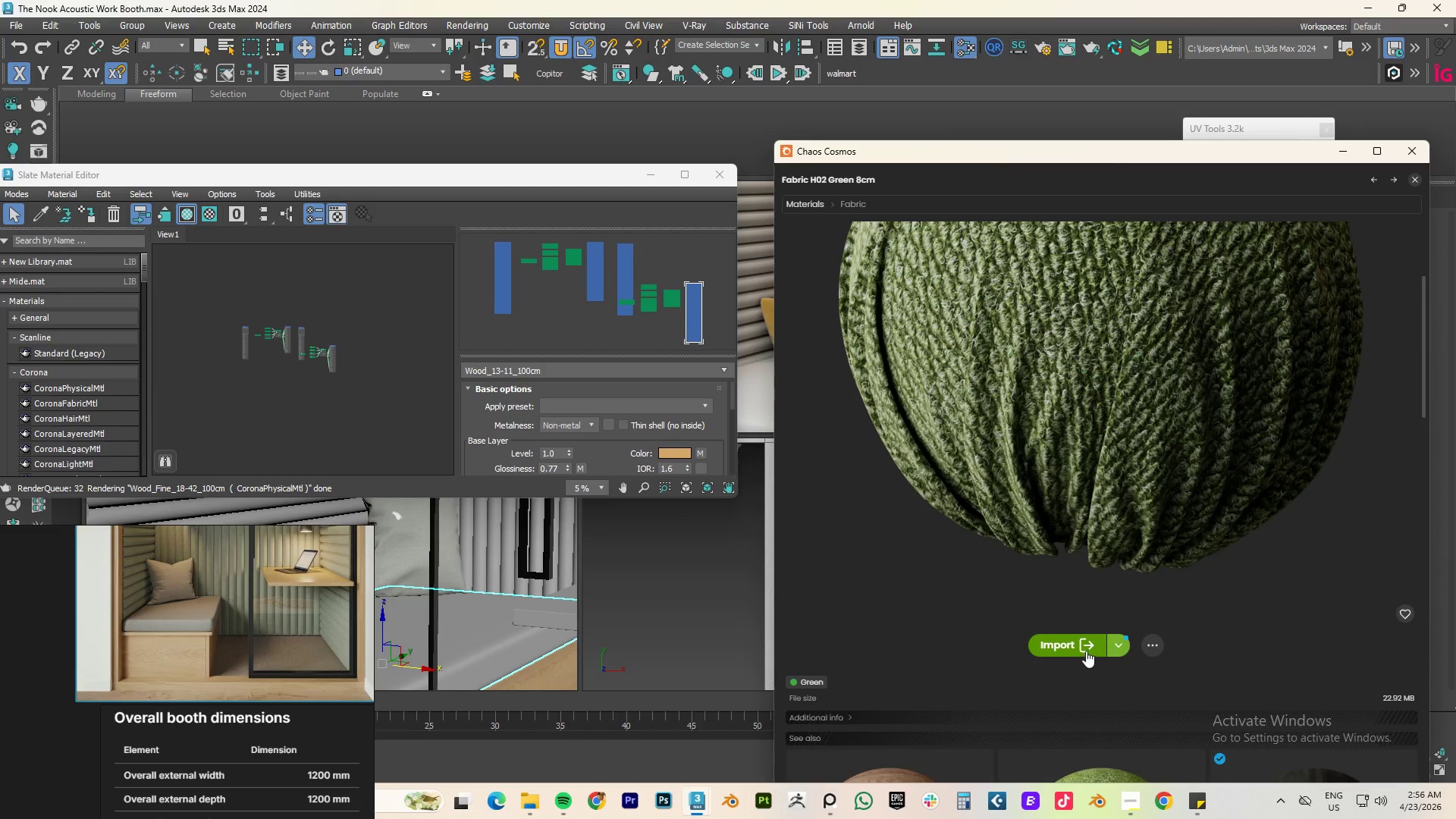 
left_click([1085, 646])
 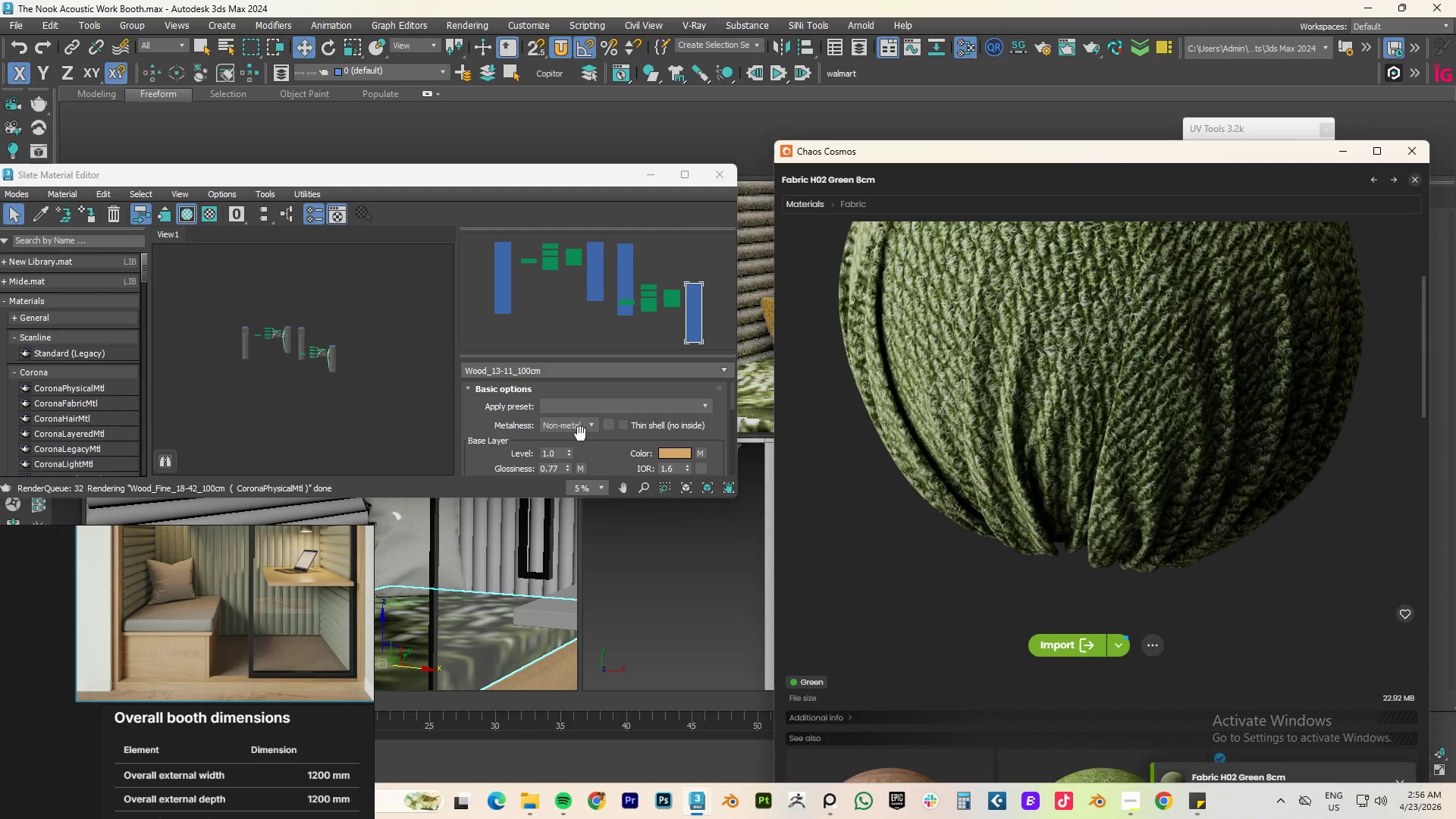 
key(Control+Z)
 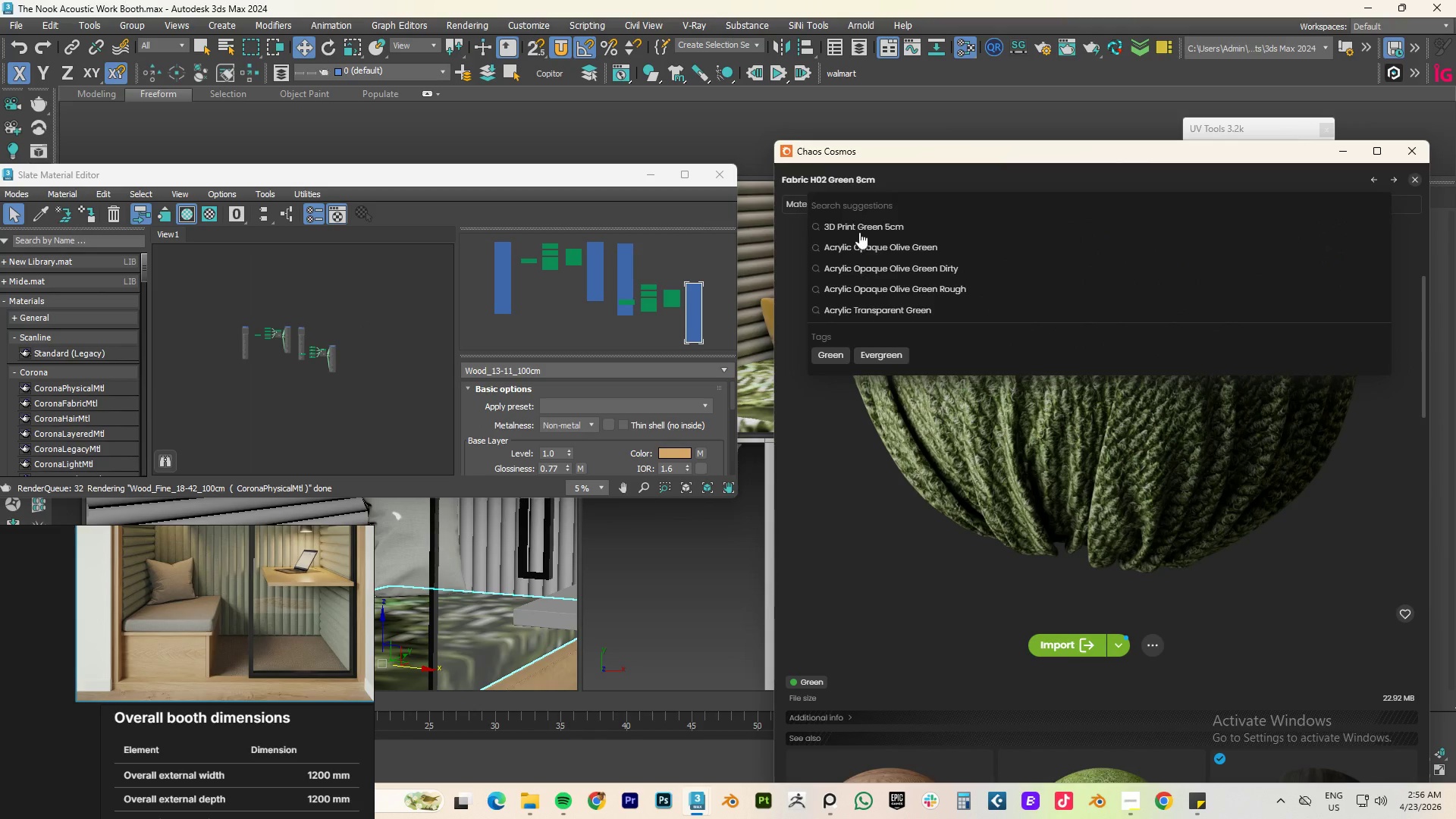 
left_click([872, 159])
 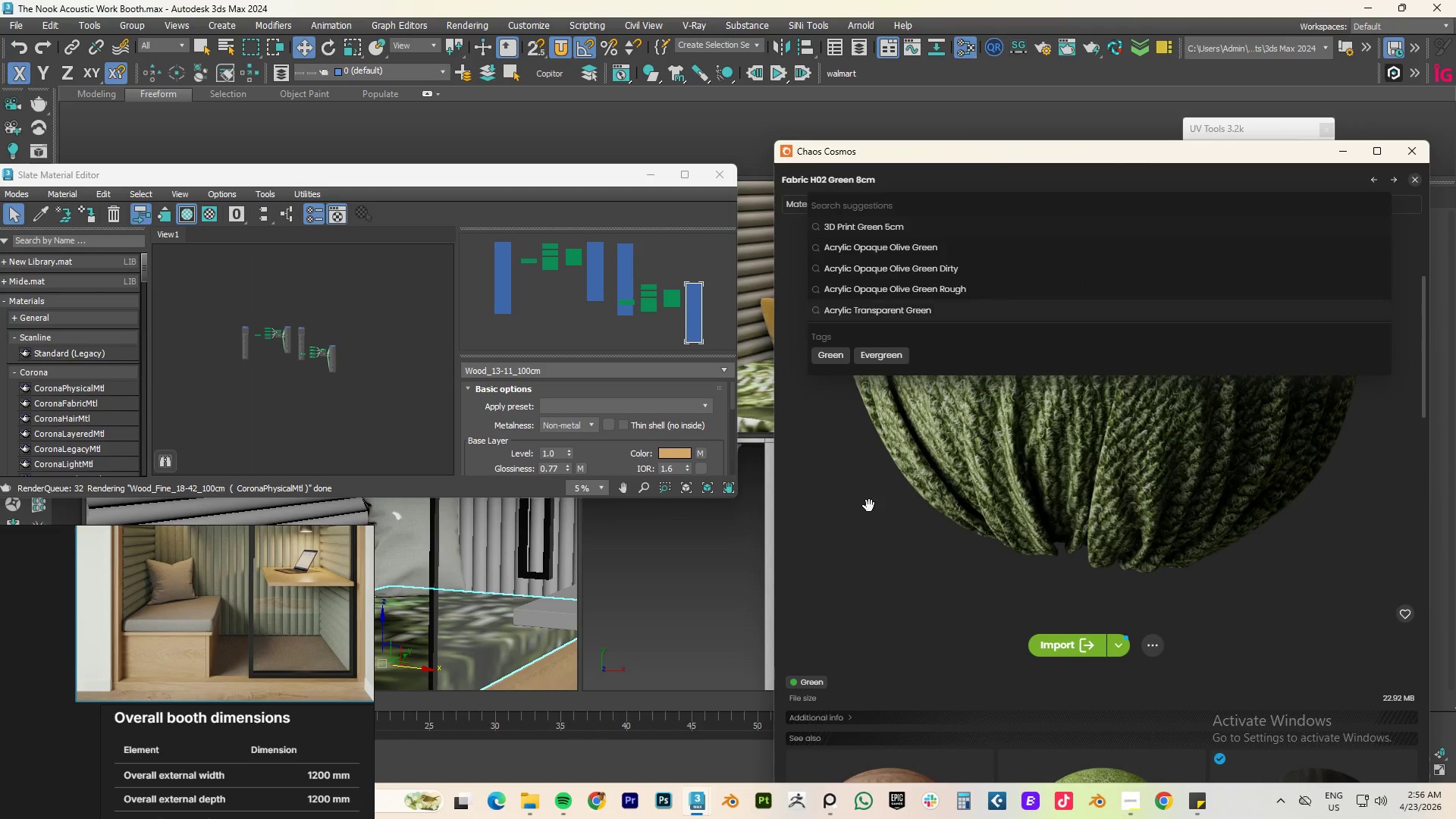 
left_click([835, 518])
 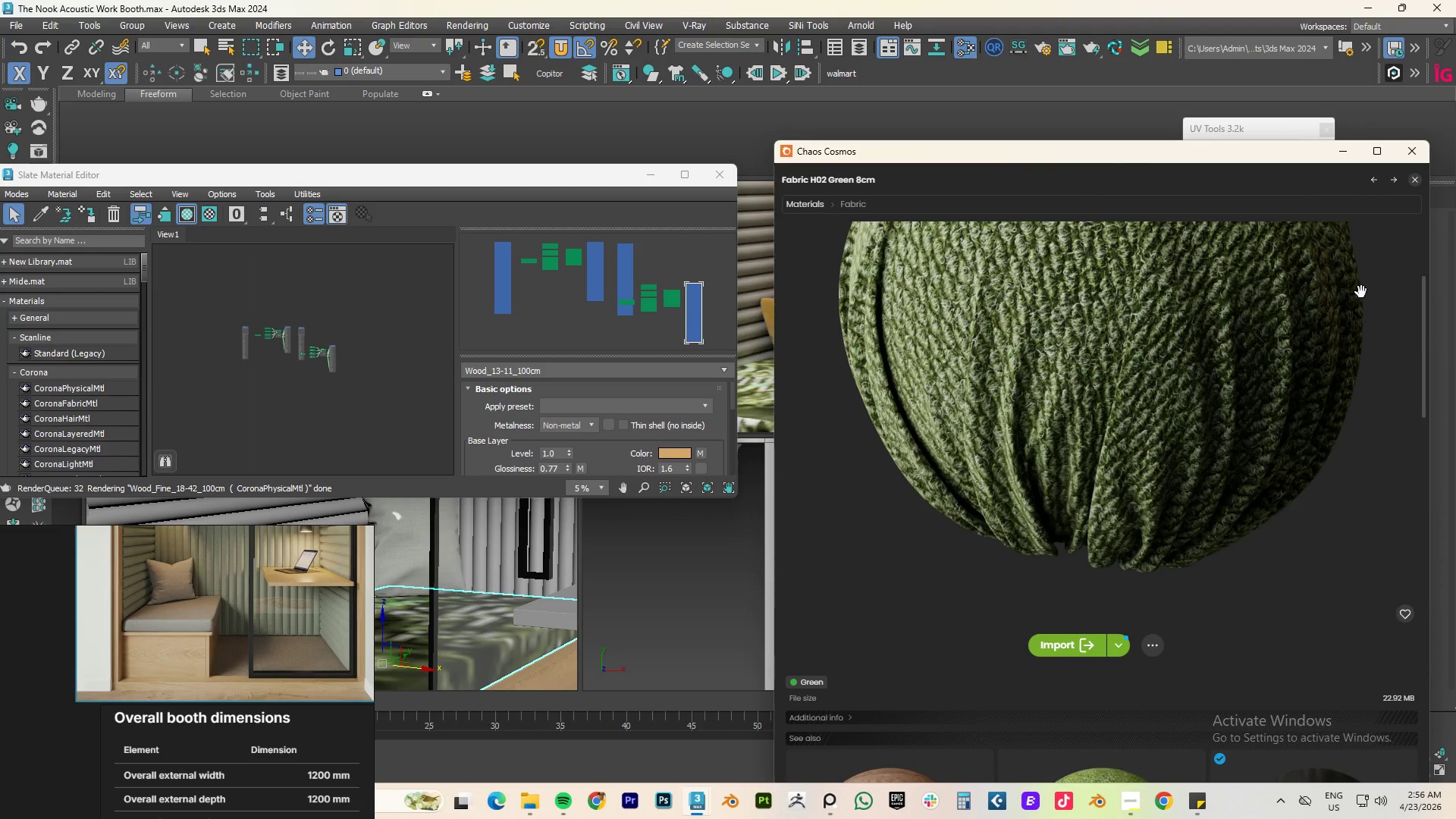 
scroll: coordinate [1385, 306], scroll_direction: up, amount: 5.0
 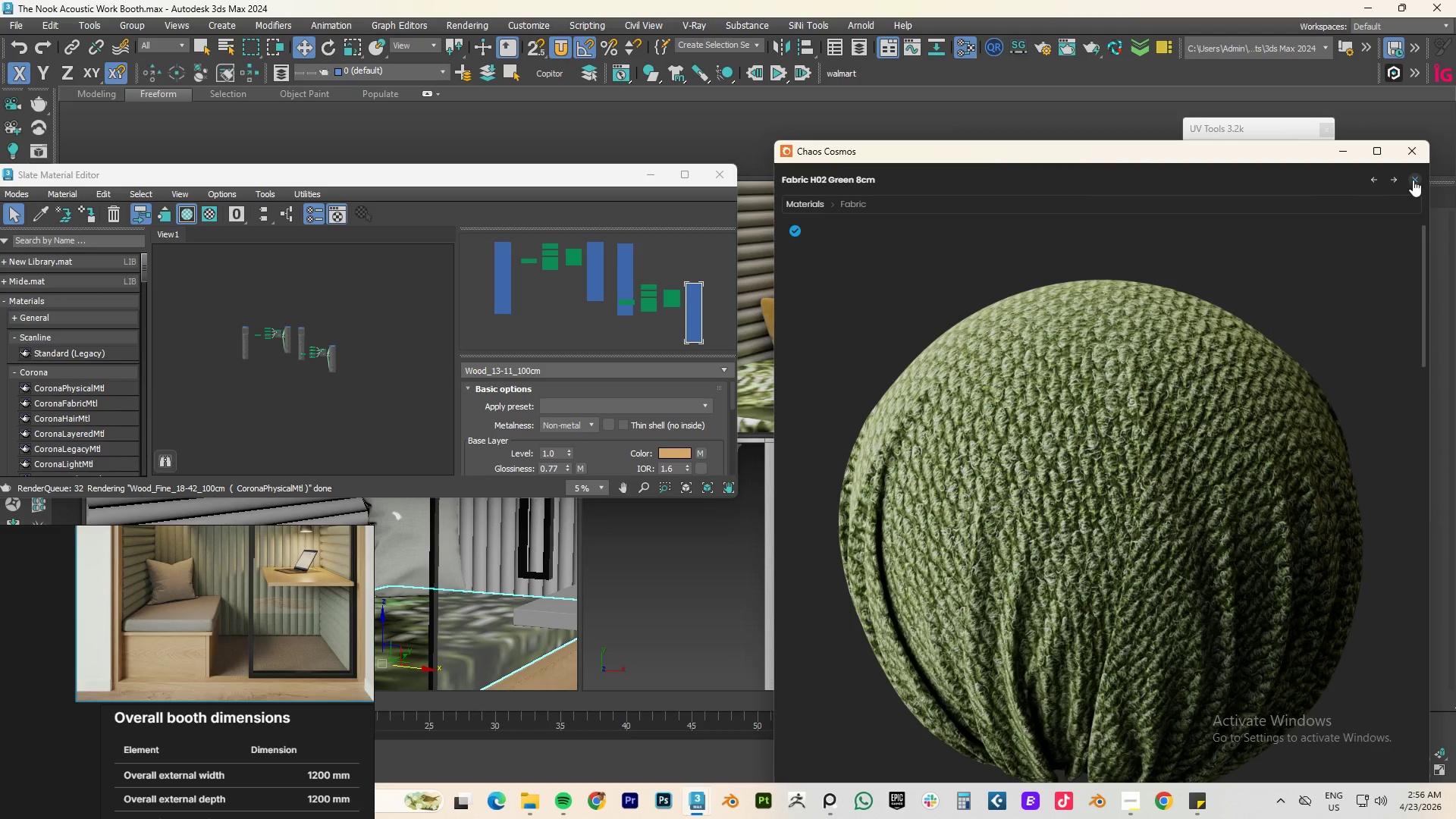 
left_click([1413, 180])
 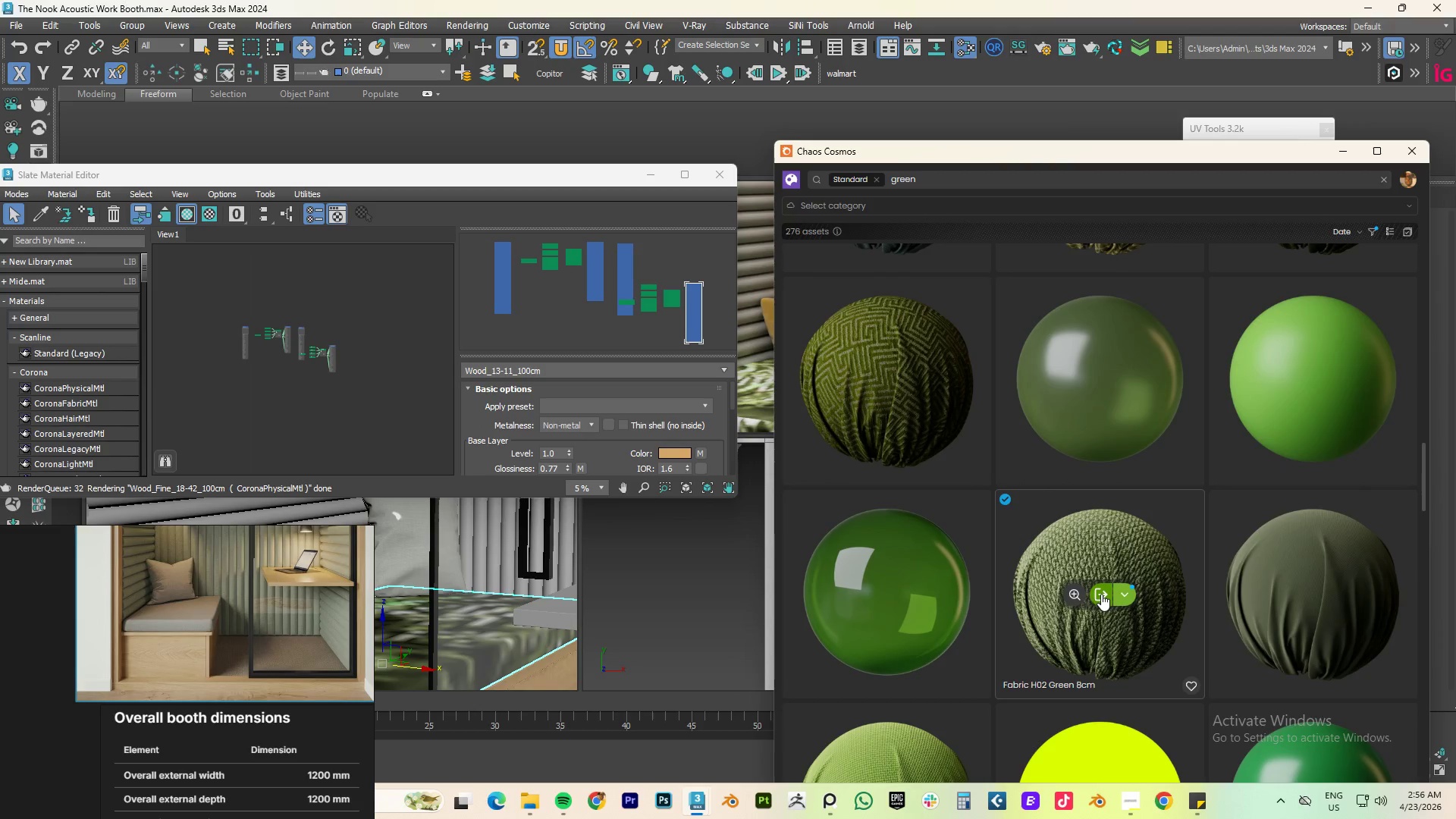 
key(Control+Z)
 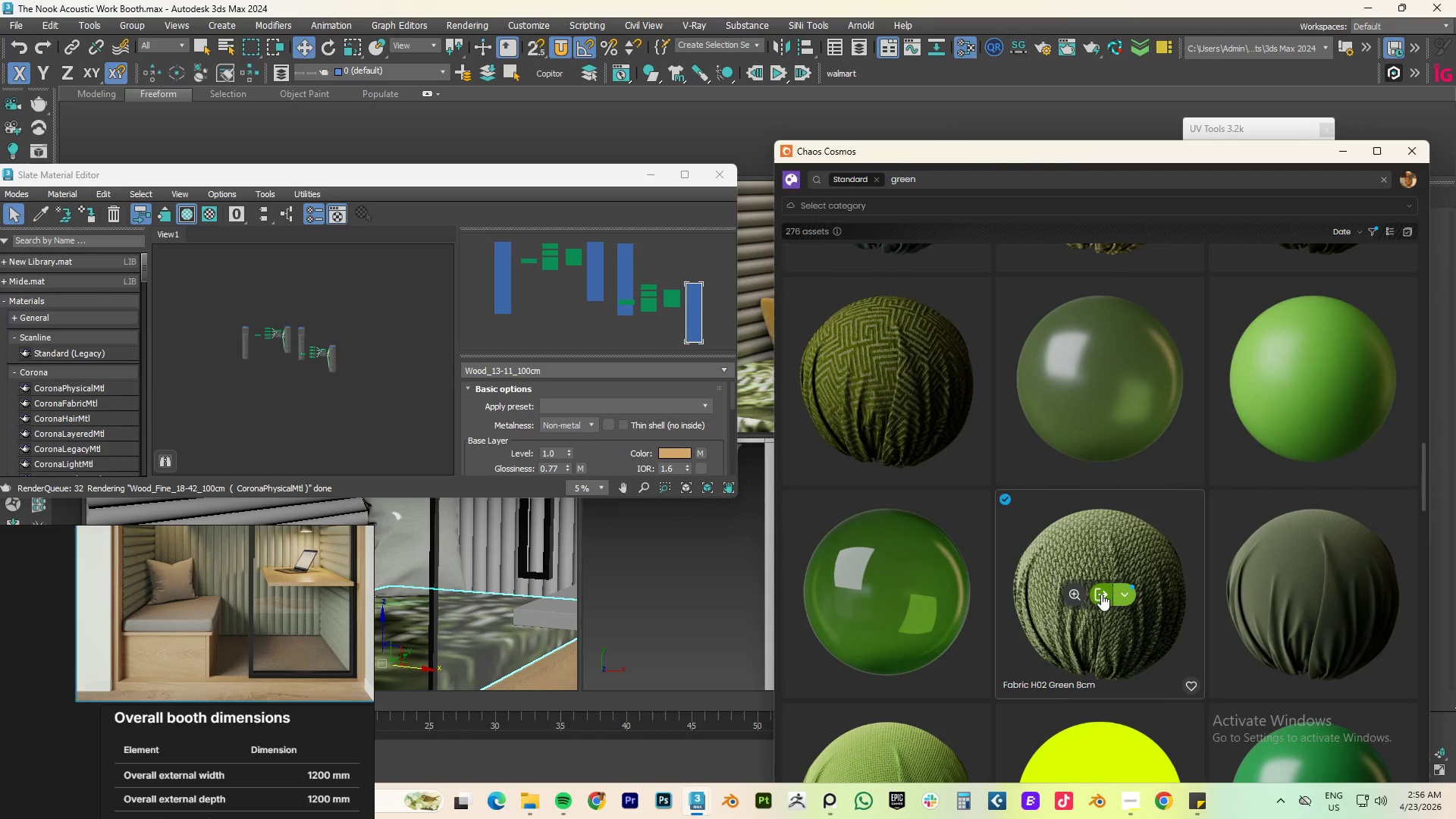 
left_click_drag(start_coordinate=[1101, 594], to_coordinate=[384, 406])
 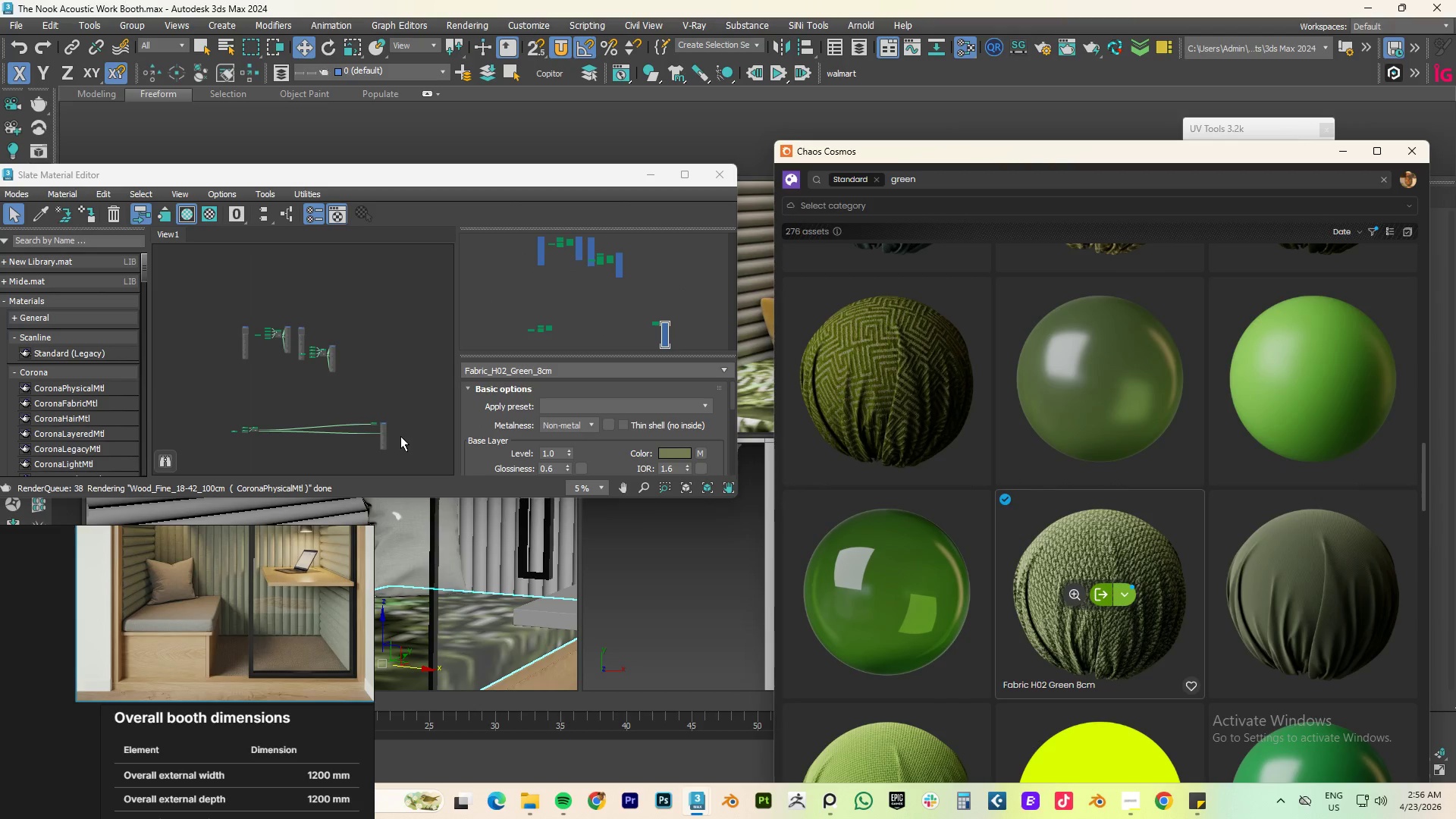 
key(Control+Z)
 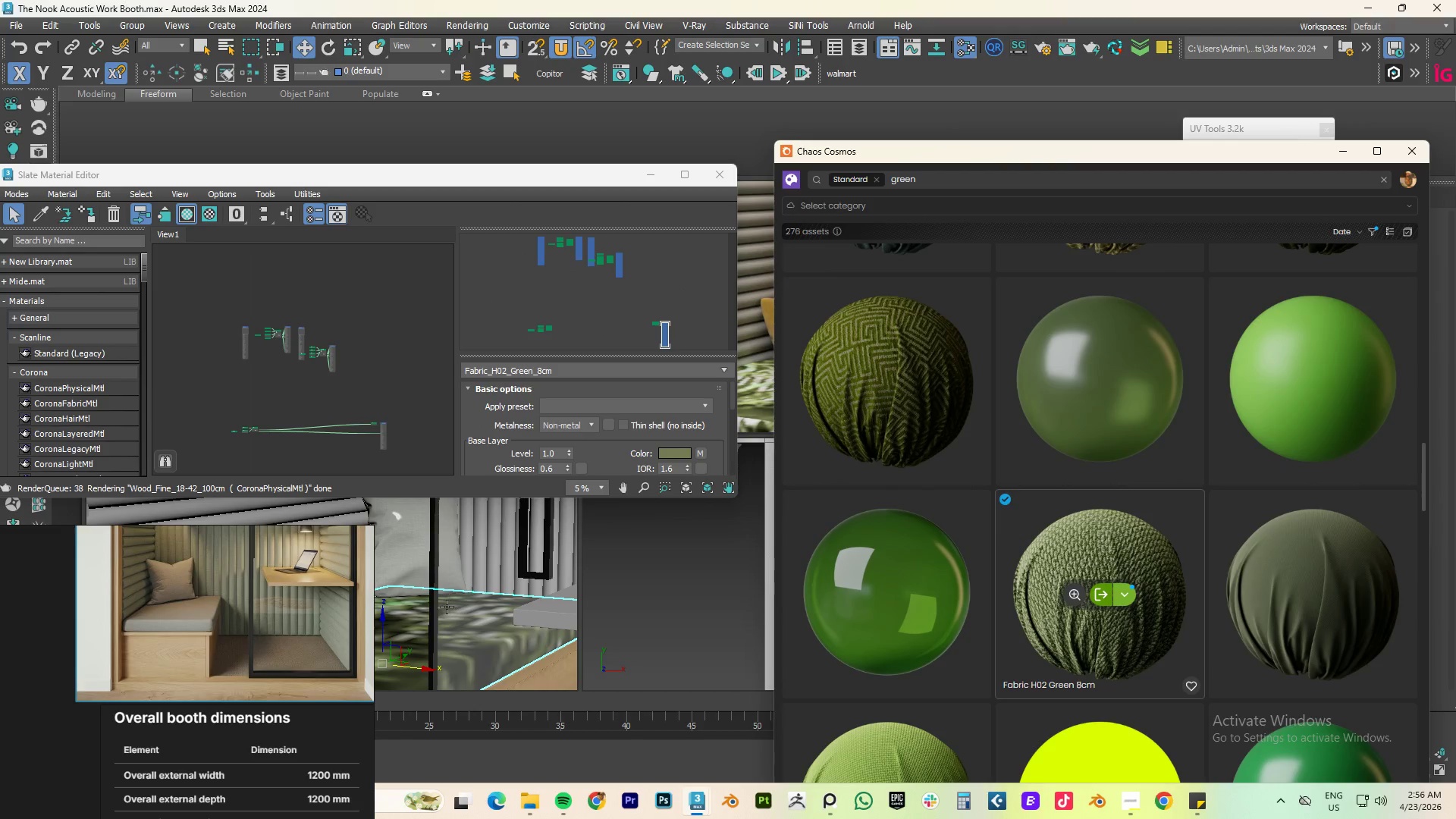 
left_click([444, 607])
 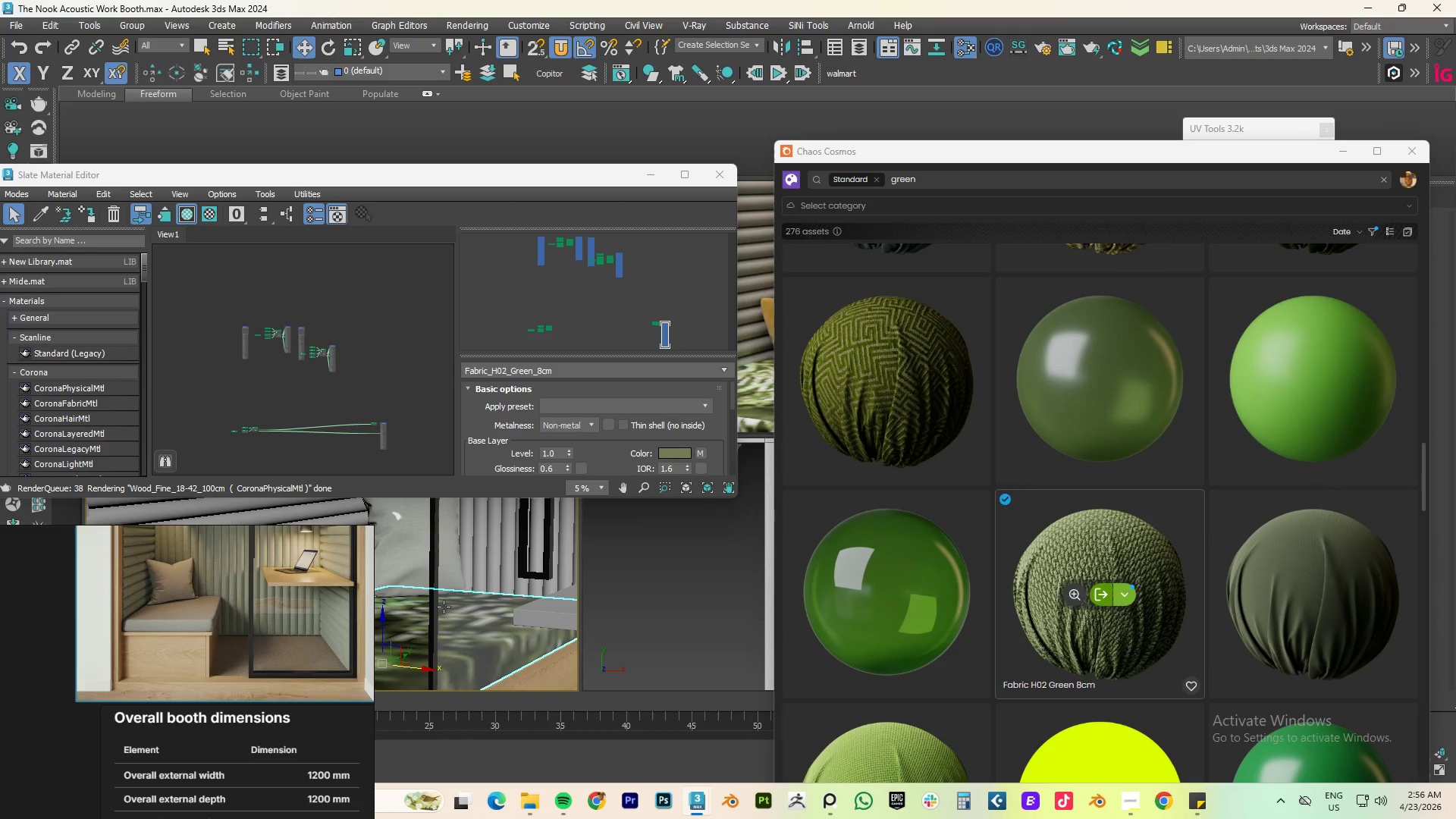 
key(Control+Z)
 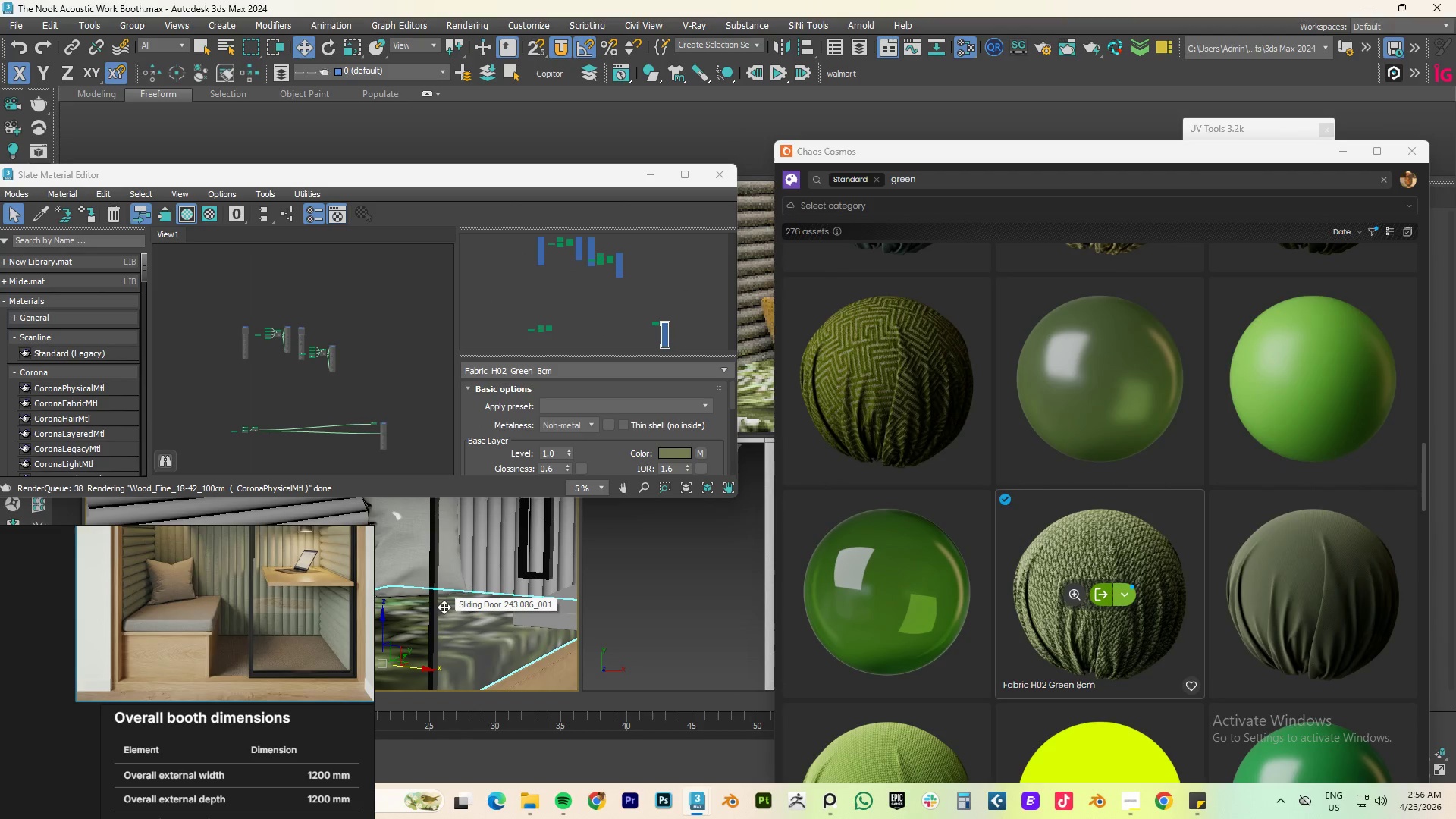 
key(Control+Z)
 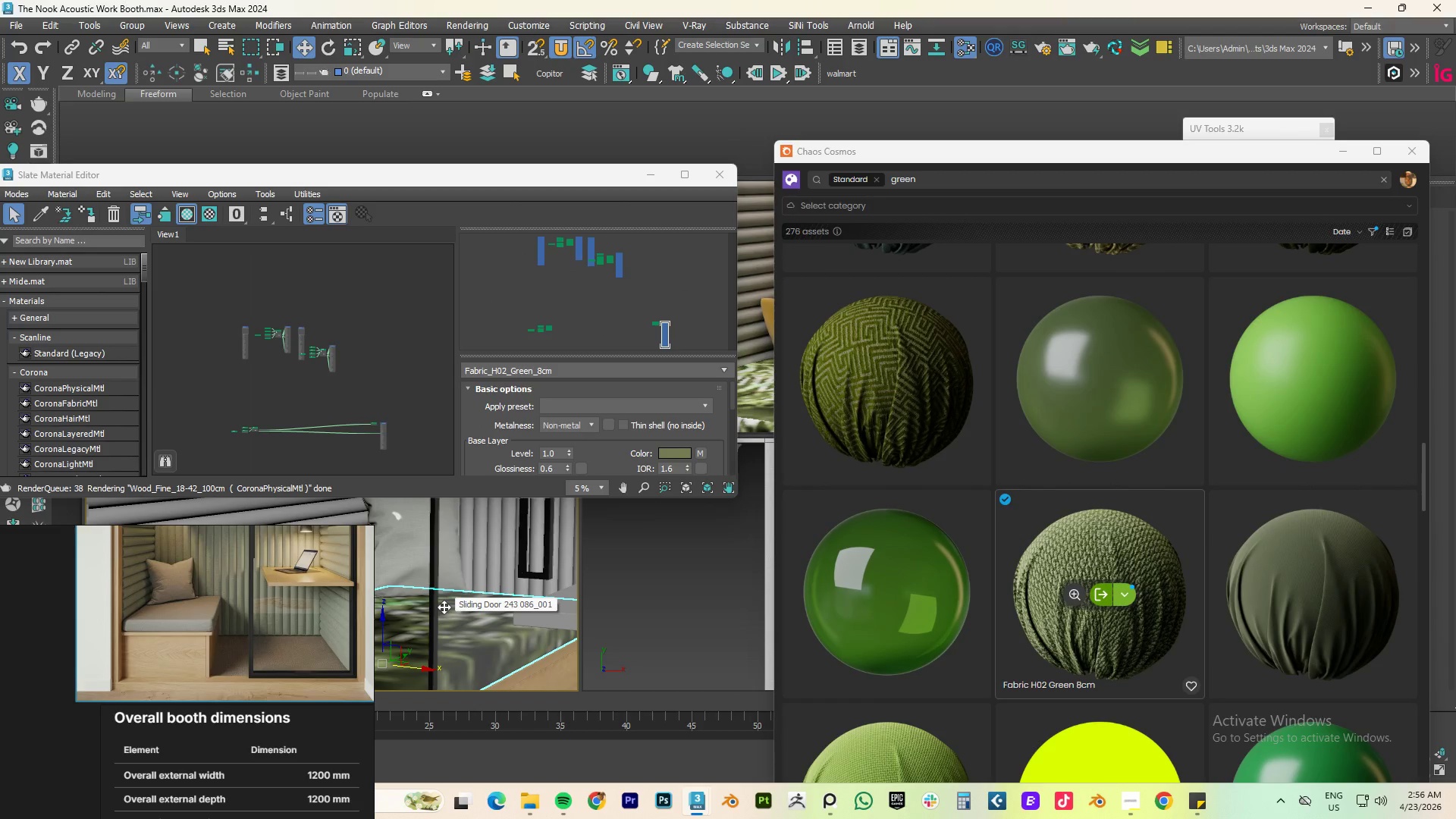 
key(Control+Z)
 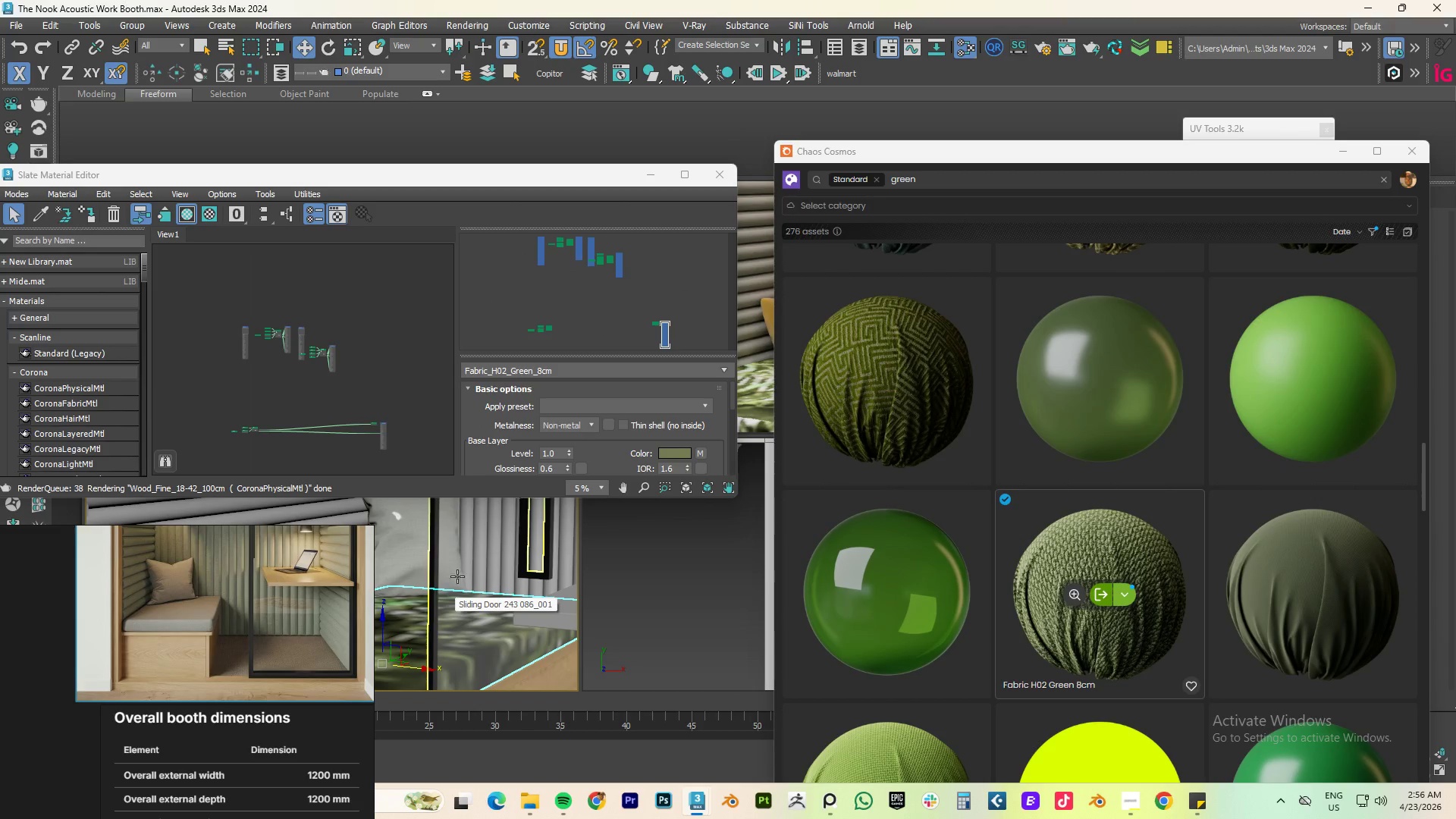 
scroll: coordinate [470, 550], scroll_direction: down, amount: 4.0
 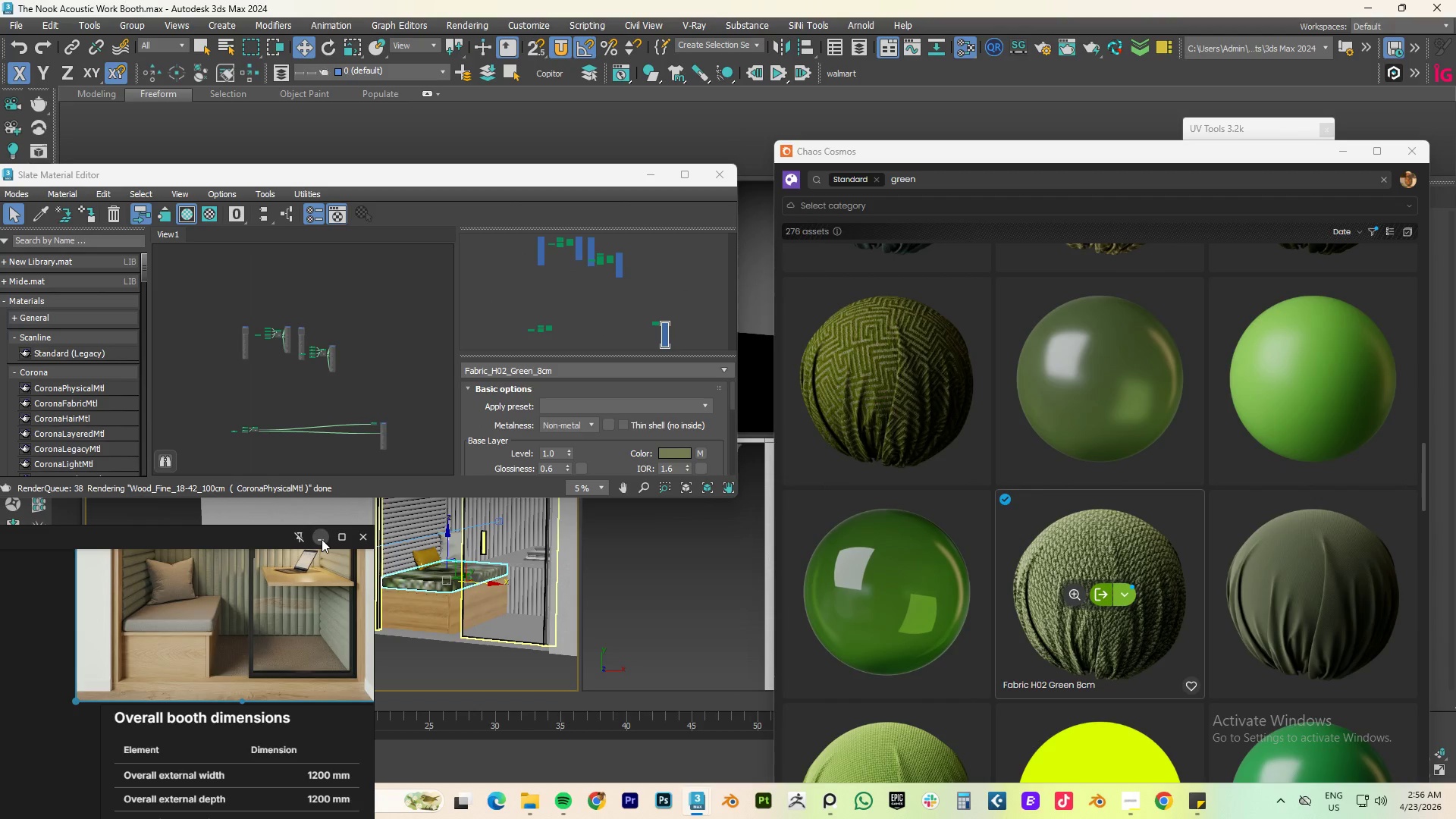 
left_click([322, 539])
 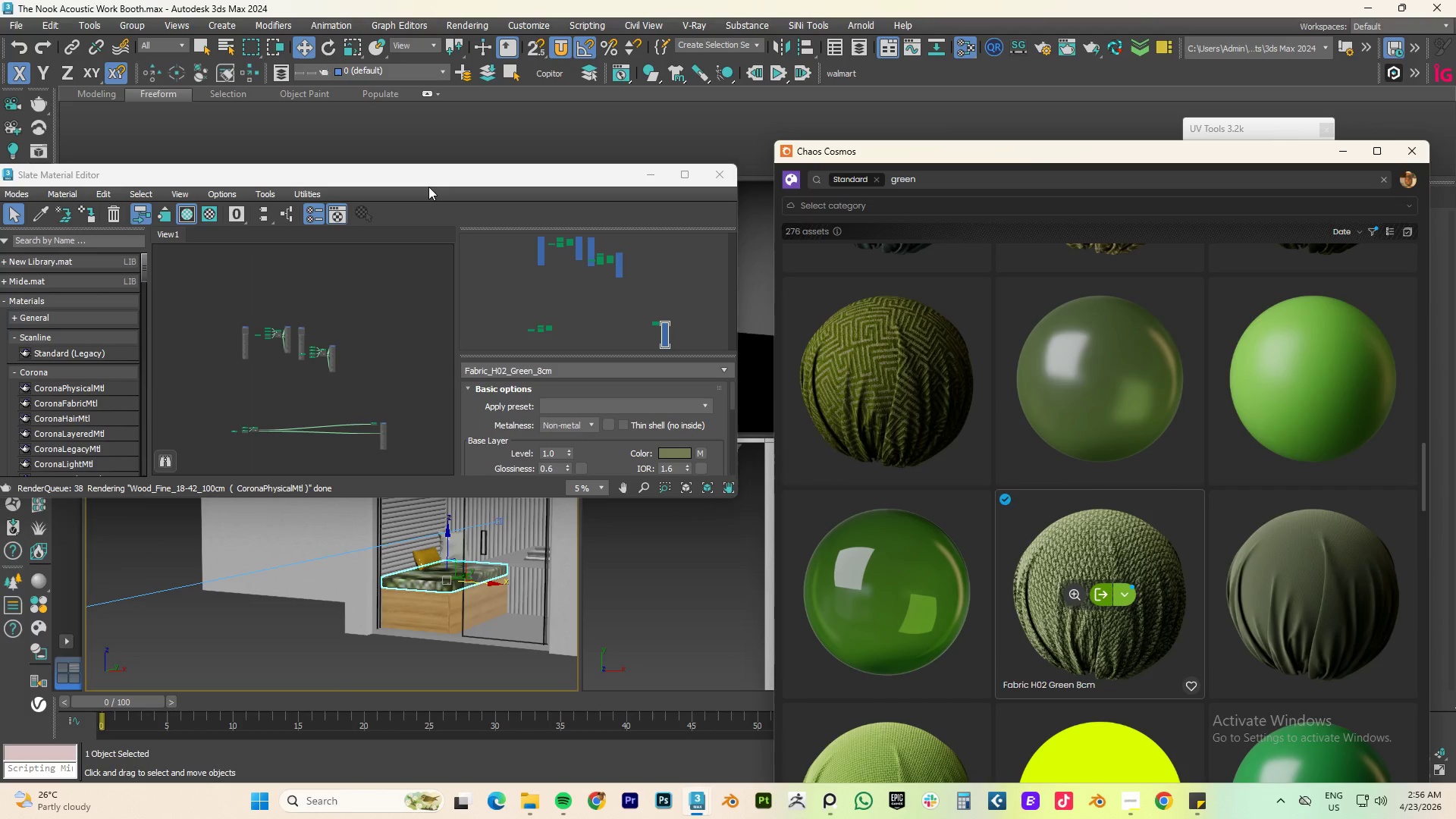 
left_click_drag(start_coordinate=[428, 184], to_coordinate=[435, 325])
 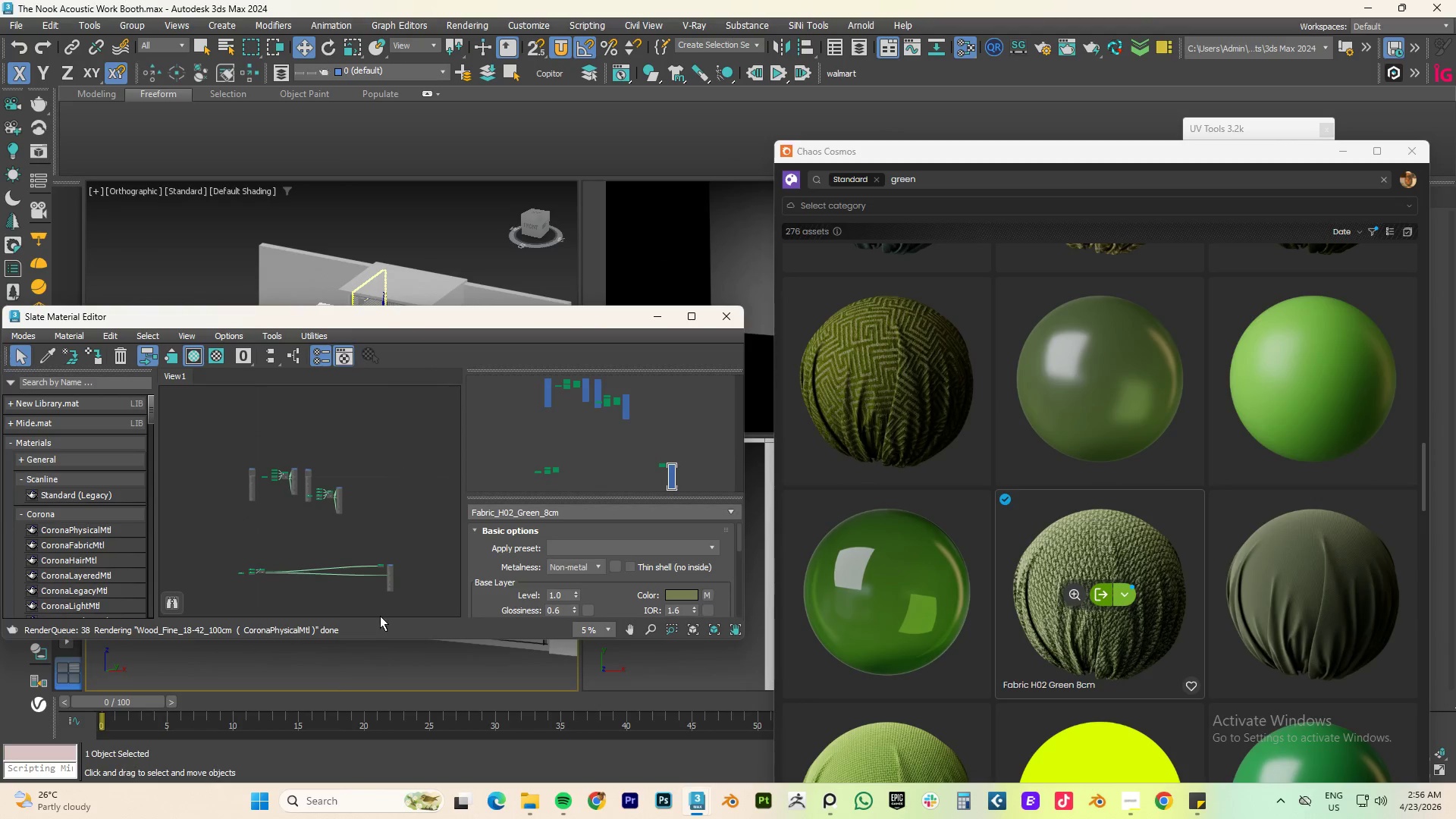 
scroll: coordinate [389, 466], scroll_direction: up, amount: 8.0
 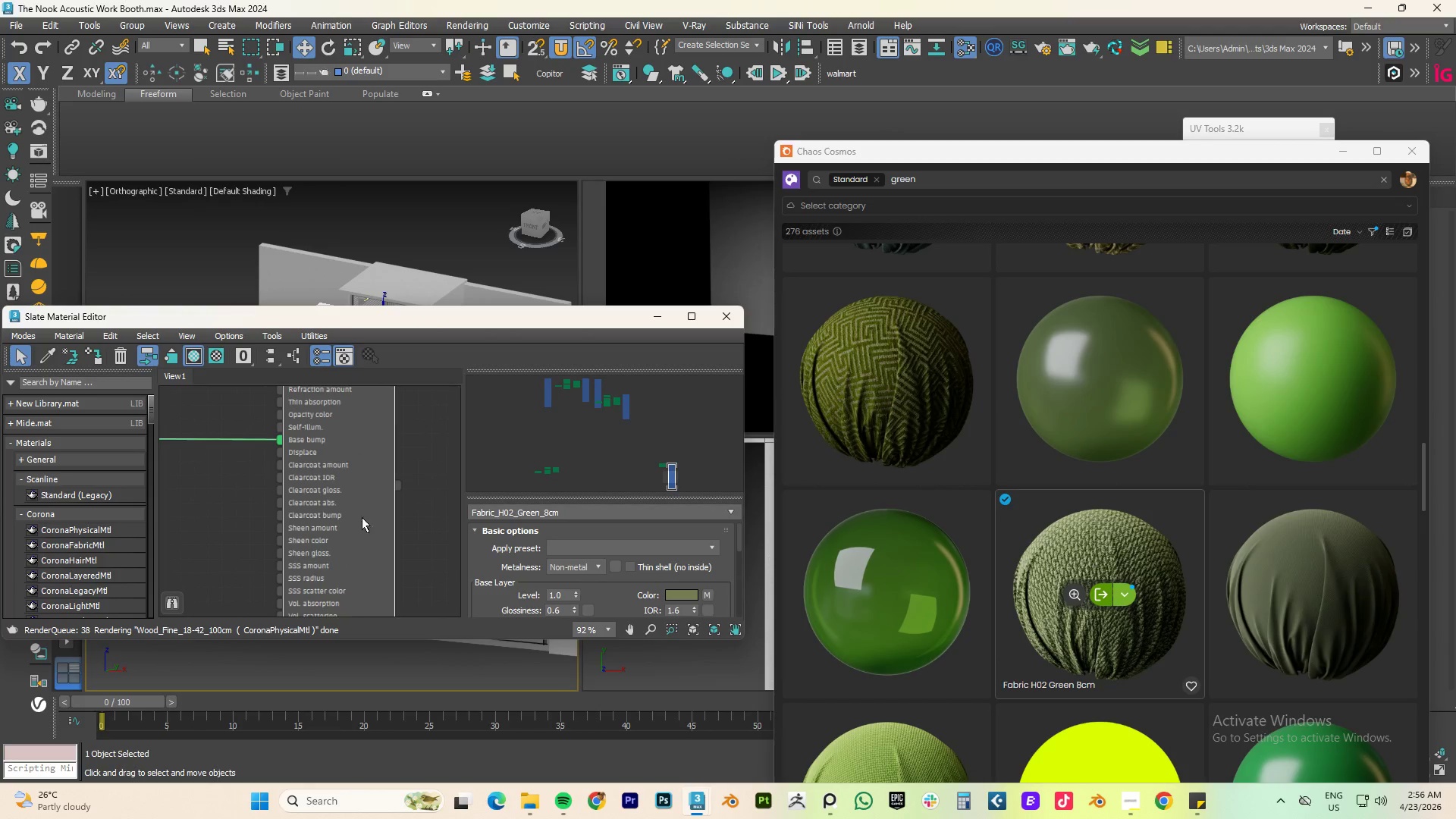 
scroll: coordinate [366, 490], scroll_direction: down, amount: 3.0
 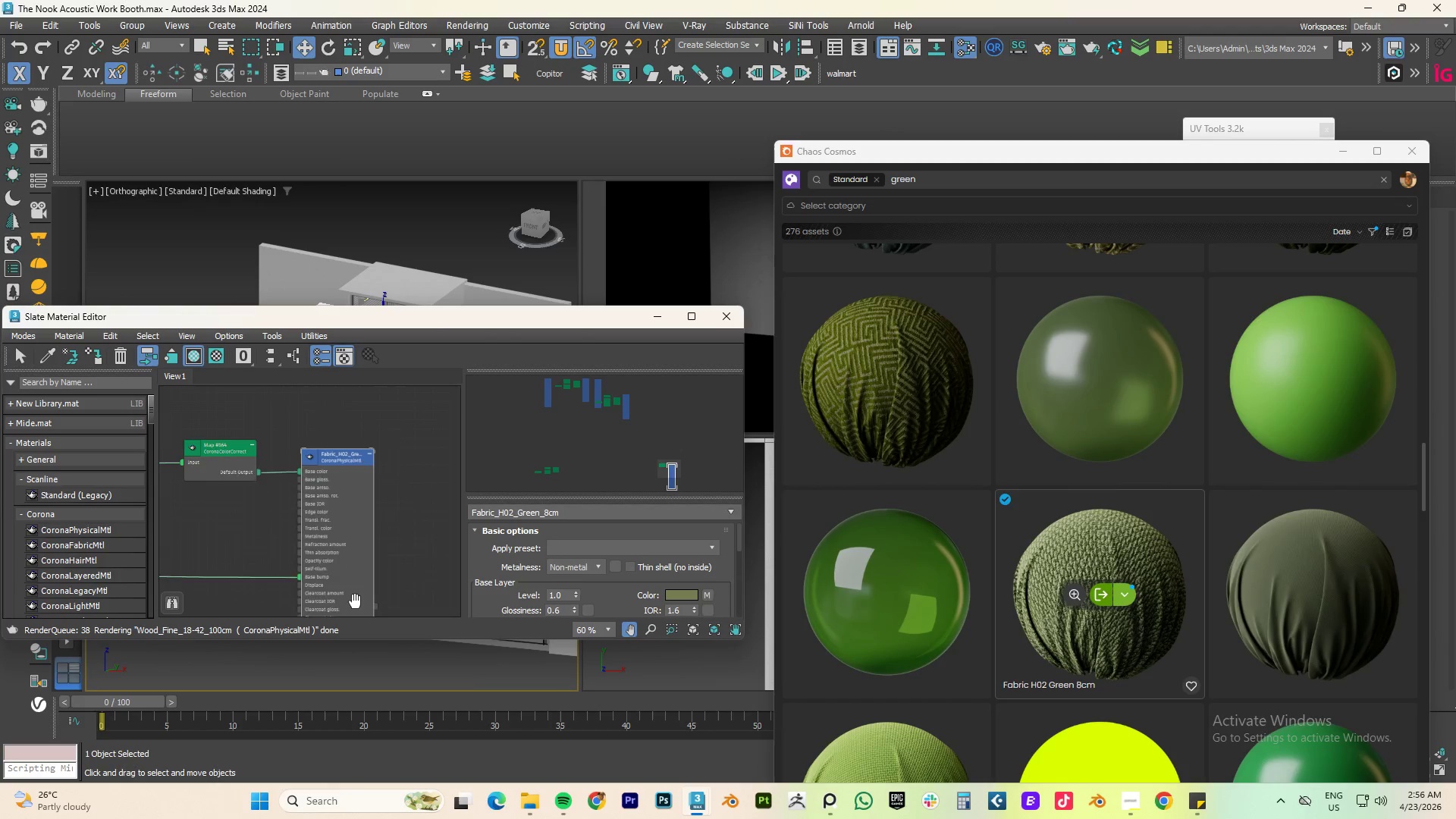 
scroll: coordinate [282, 397], scroll_direction: up, amount: 4.0
 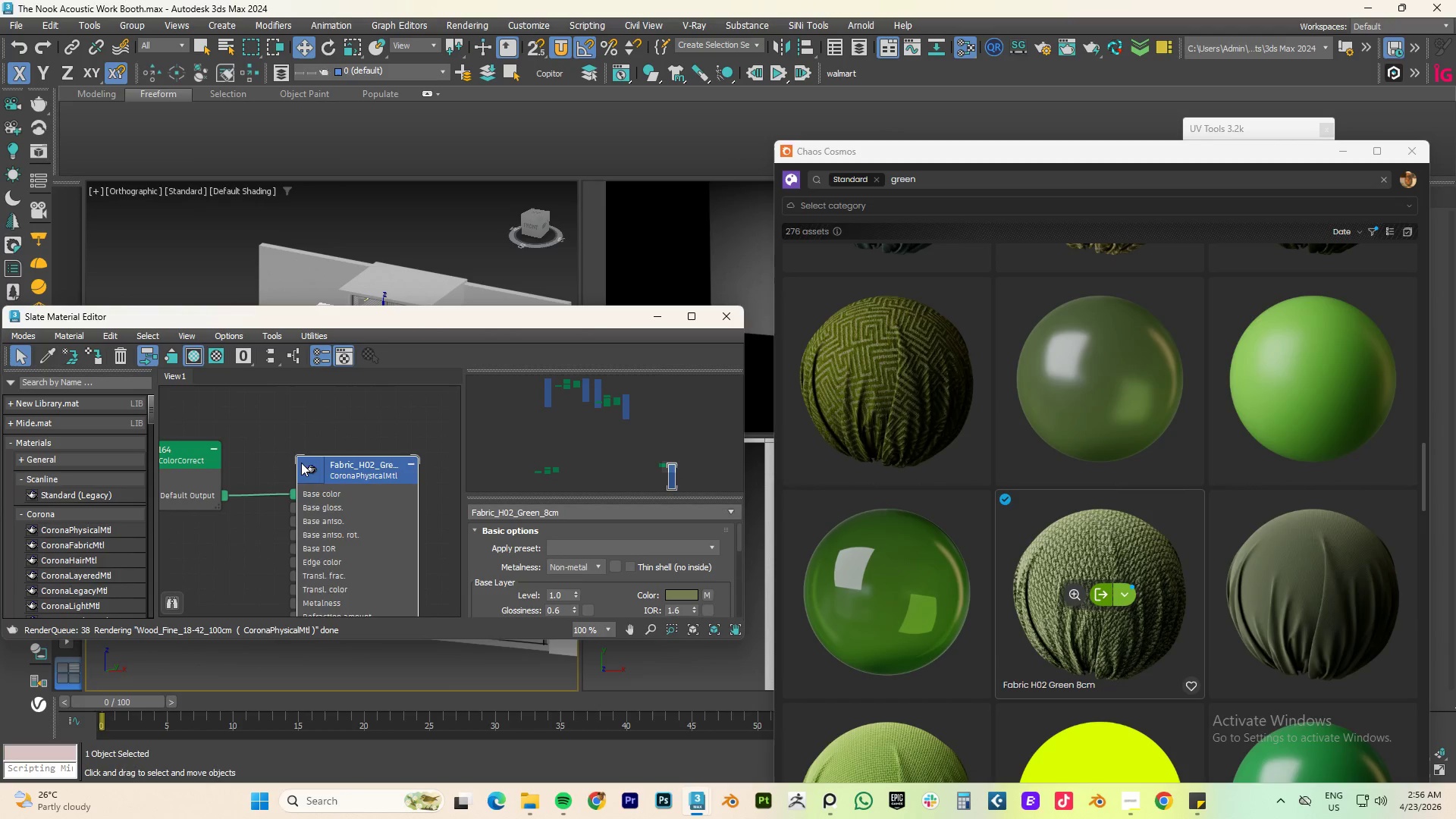 
double_click([301, 463])
 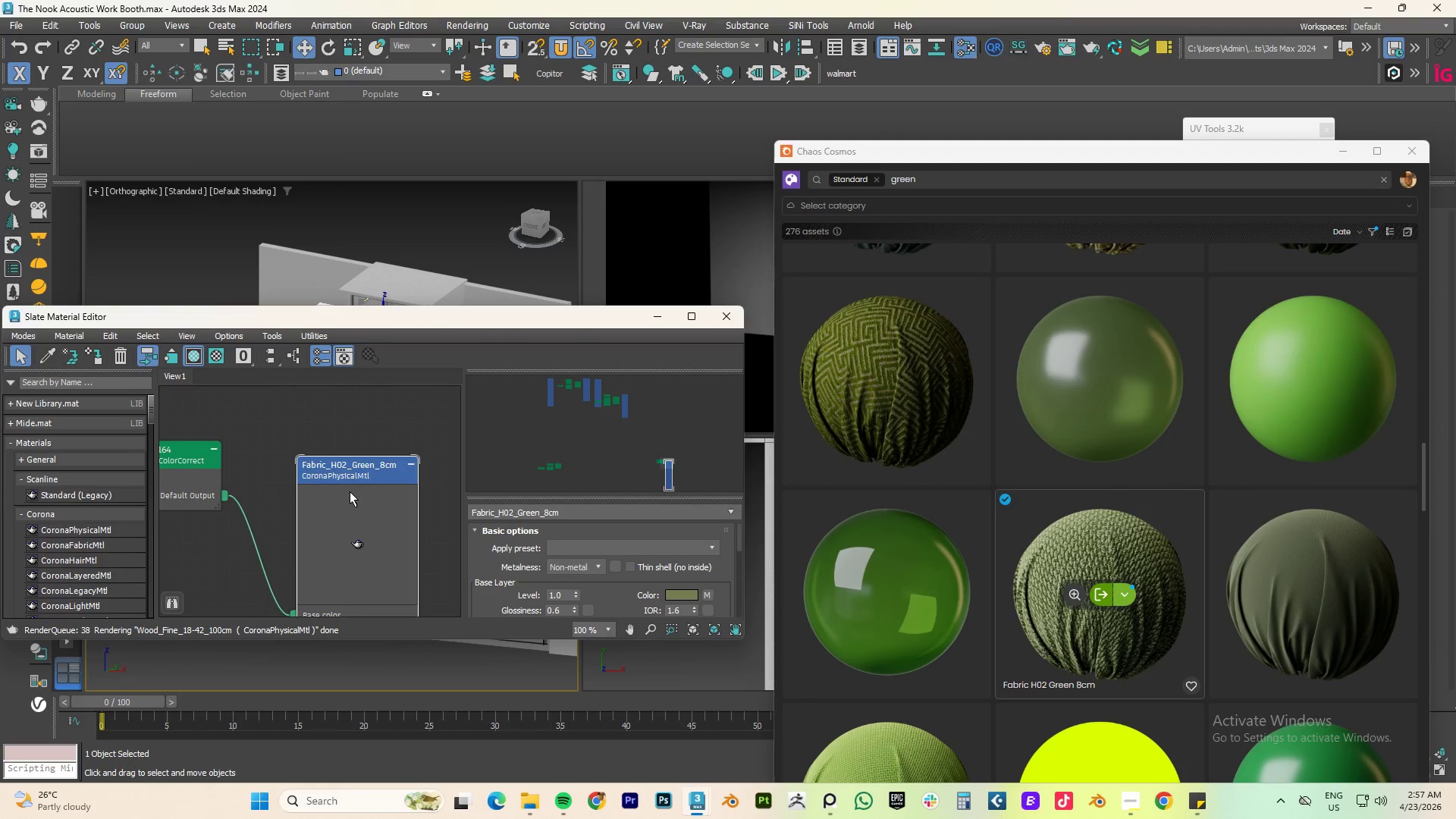 
right_click([350, 491])
 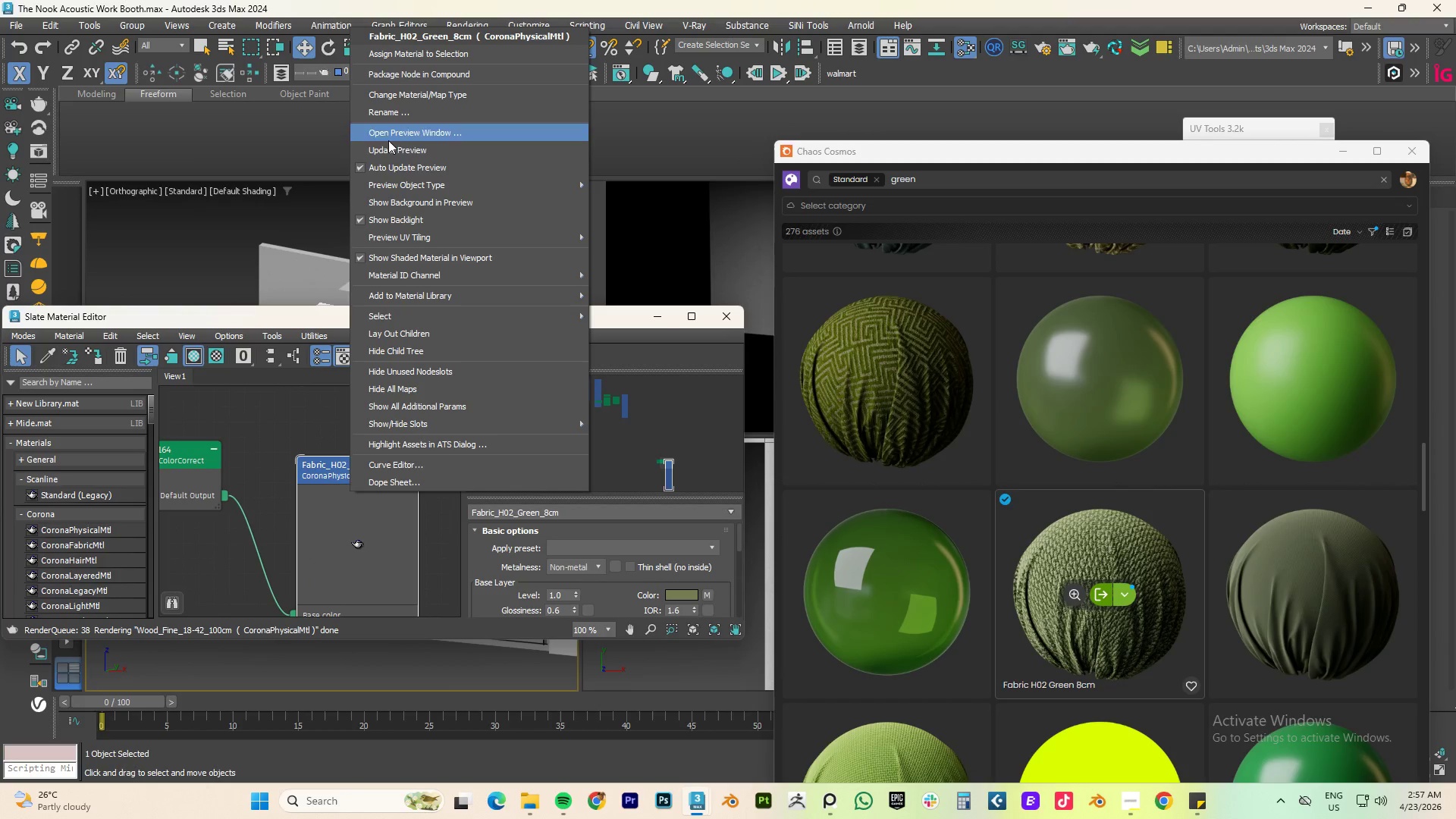 
left_click([387, 153])
 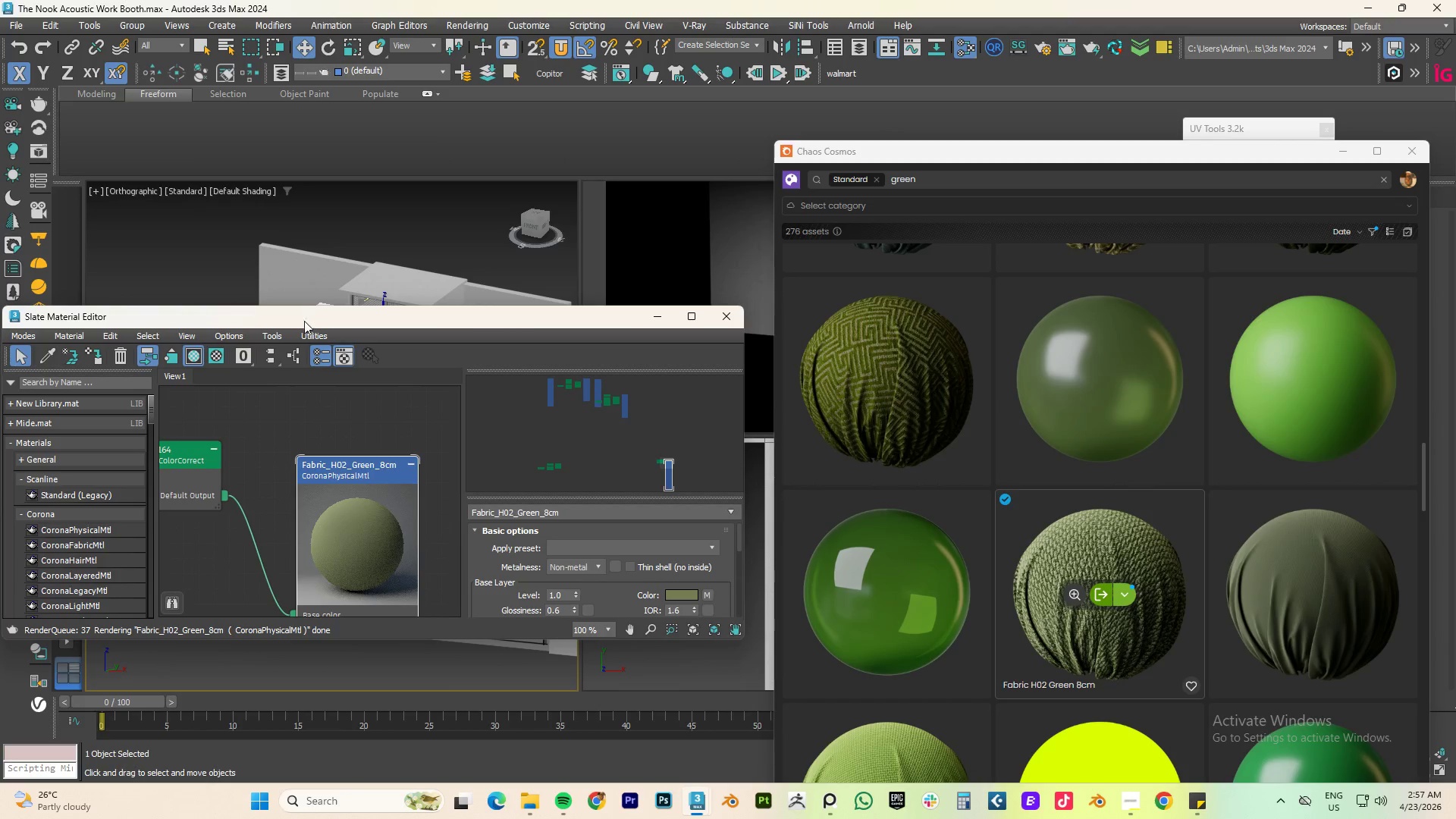 
left_click_drag(start_coordinate=[287, 322], to_coordinate=[930, 306])
 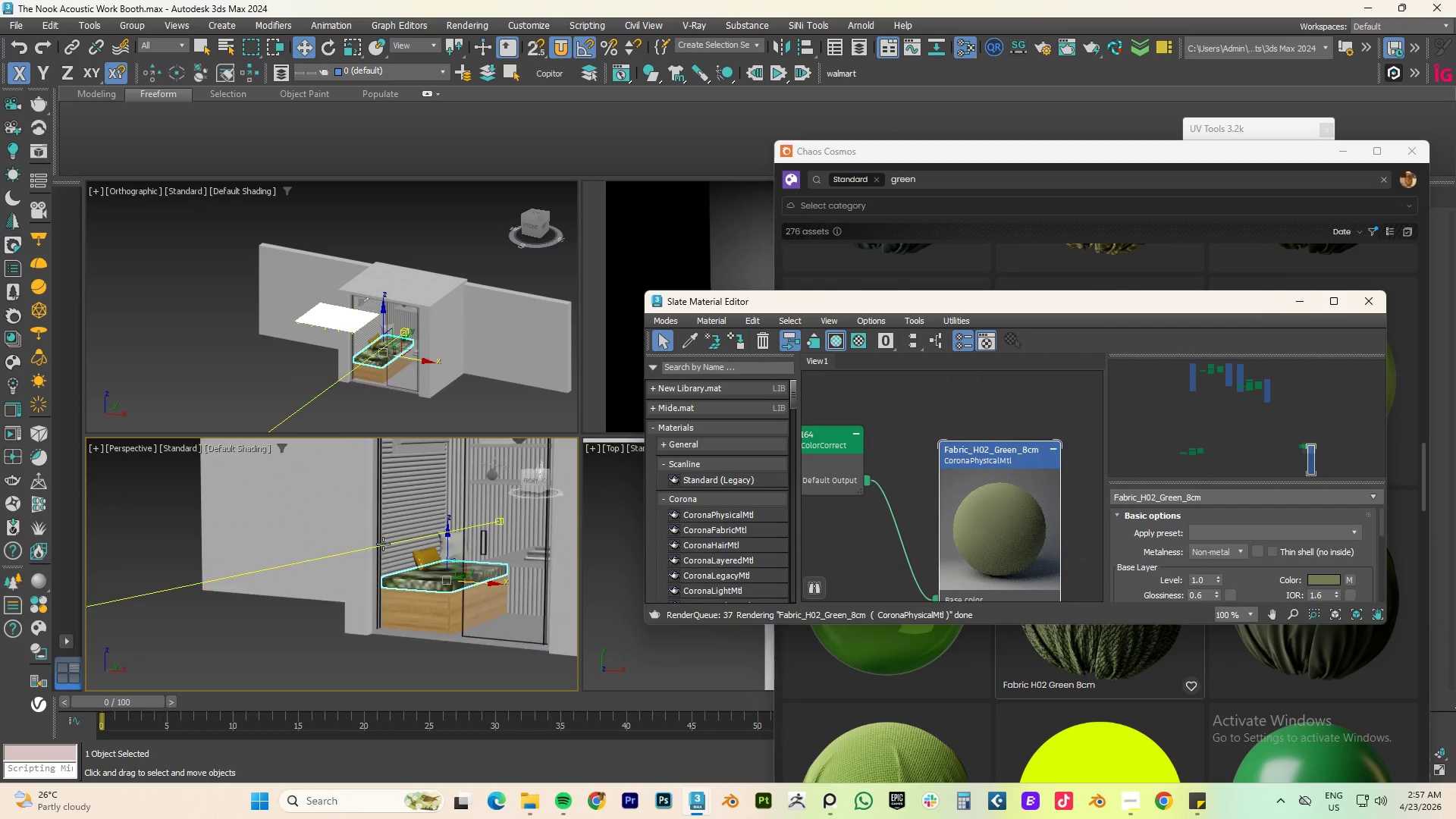 
scroll: coordinate [406, 537], scroll_direction: up, amount: 2.0
 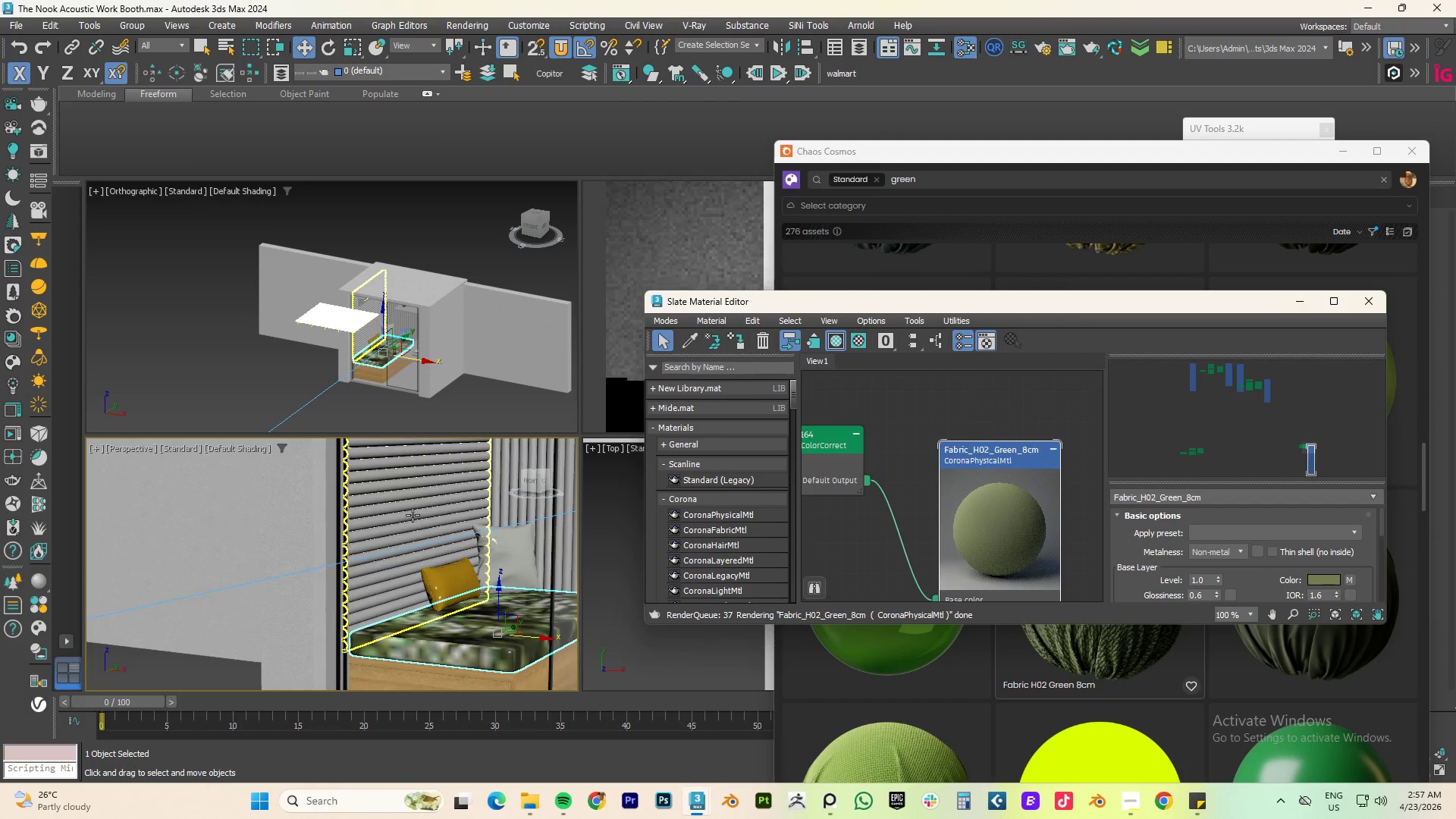 
left_click([413, 515])
 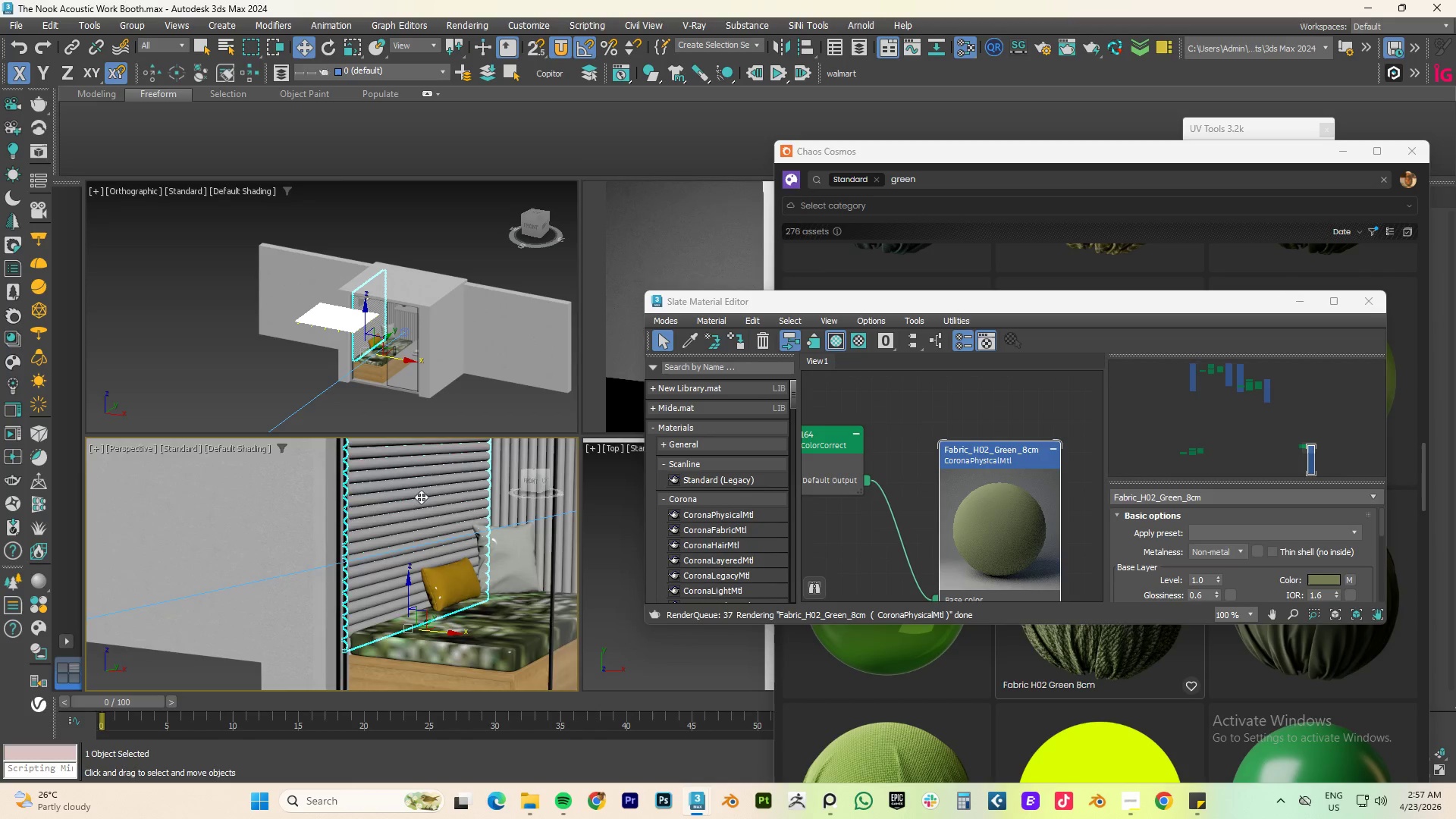 
scroll: coordinate [421, 497], scroll_direction: down, amount: 3.0
 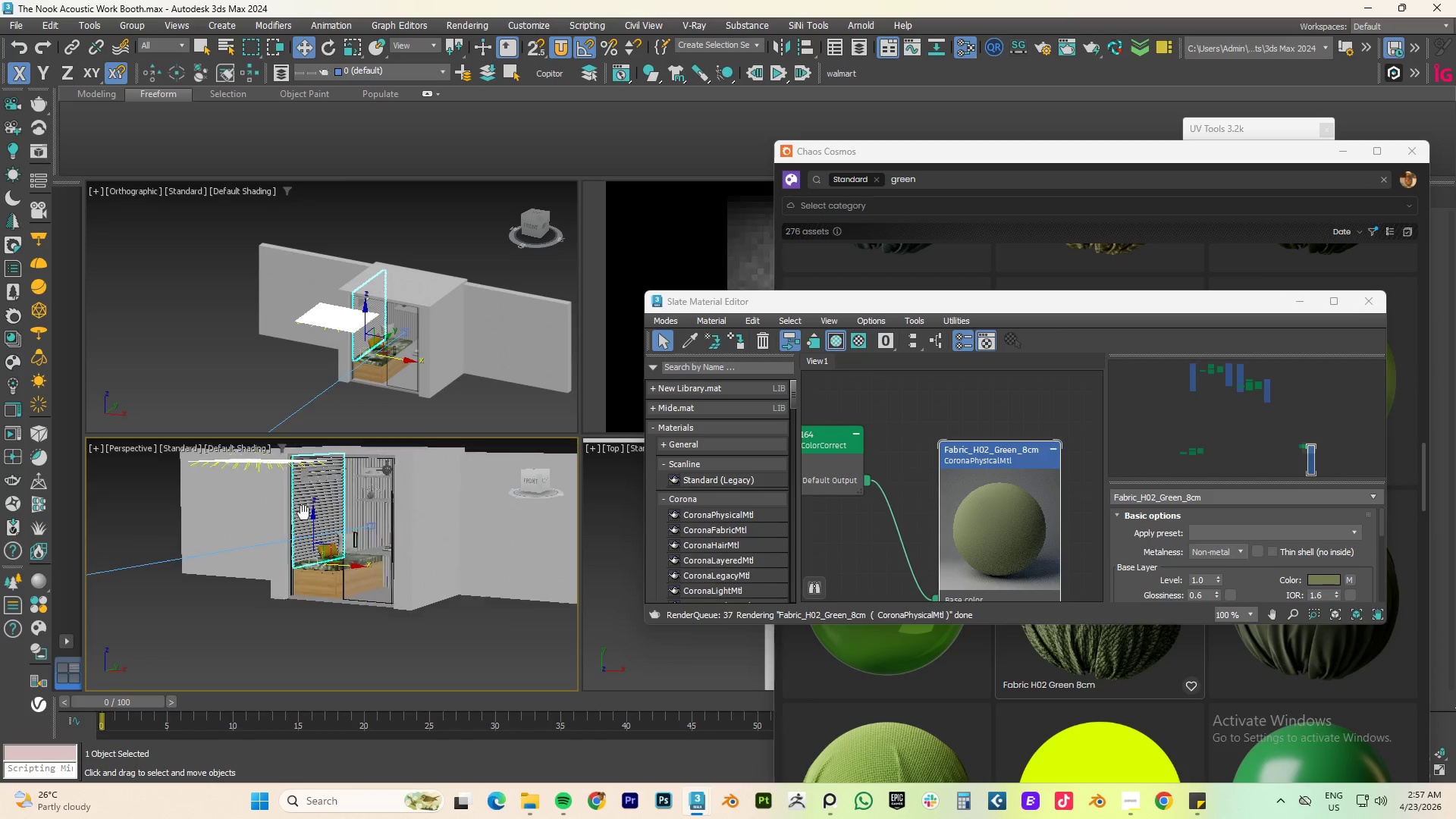 
hold_key(key=AltLeft, duration=0.88)
 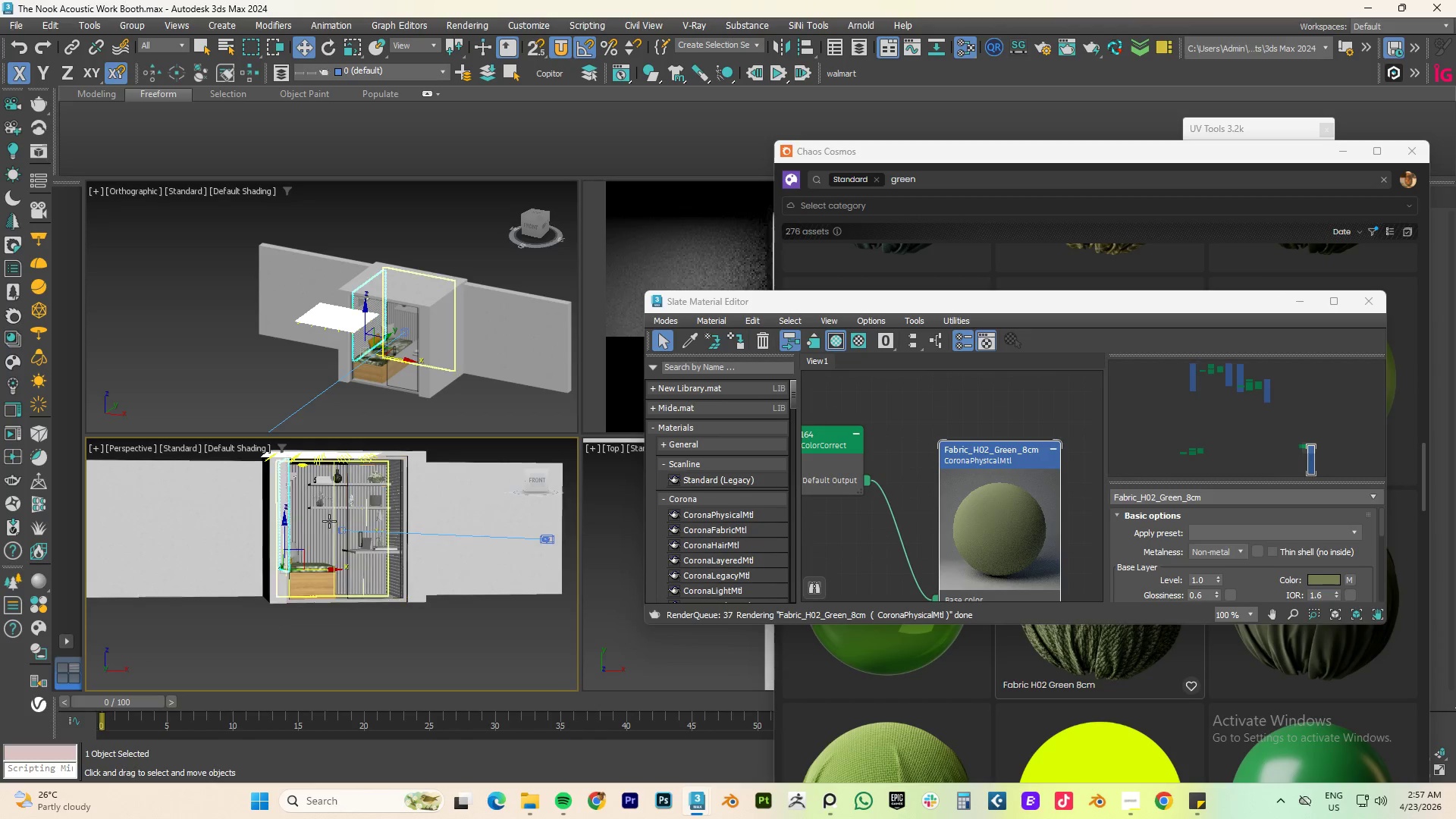 
hold_key(key=ControlLeft, duration=0.59)
left_click([325, 521])
 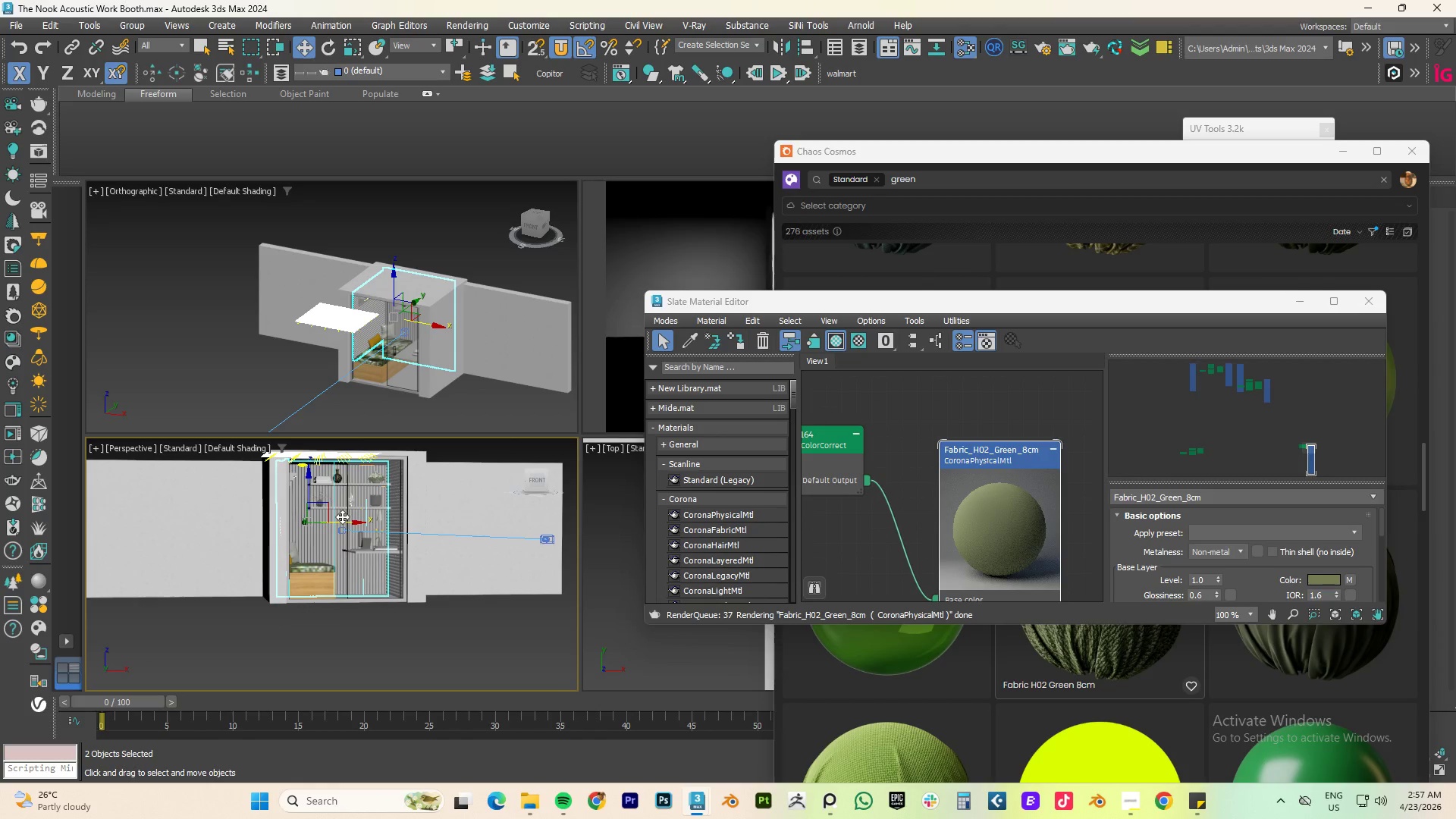 
hold_key(key=AltLeft, duration=0.67)
 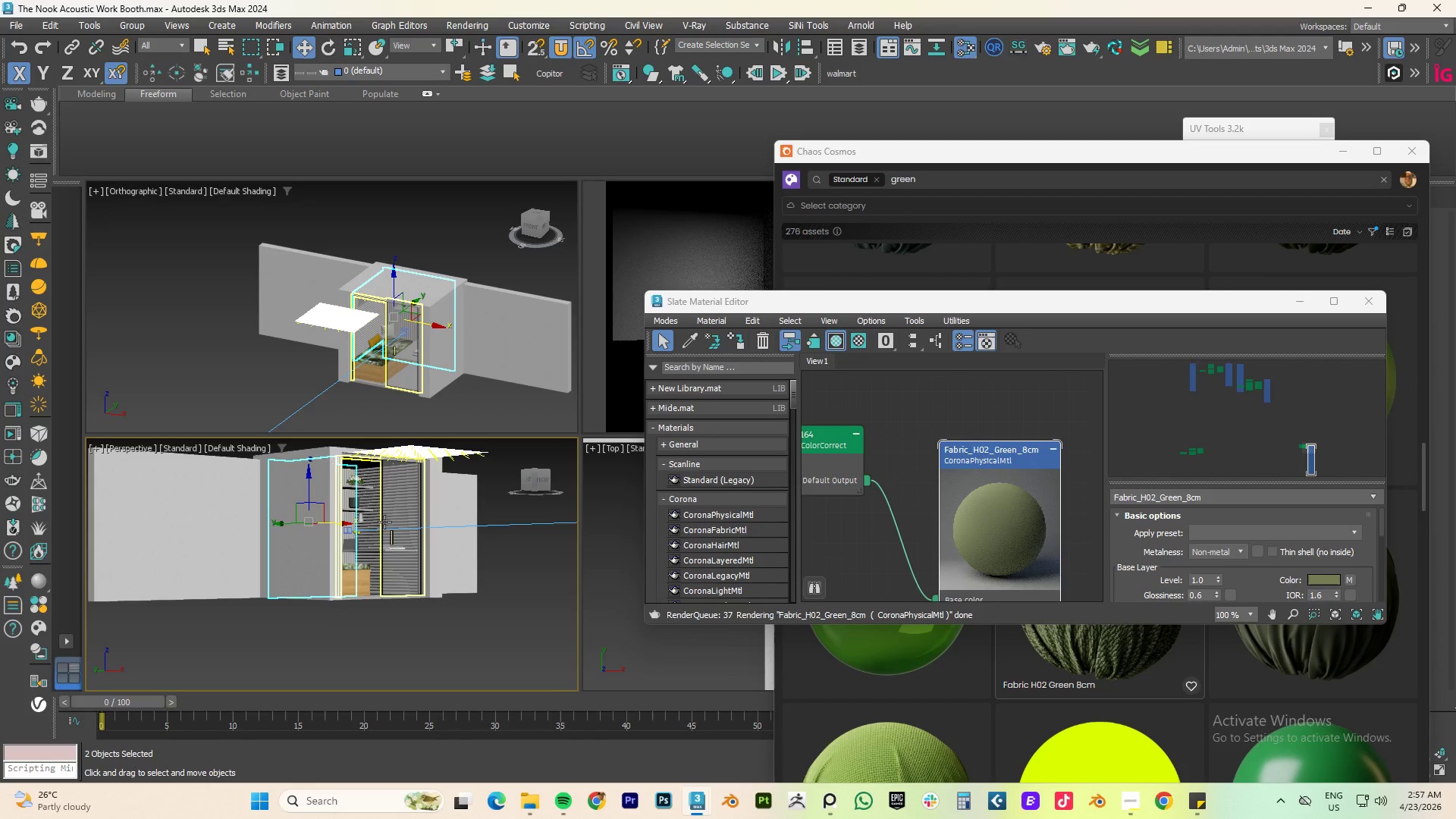 
hold_key(key=ControlLeft, duration=0.67)
 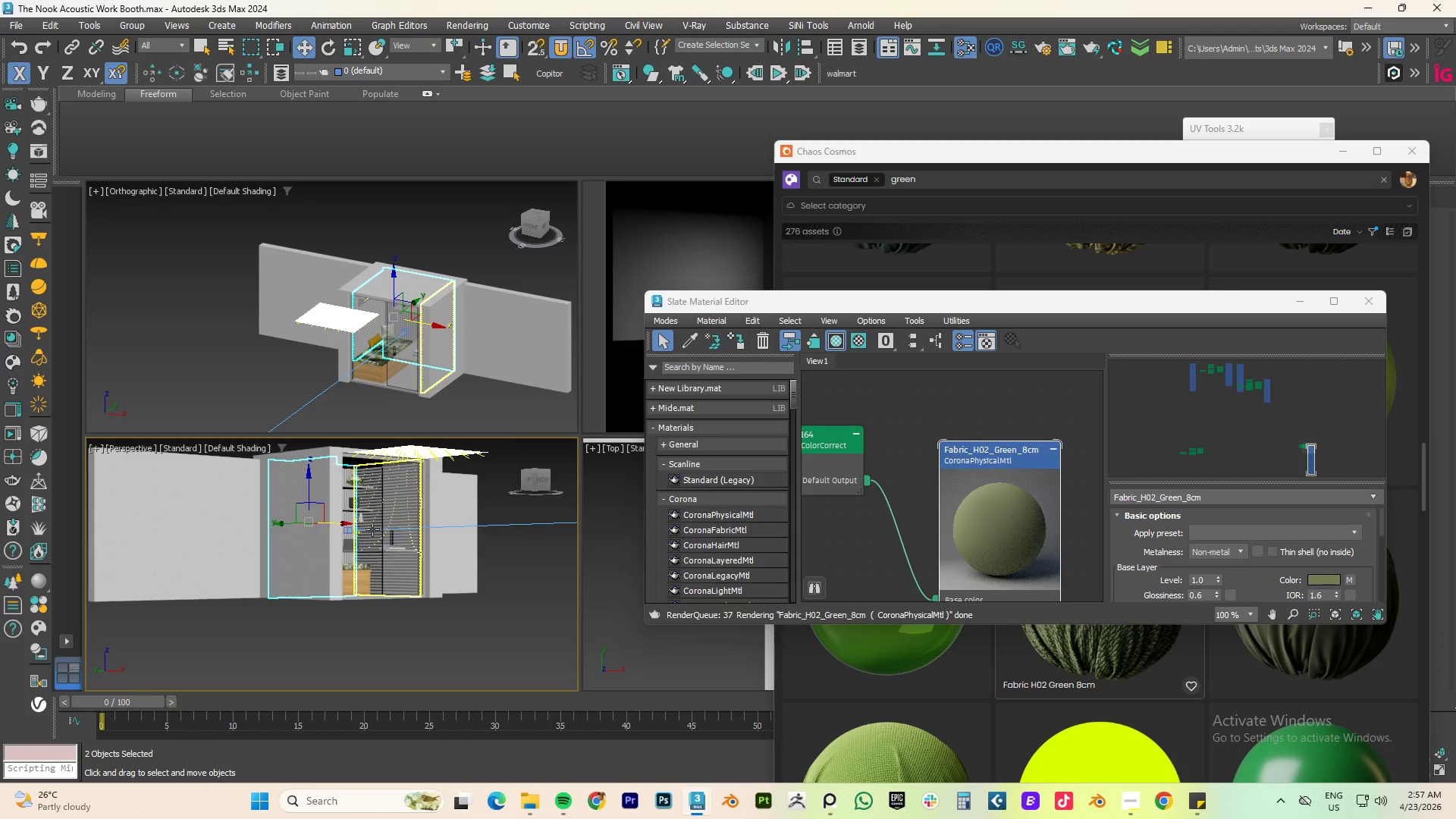 
scroll: coordinate [373, 536], scroll_direction: up, amount: 4.0
 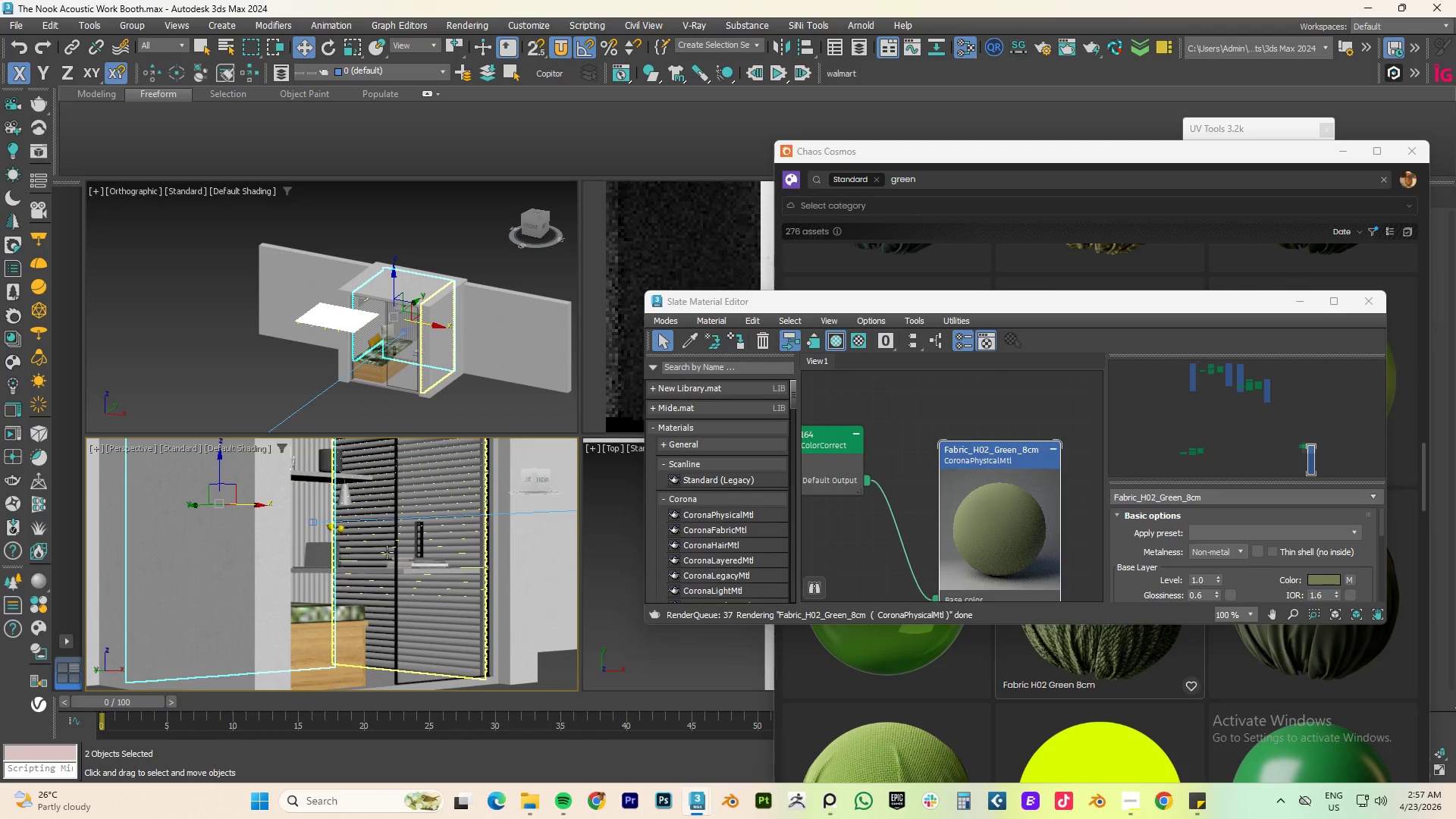 
hold_key(key=ControlLeft, duration=0.62)
left_click([374, 549])
 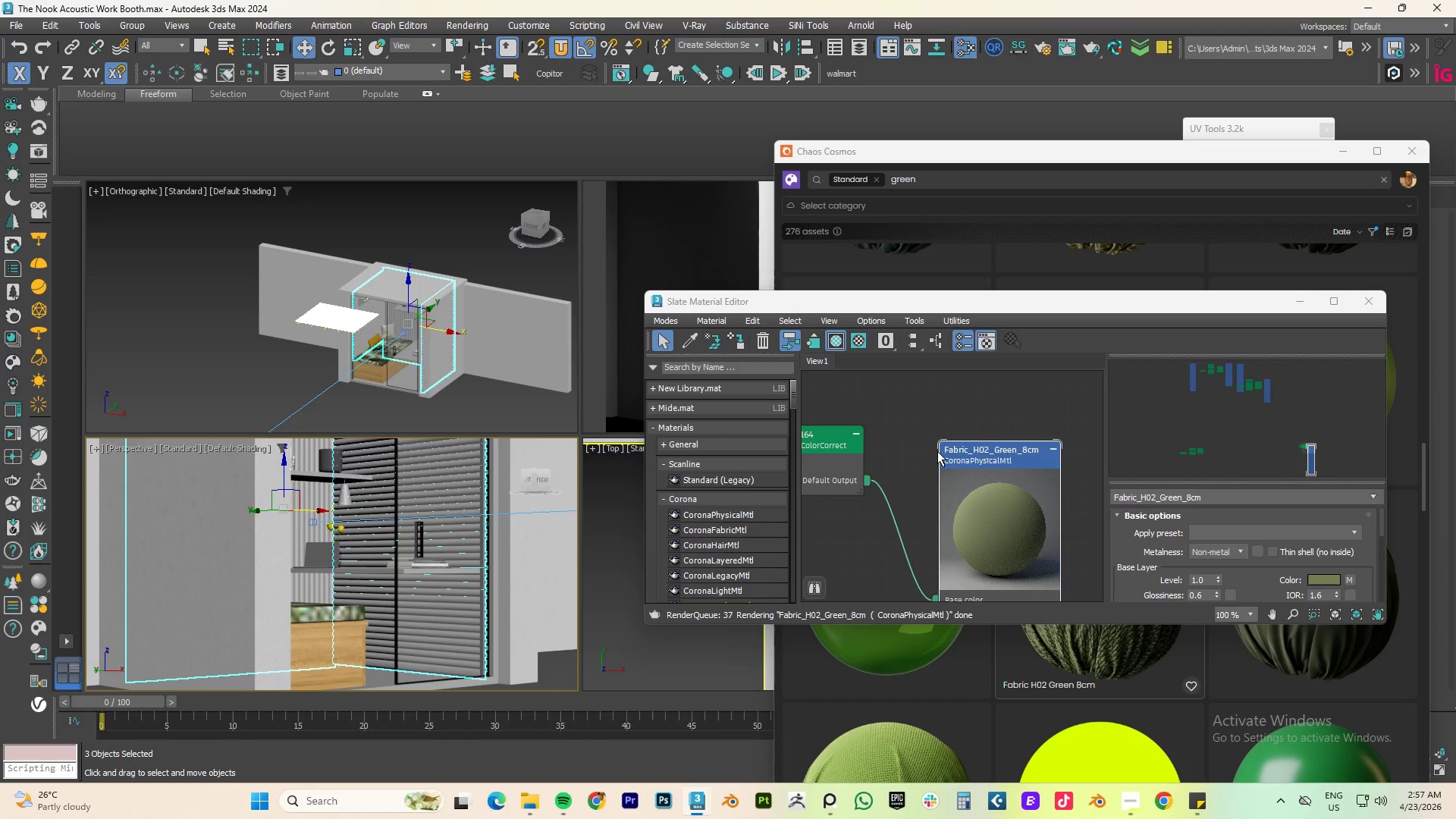 
right_click([956, 451])
 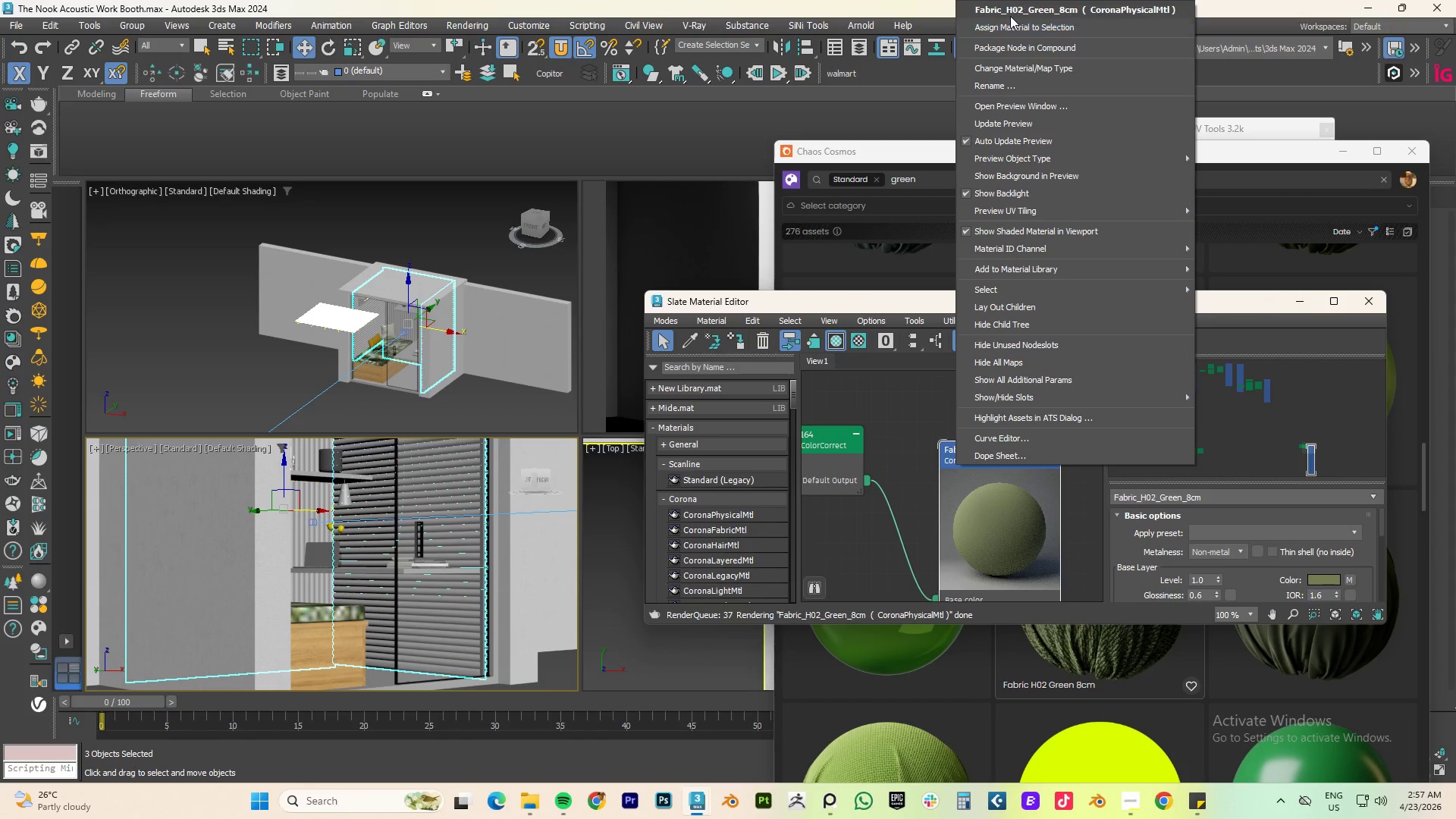 
left_click([1006, 27])
 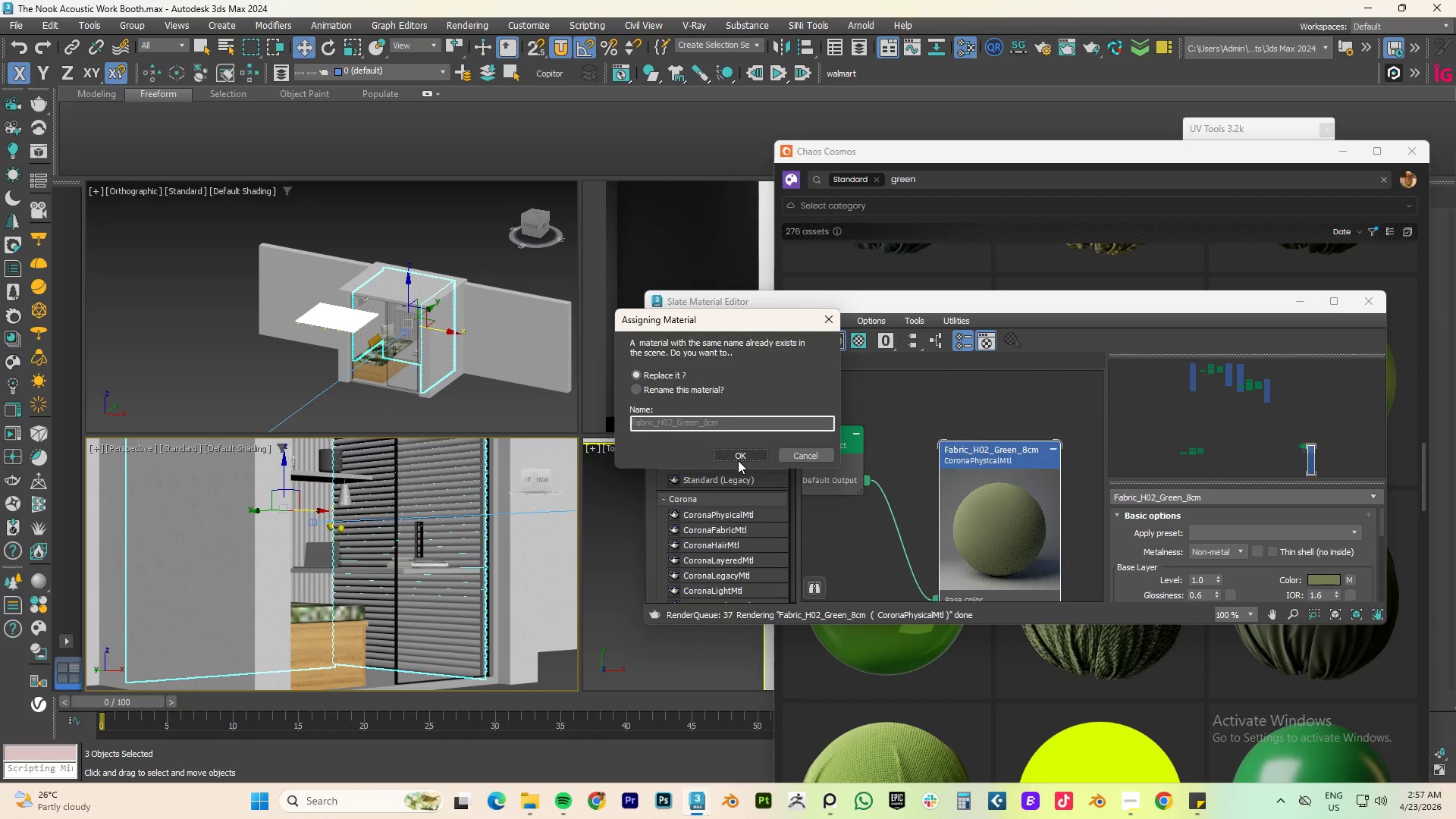 
left_click([739, 453])
 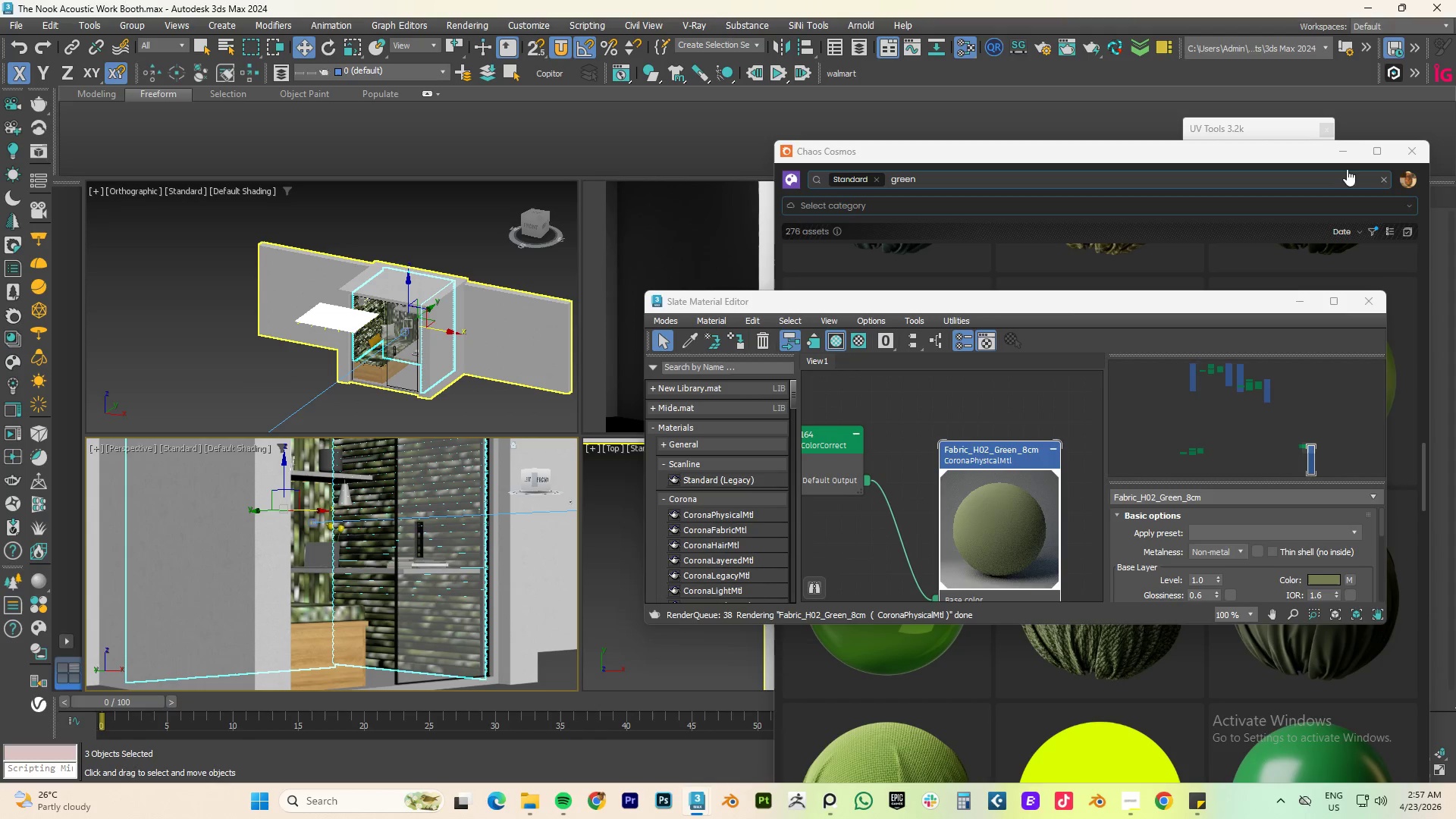 
left_click([1345, 155])
 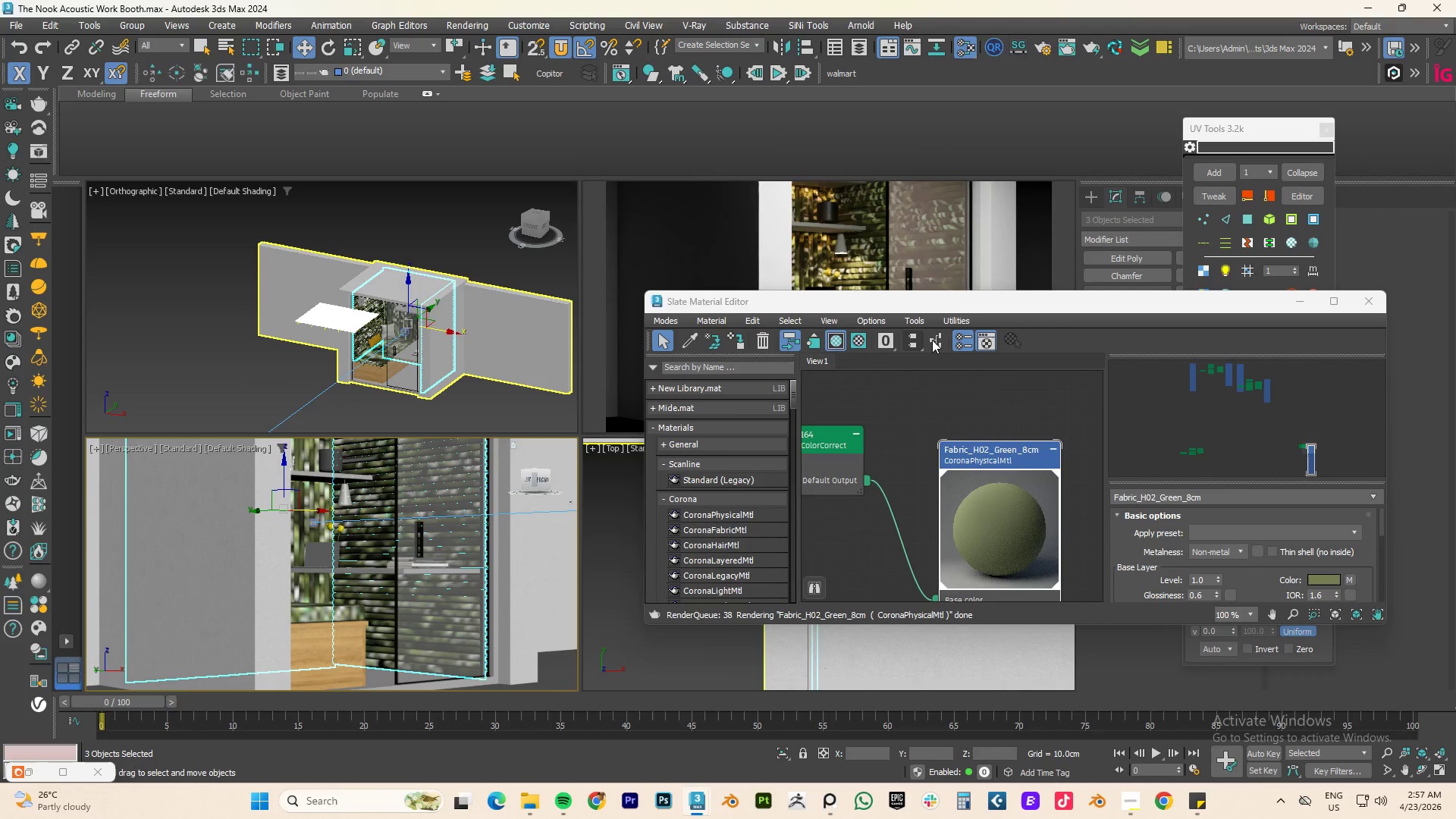 
left_click_drag(start_coordinate=[947, 301], to_coordinate=[927, 375])
 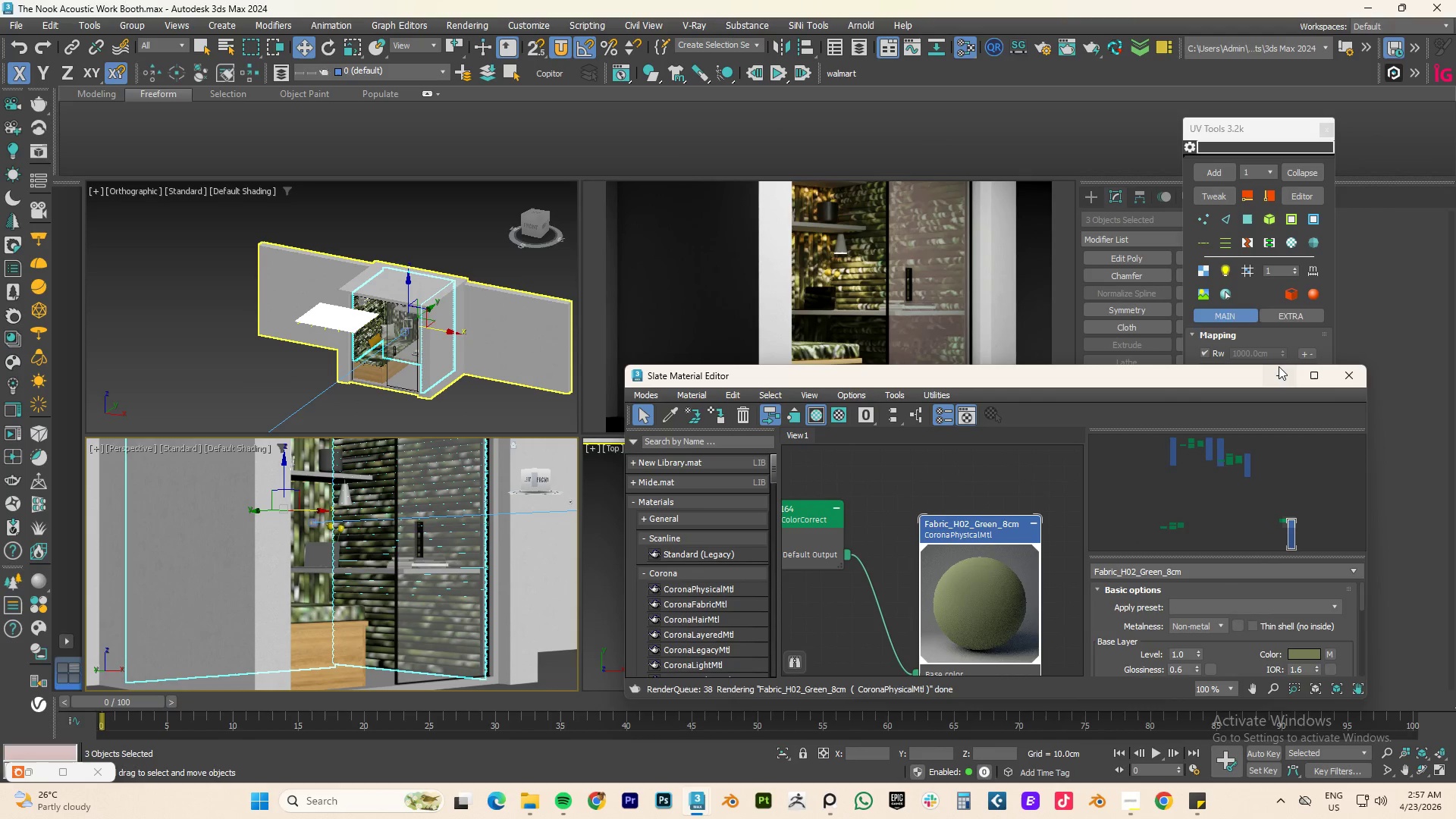 
left_click([1276, 372])
 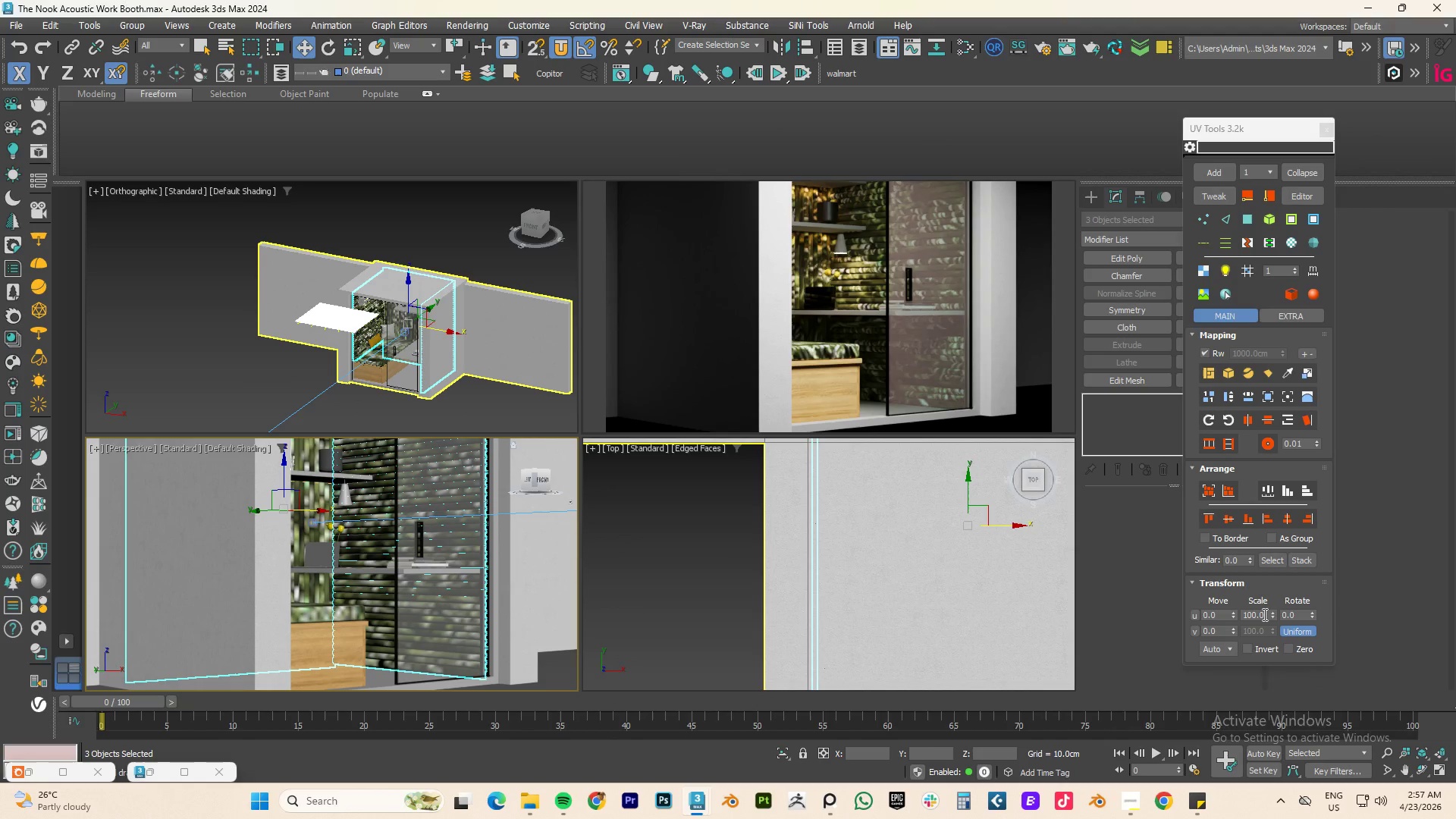 
left_click_drag(start_coordinate=[1270, 615], to_coordinate=[435, 664])
 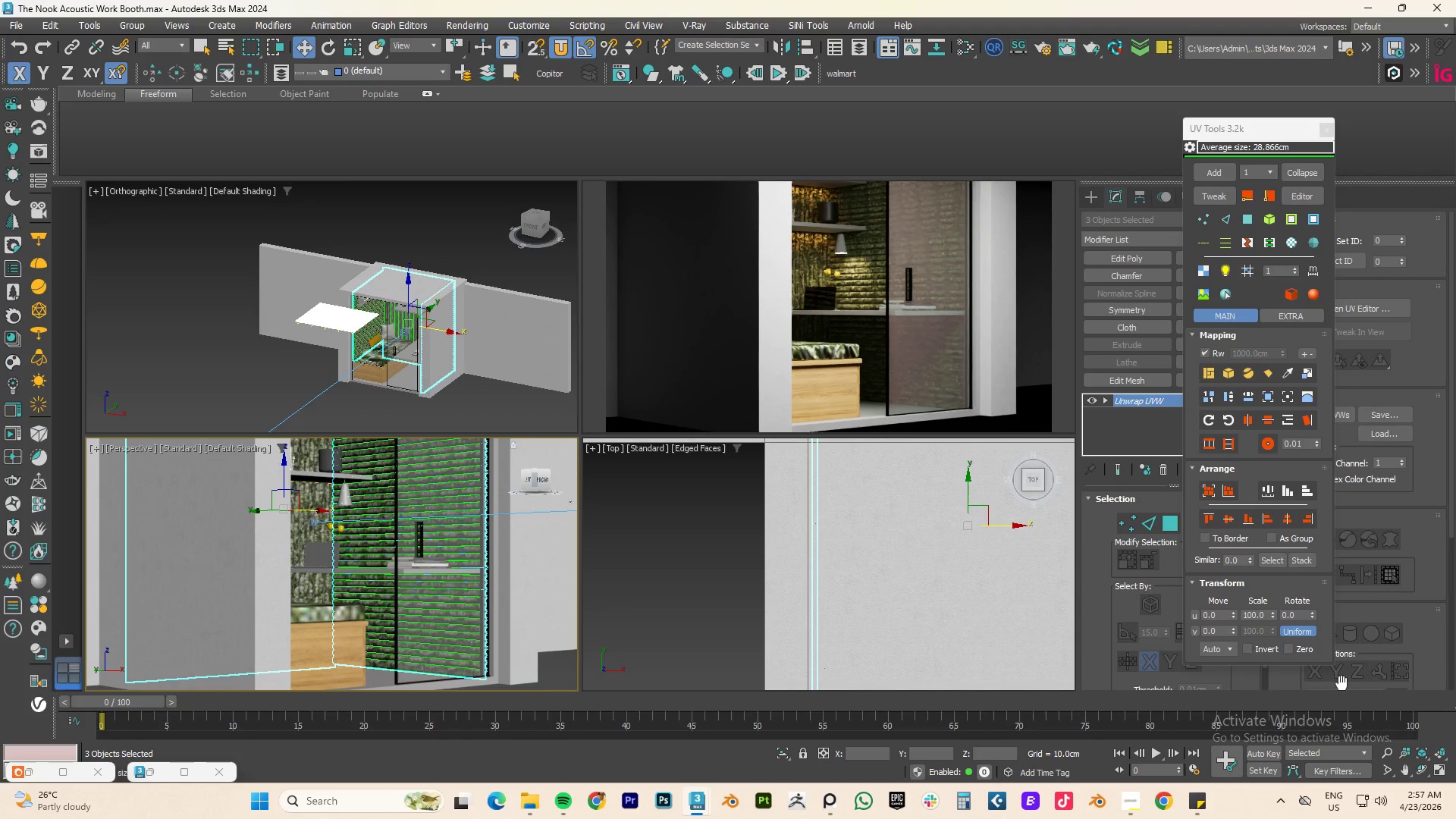 
left_click_drag(start_coordinate=[1271, 614], to_coordinate=[1235, 768])
 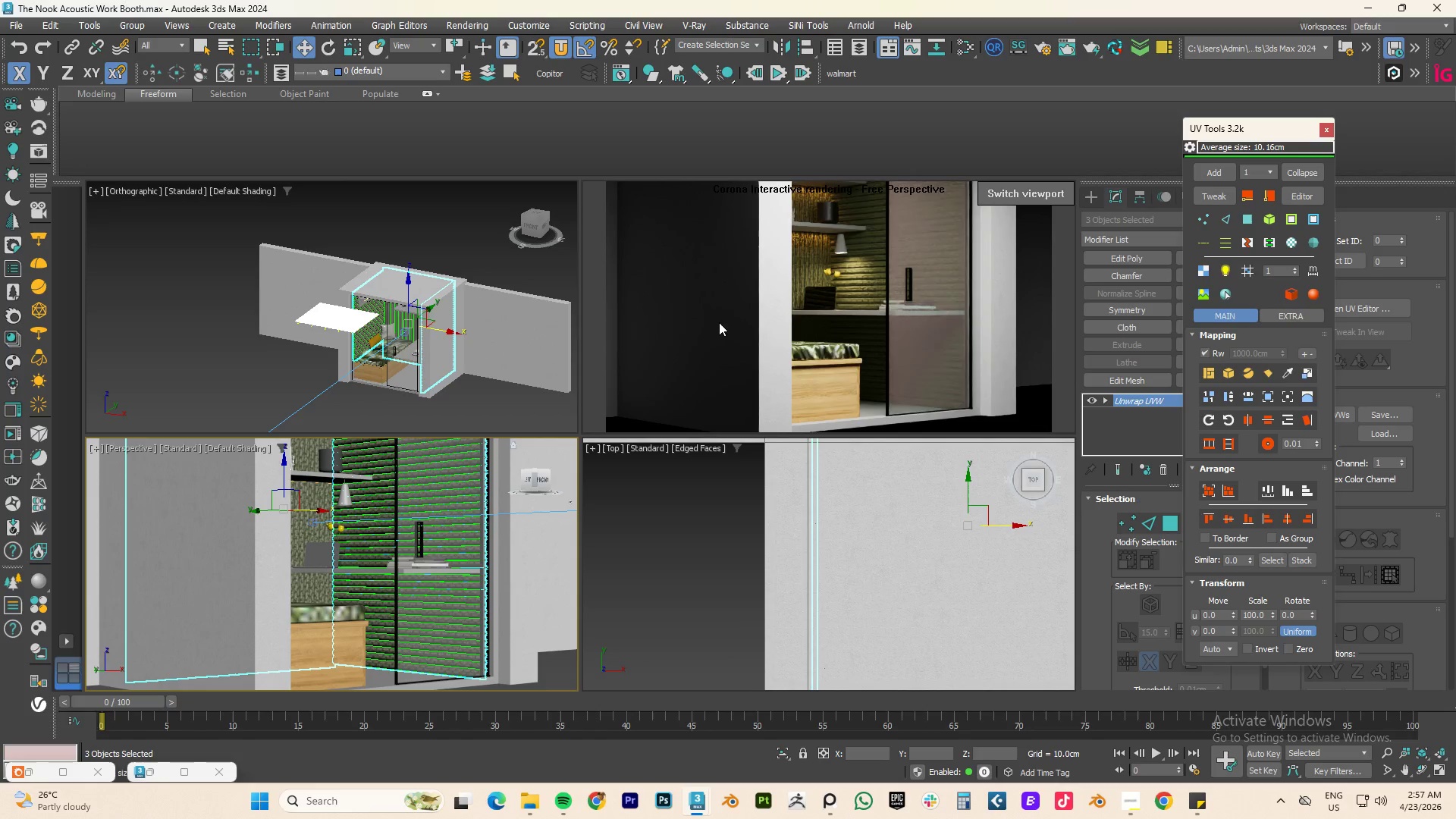 
hold_key(key=AltLeft, duration=0.78)
 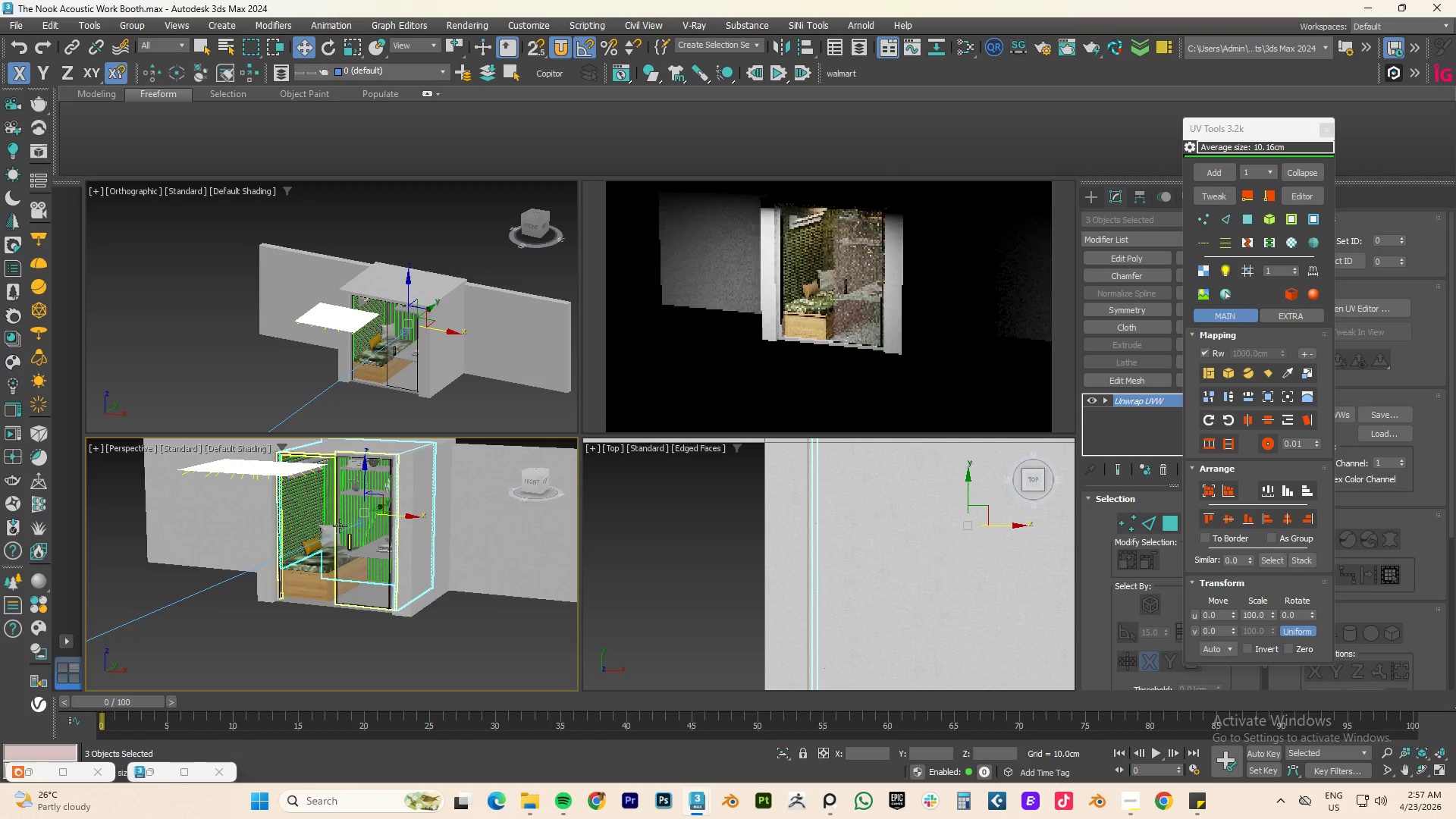 
scroll: coordinate [431, 519], scroll_direction: down, amount: 2.0
 